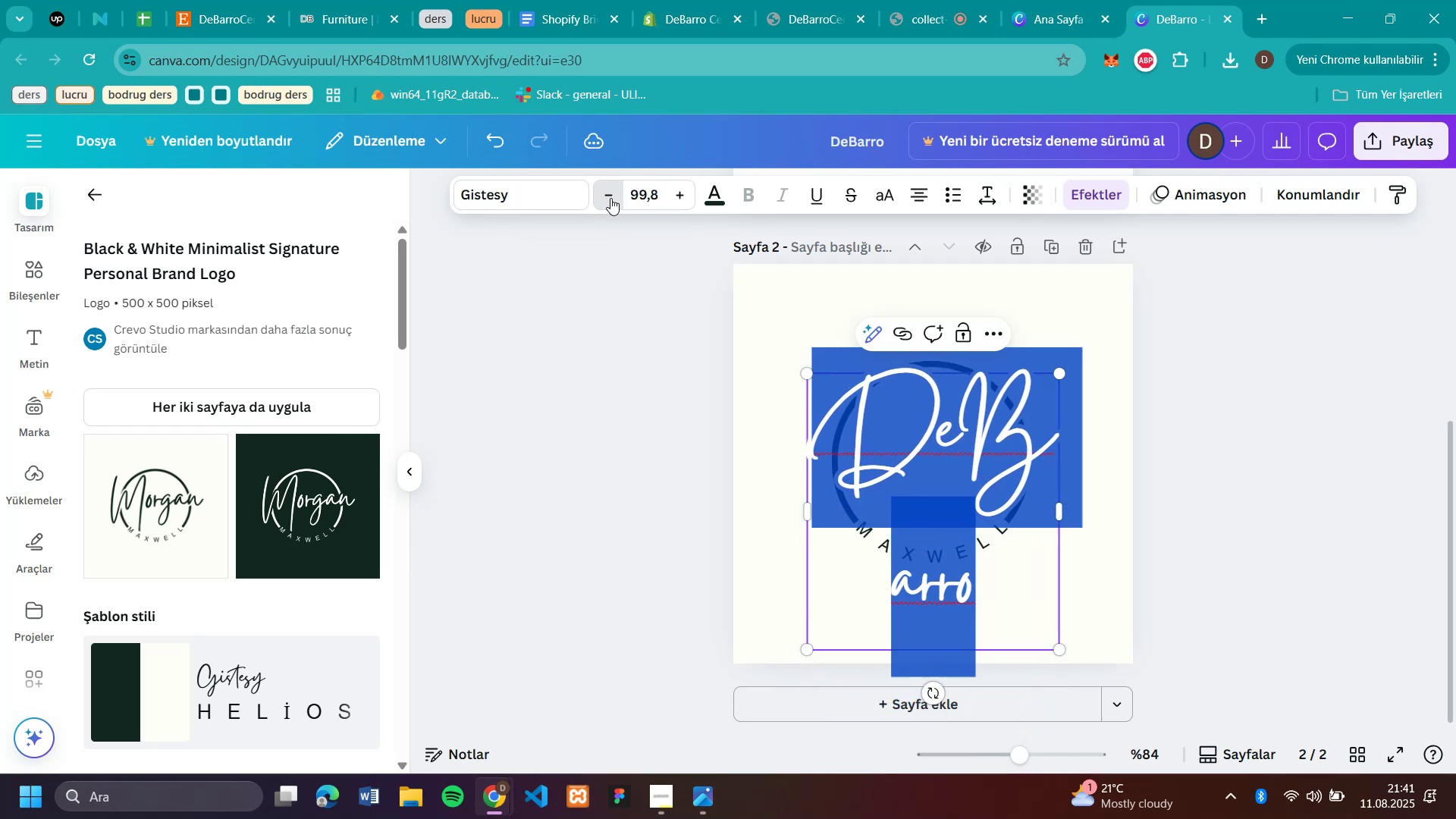 
triple_click([610, 198])
 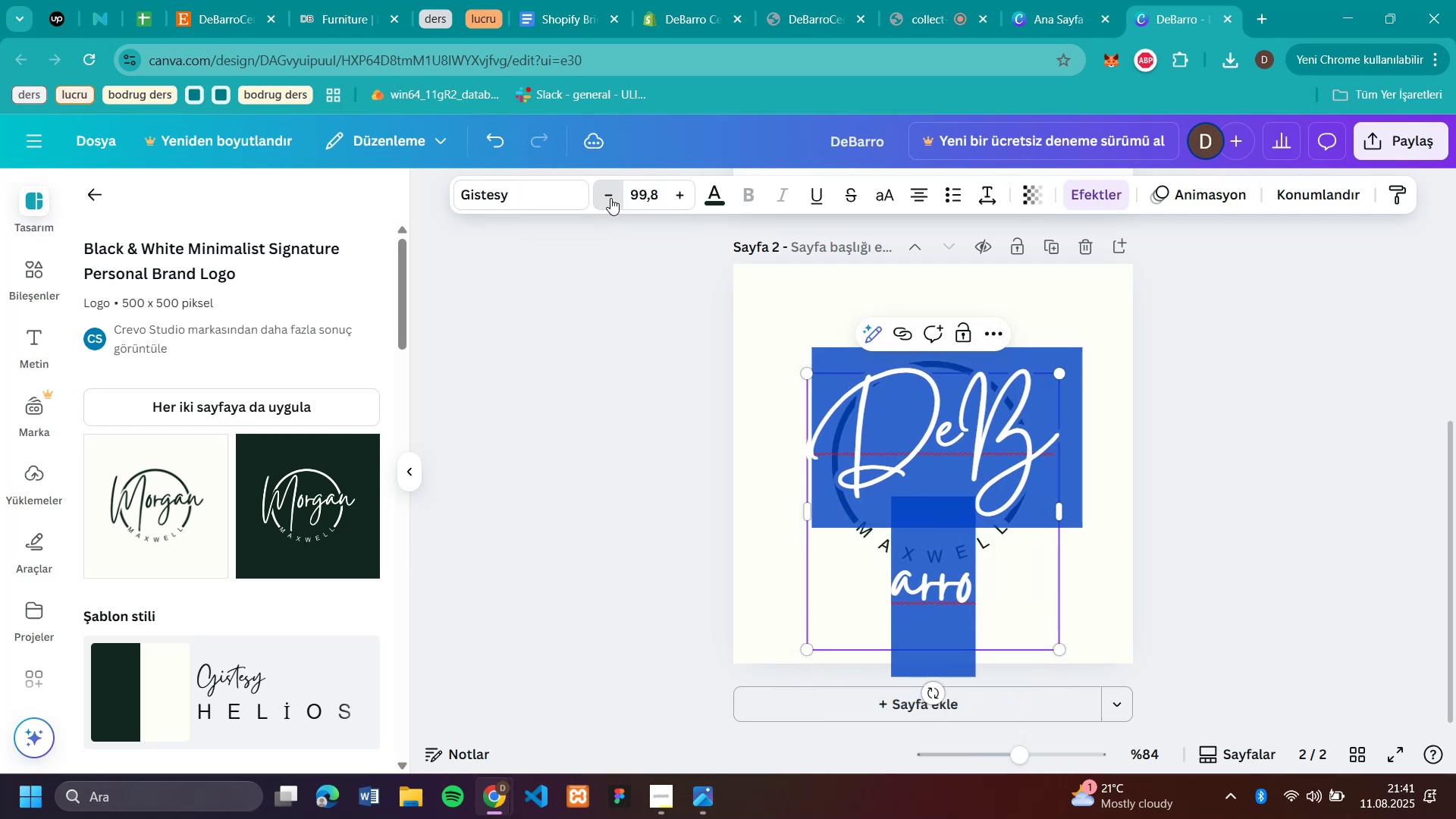 
triple_click([610, 198])
 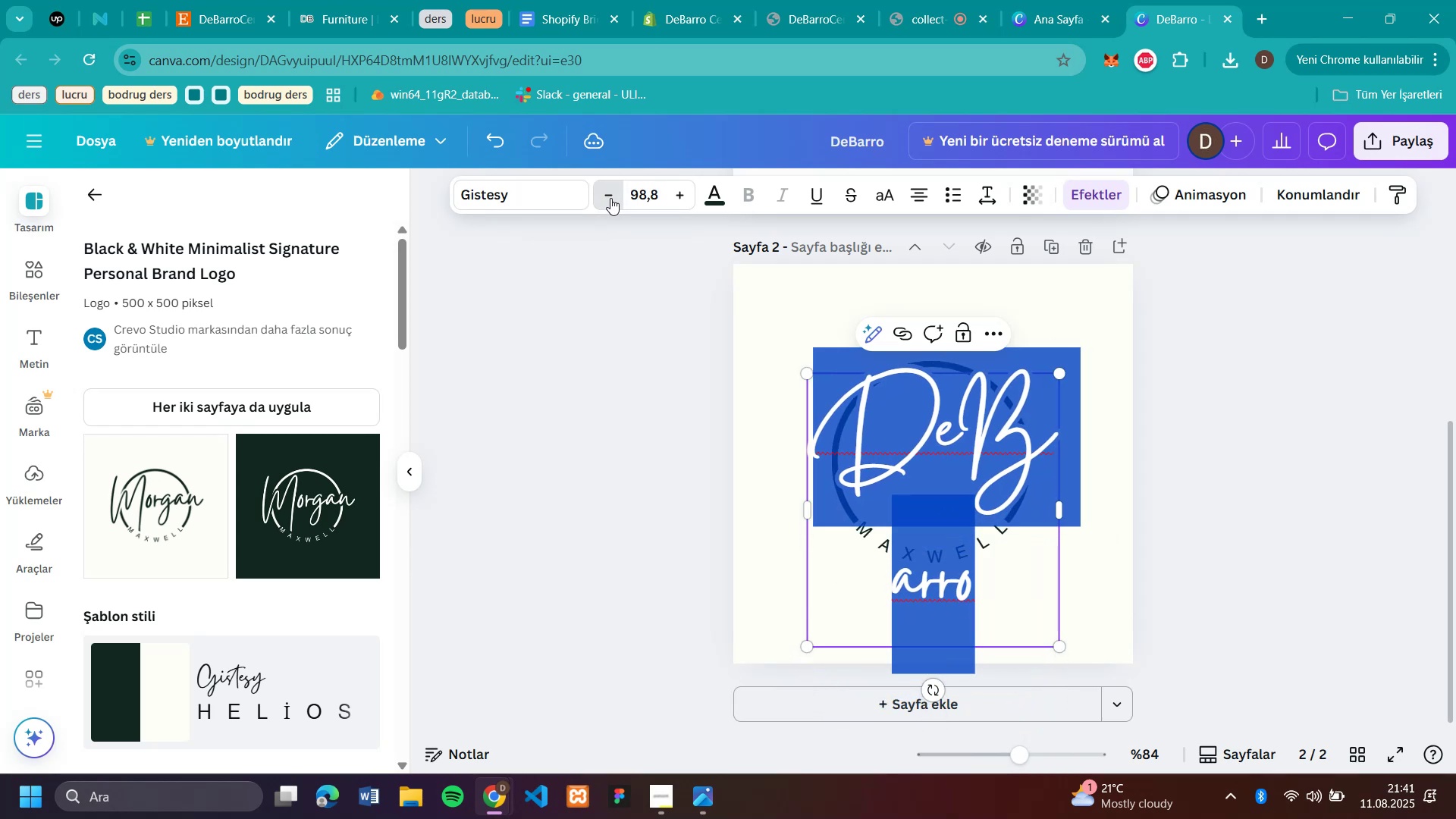 
triple_click([610, 198])
 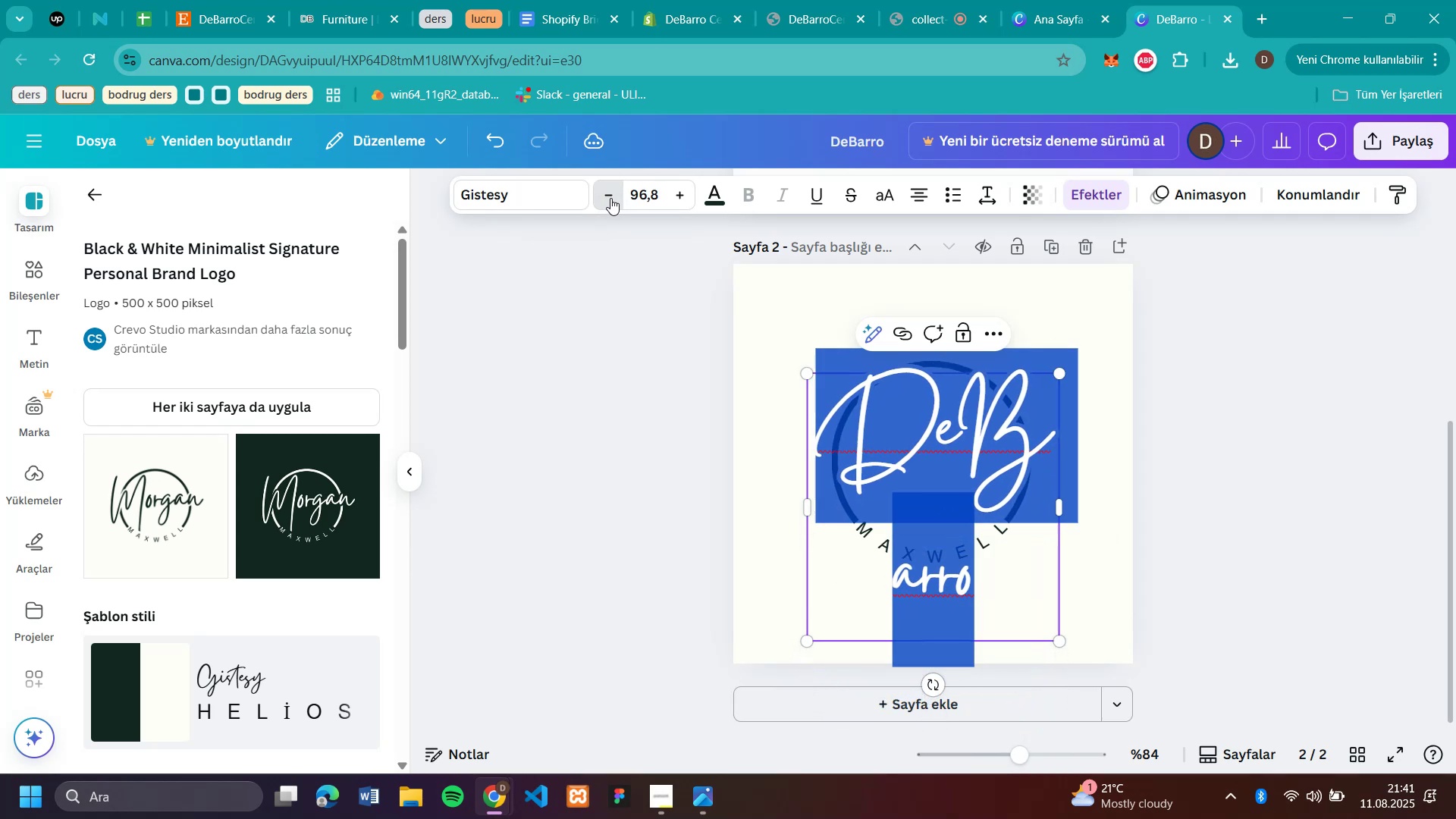 
triple_click([610, 198])
 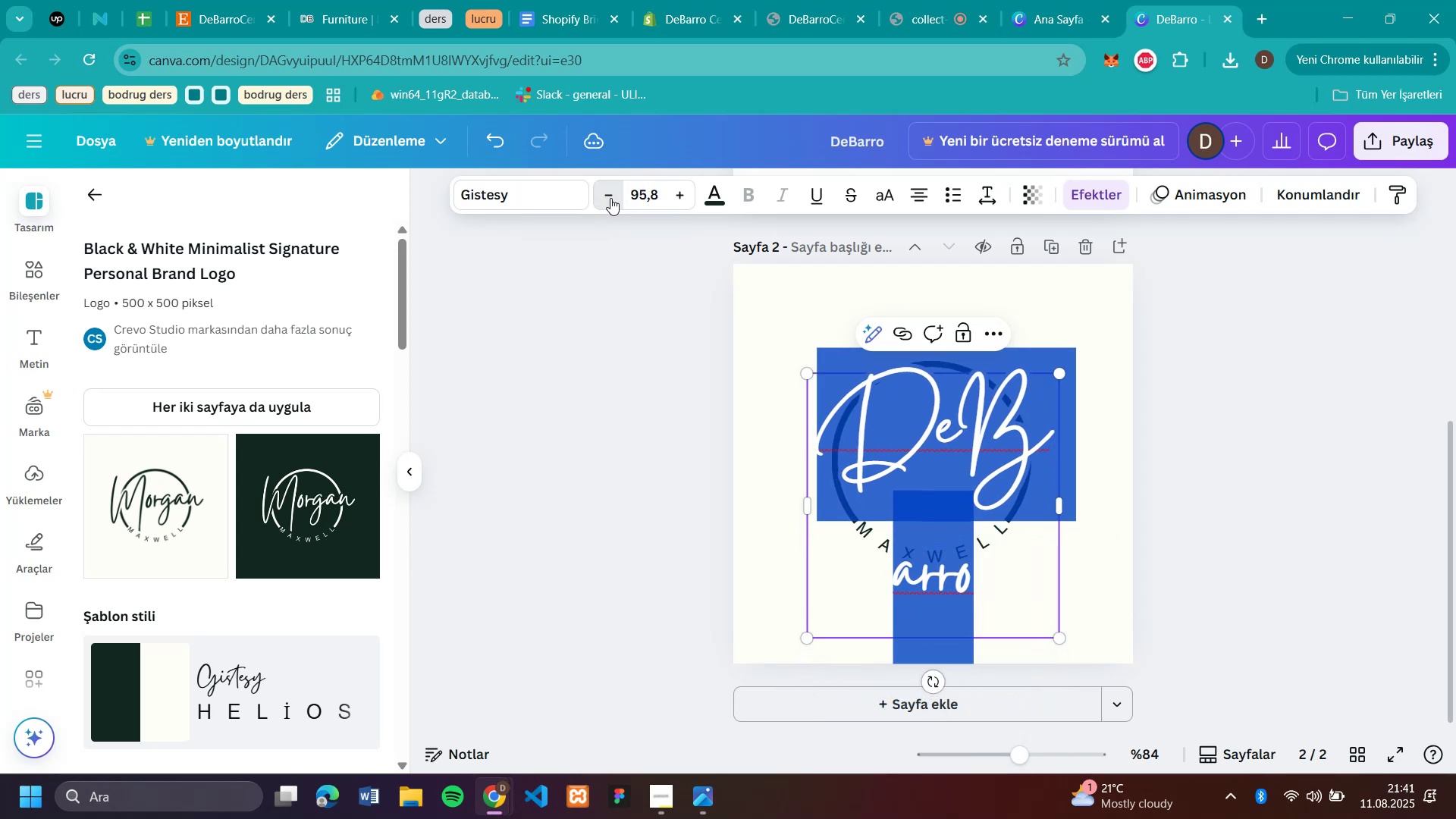 
triple_click([610, 198])
 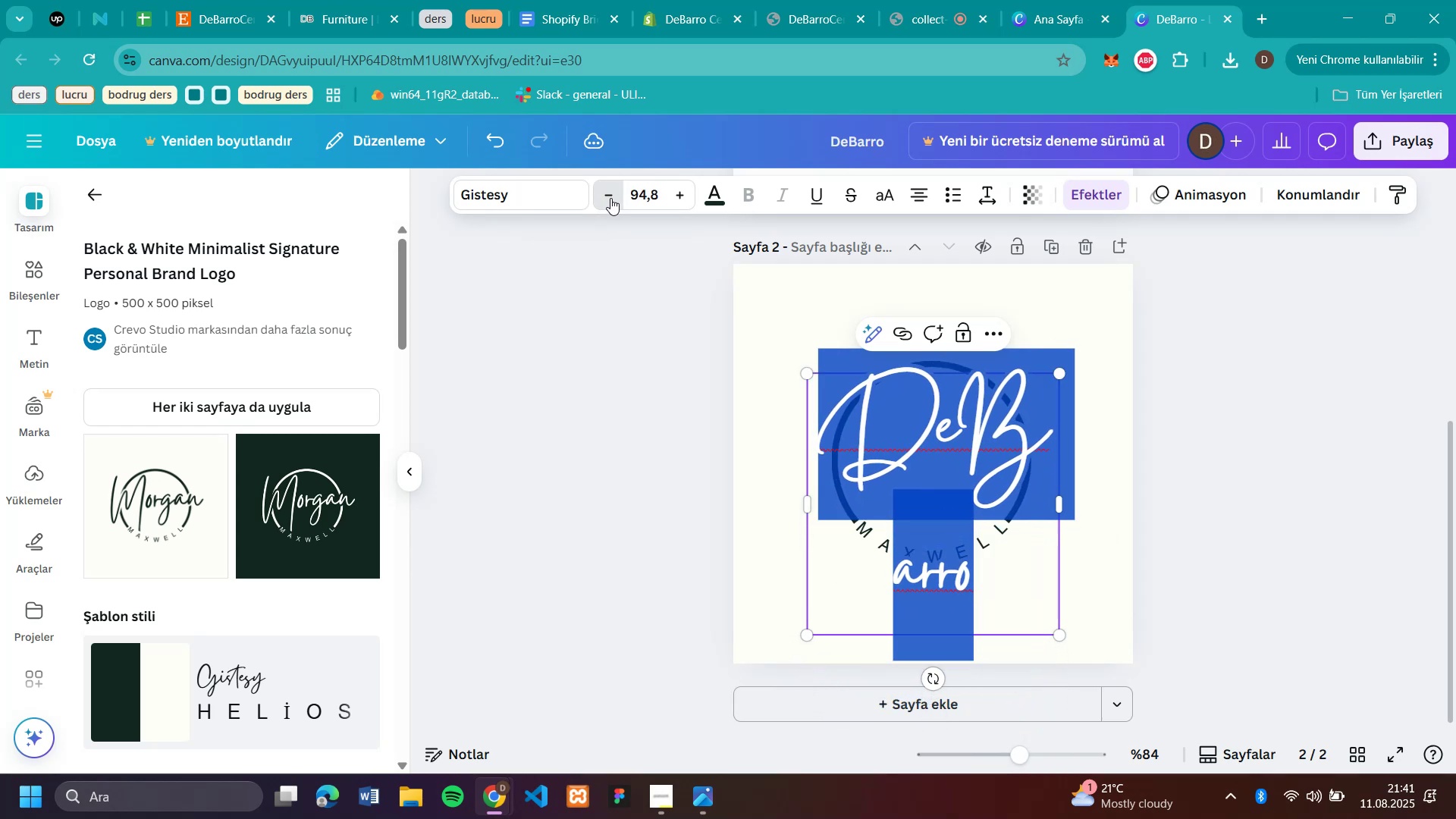 
triple_click([610, 198])
 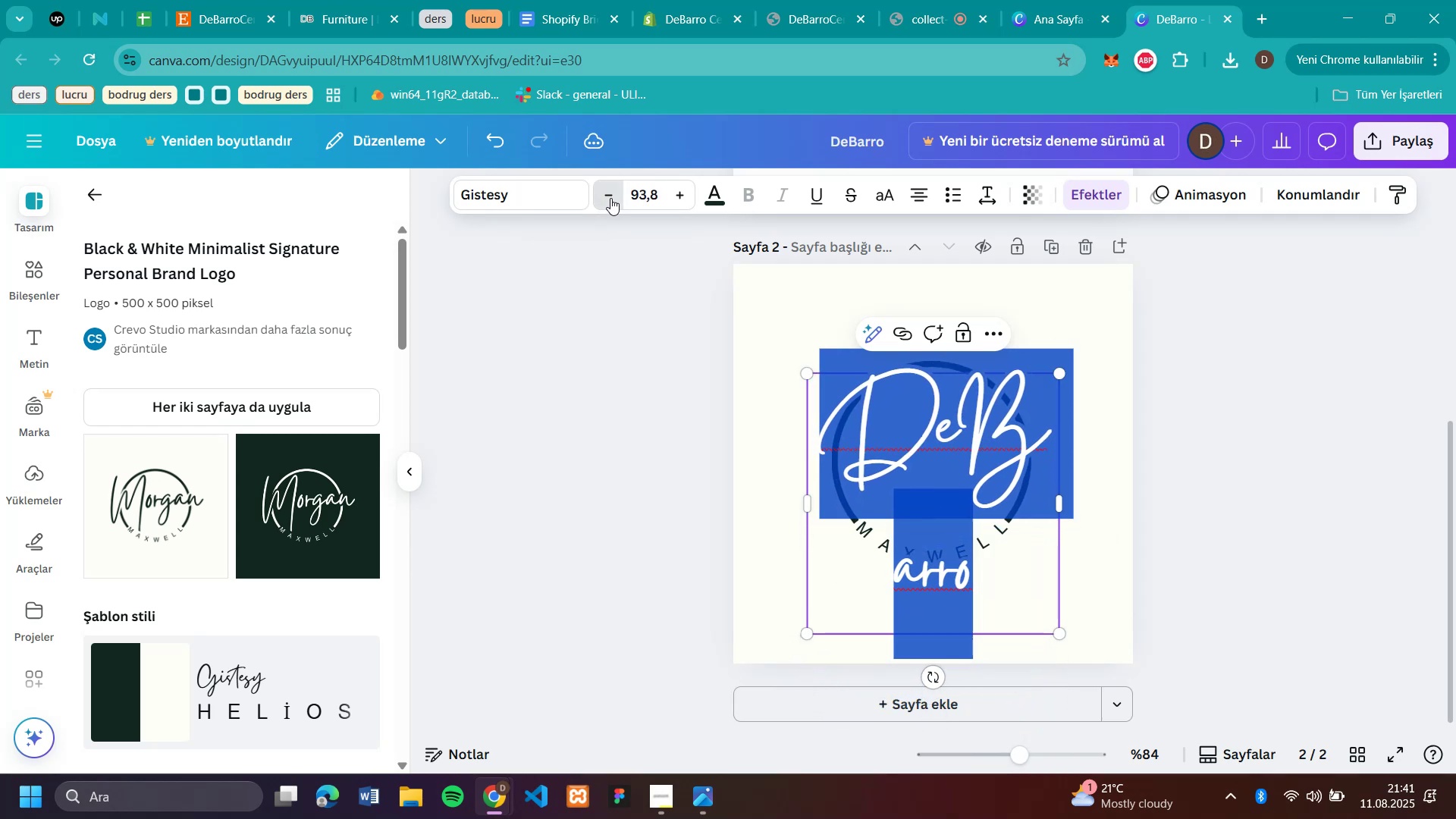 
triple_click([610, 198])
 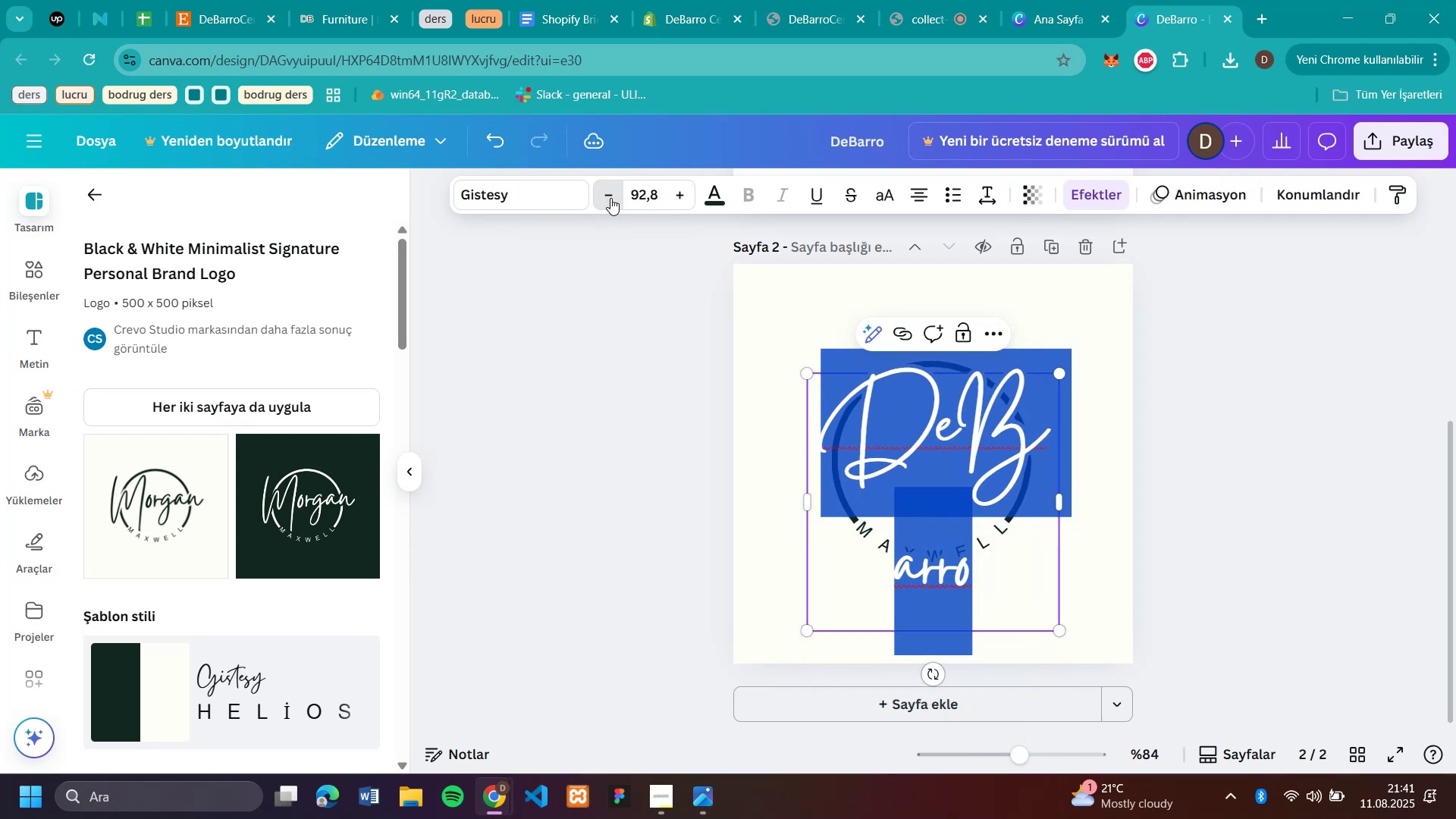 
triple_click([610, 198])
 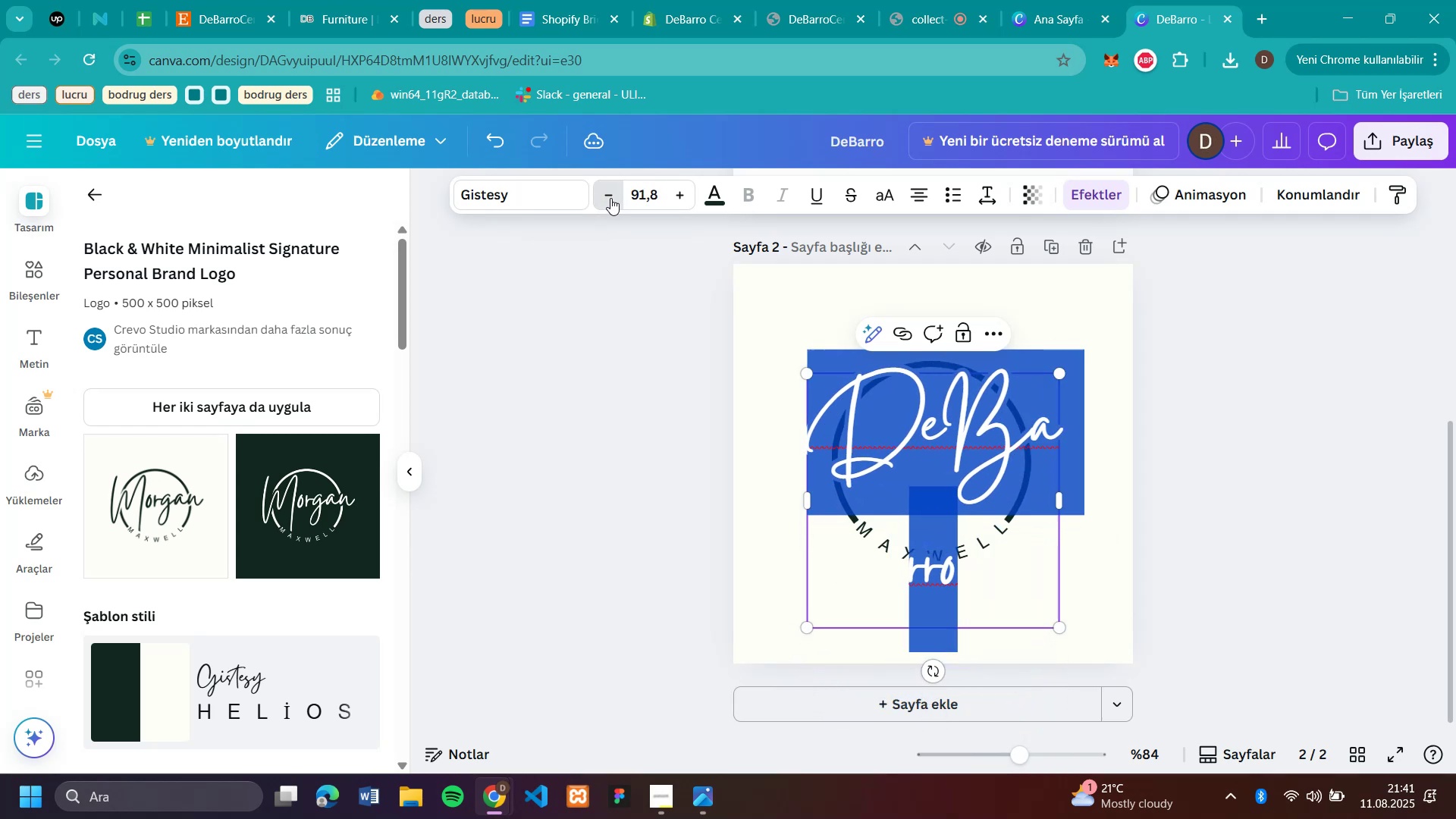 
triple_click([610, 198])
 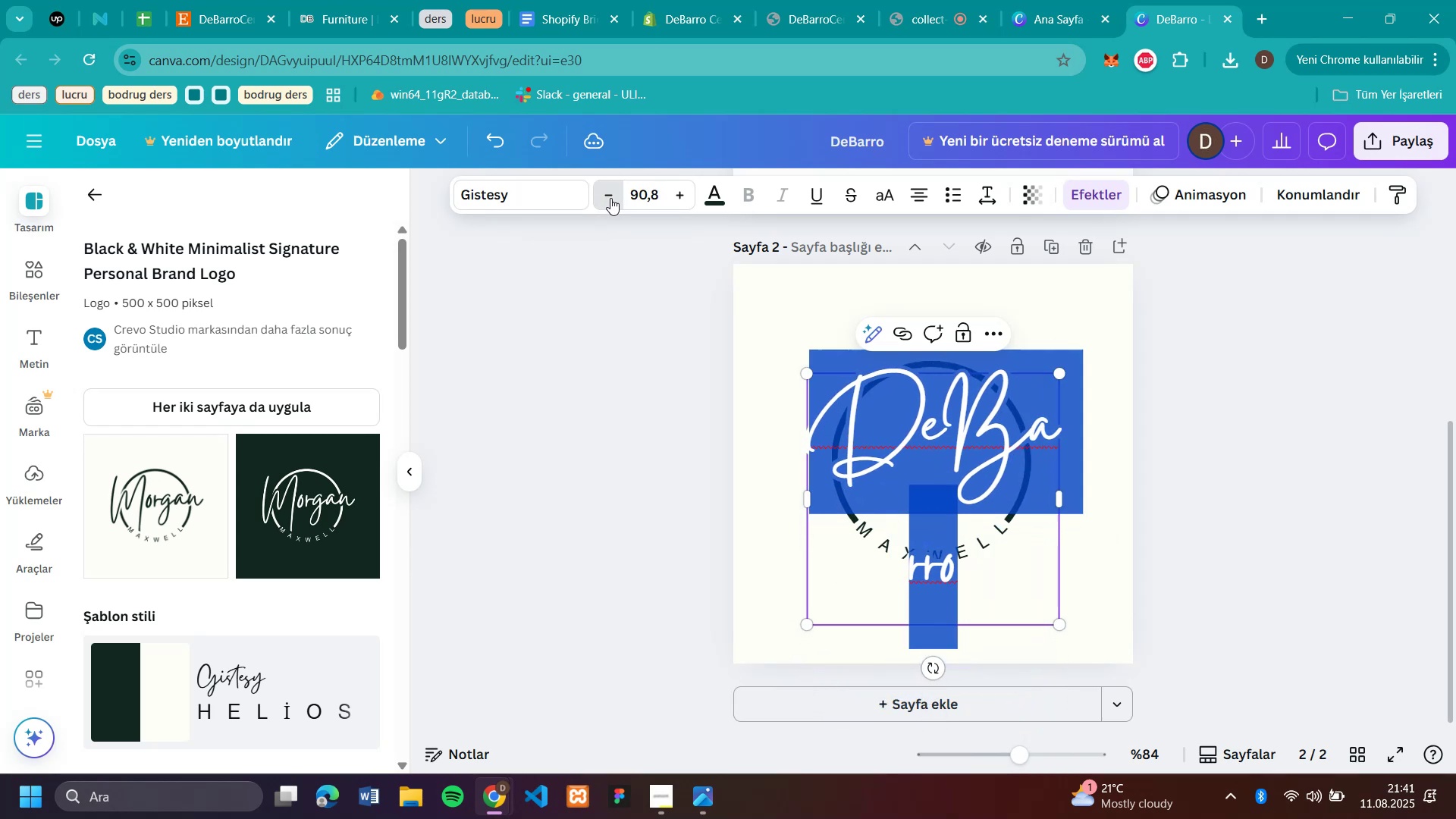 
triple_click([610, 198])
 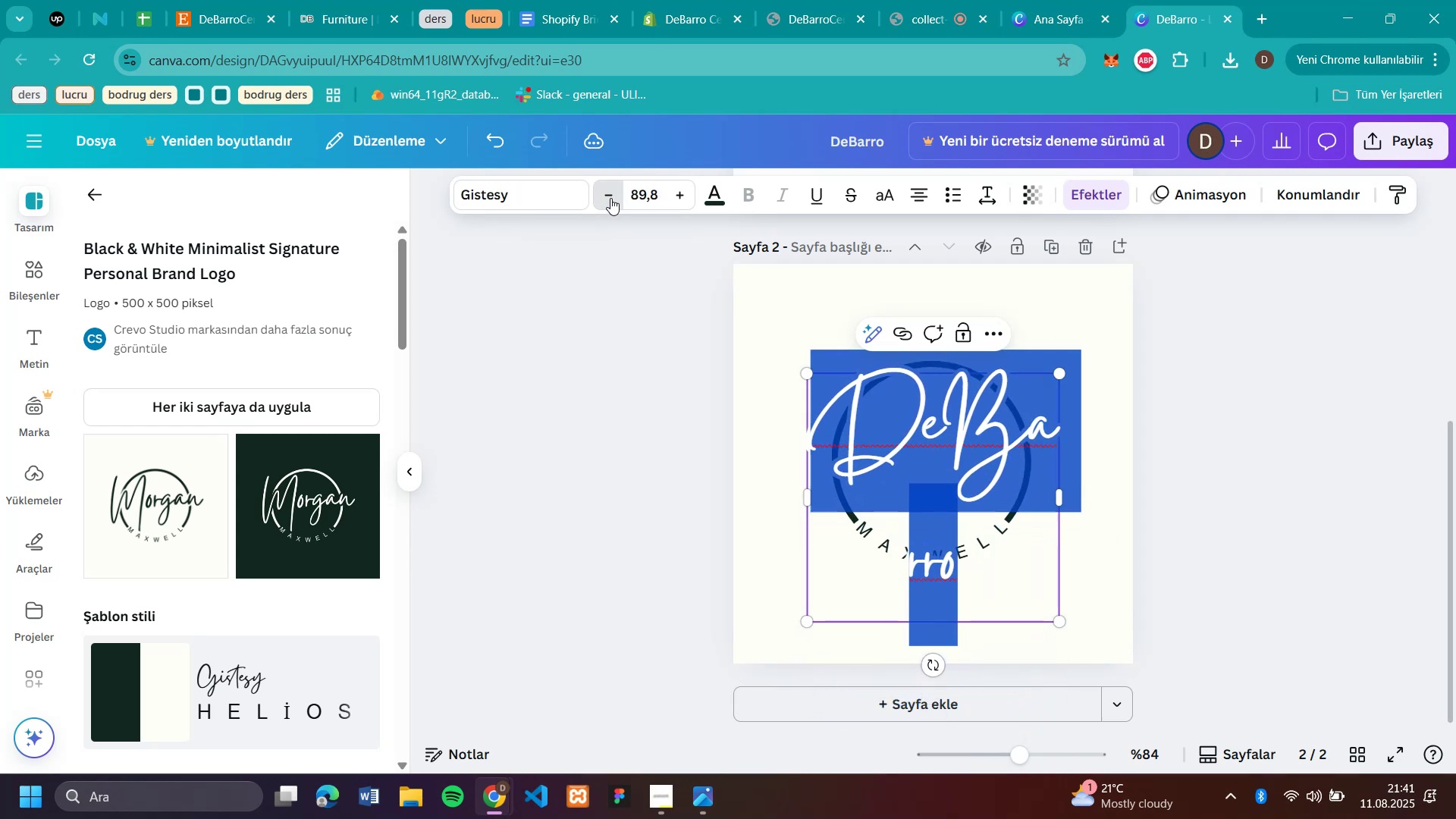 
triple_click([610, 198])
 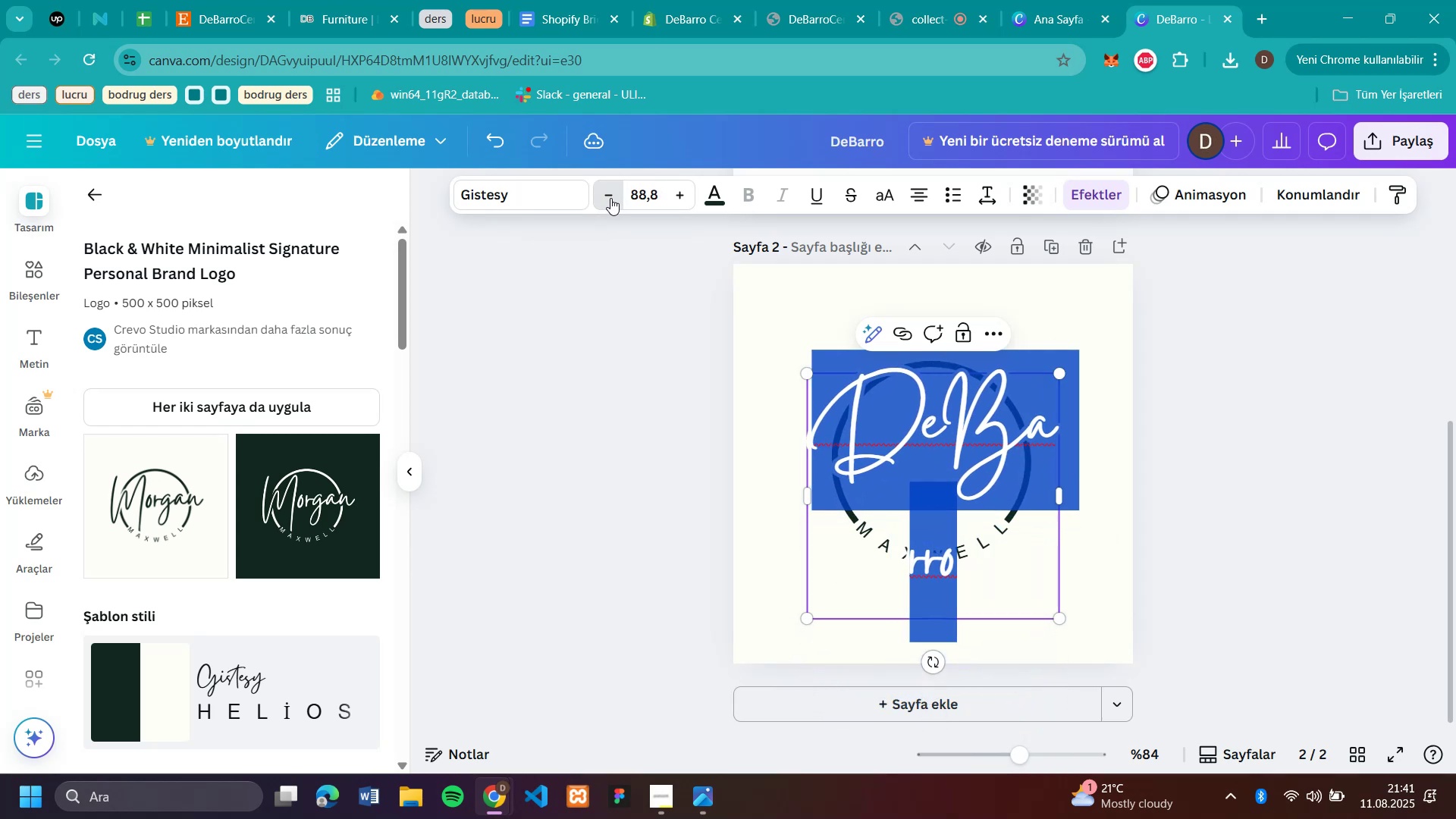 
triple_click([610, 198])
 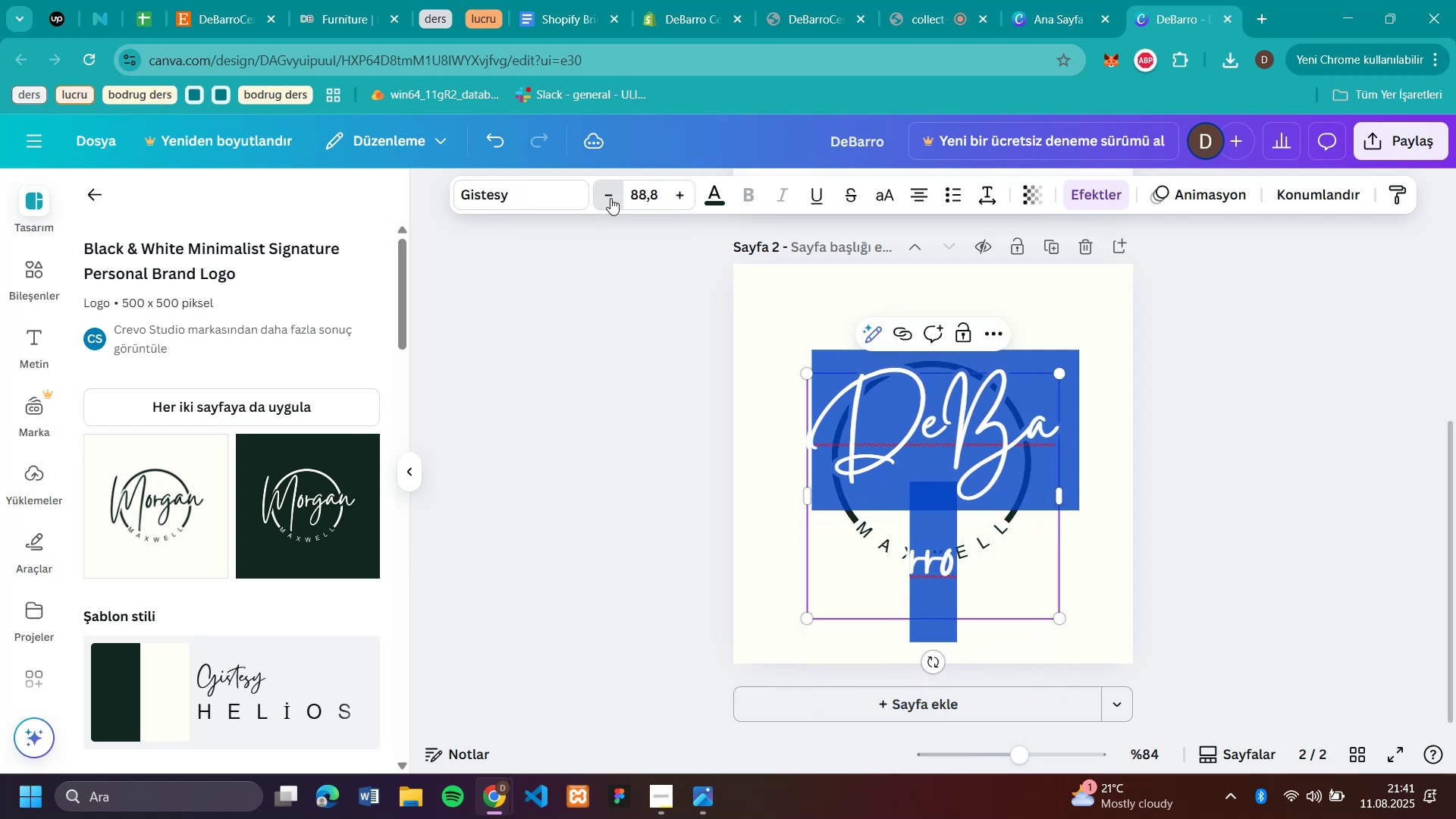 
triple_click([610, 198])
 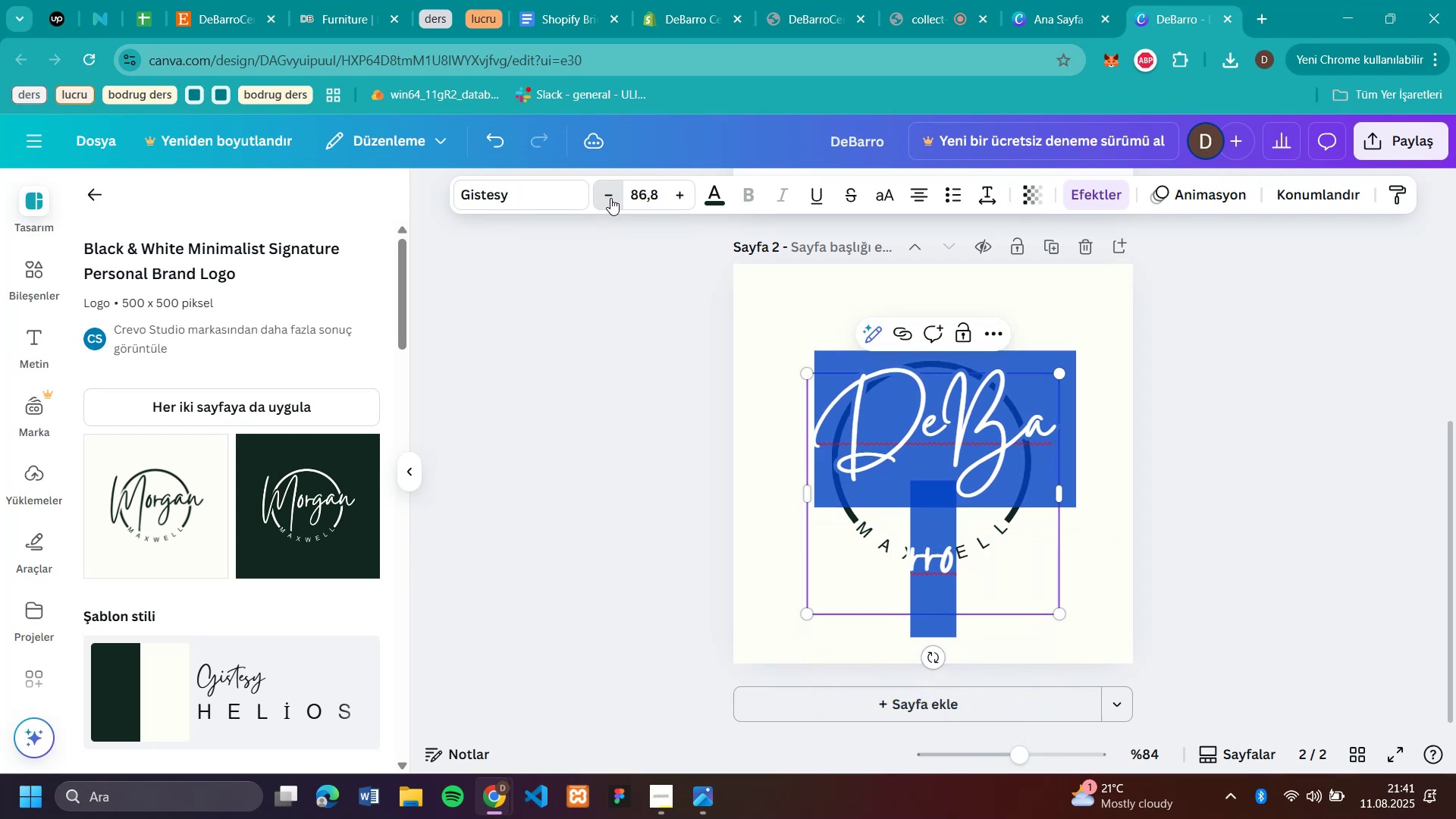 
triple_click([610, 198])
 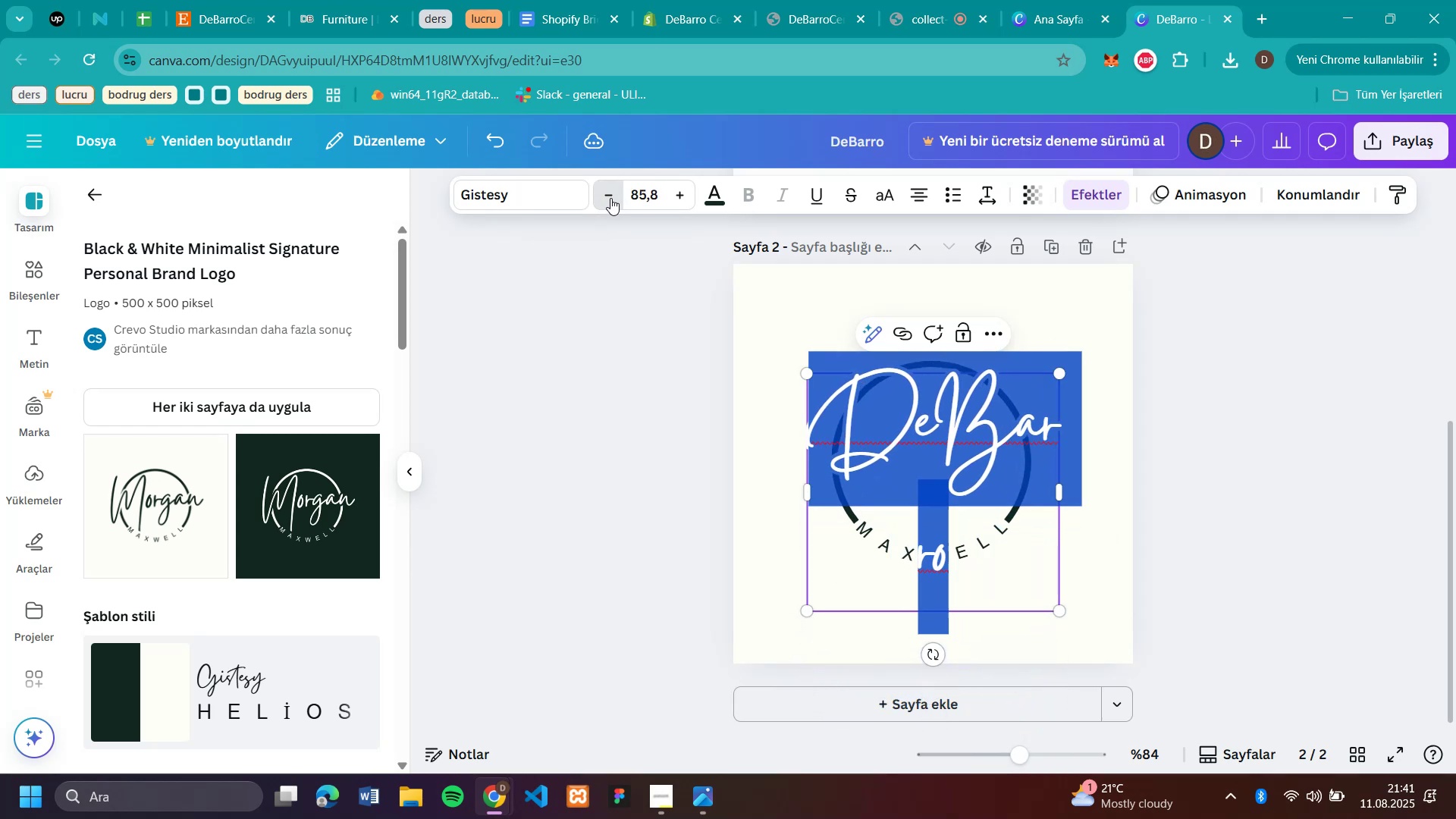 
triple_click([610, 198])
 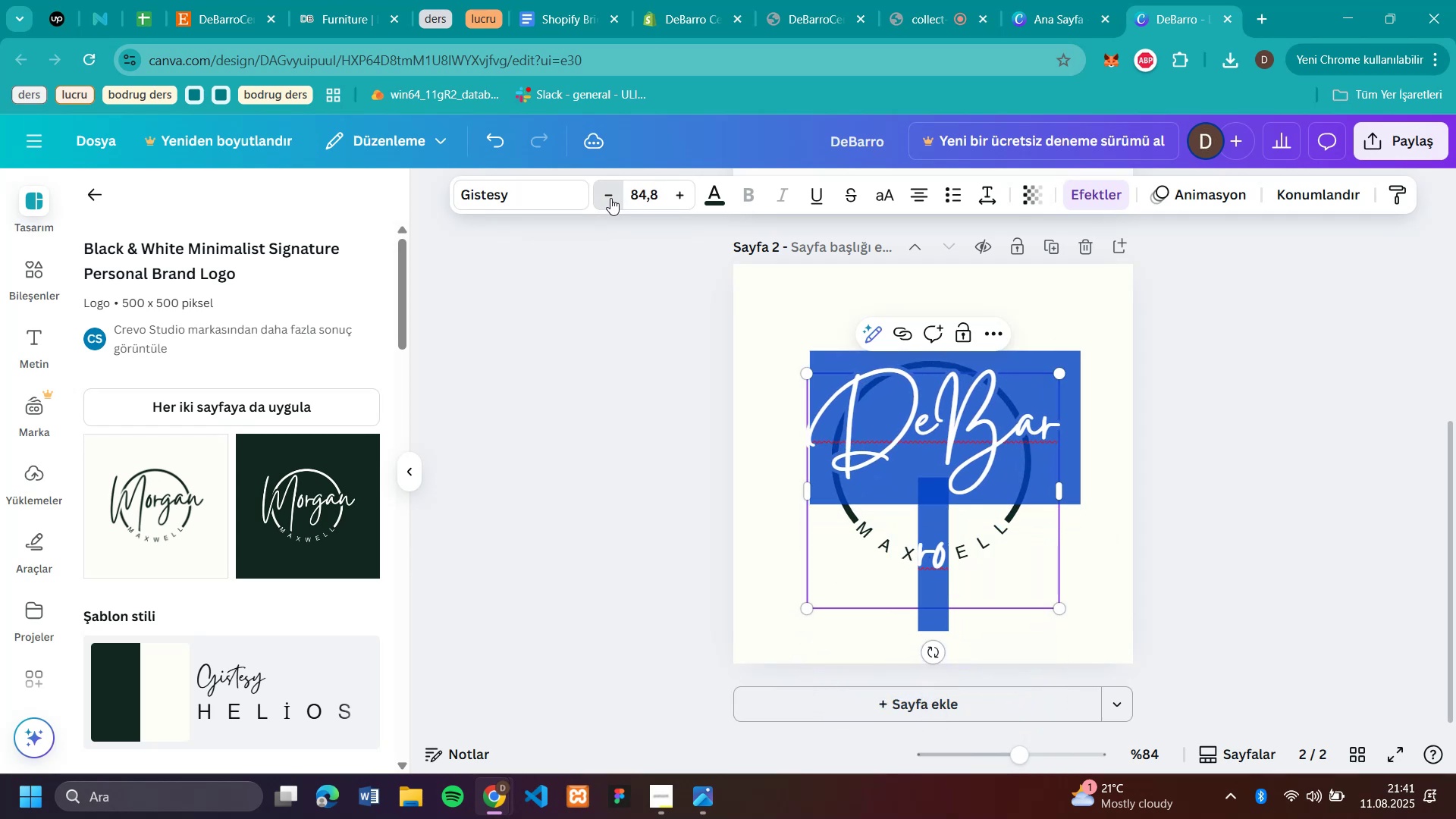 
triple_click([610, 198])
 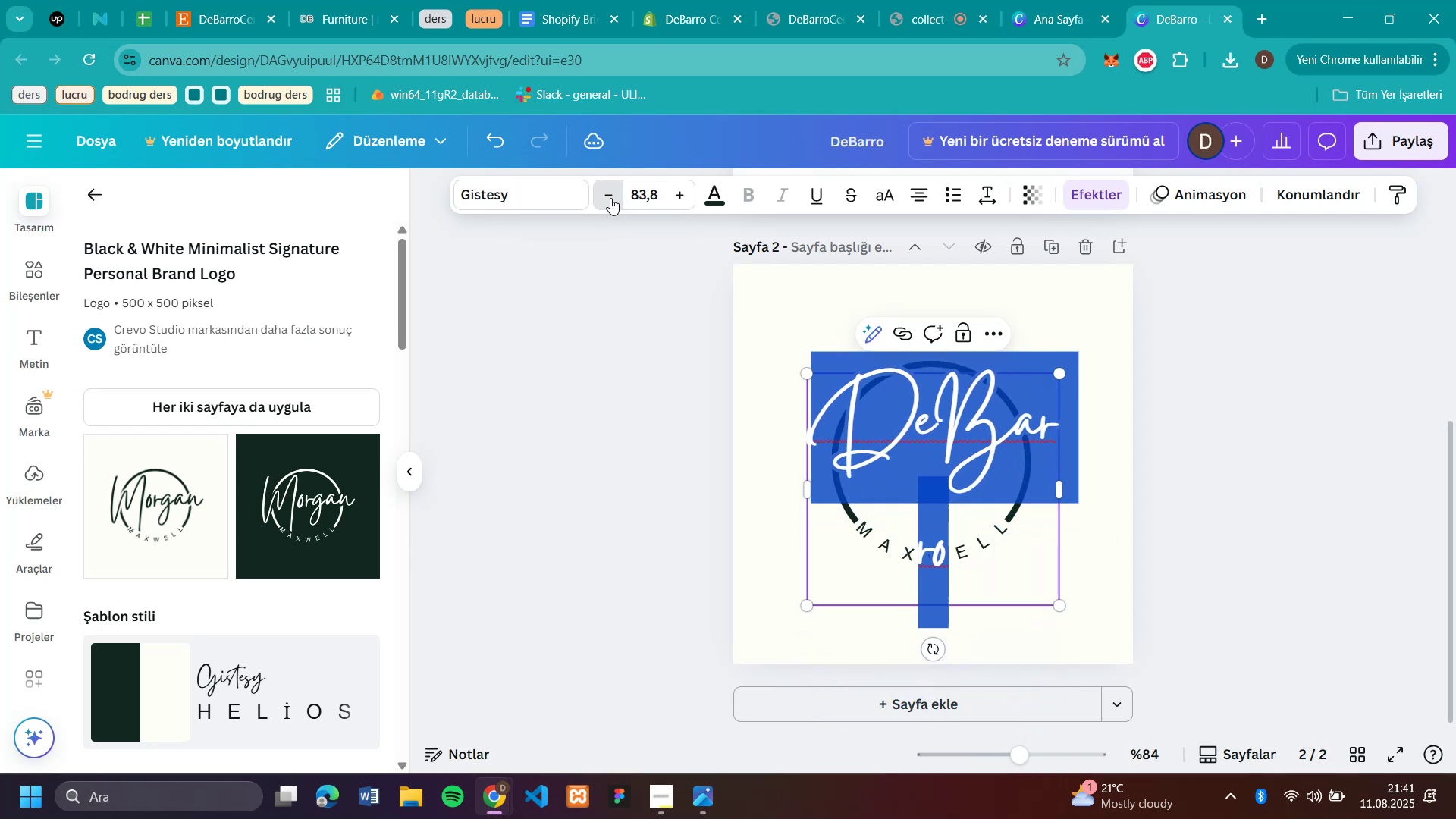 
triple_click([610, 198])
 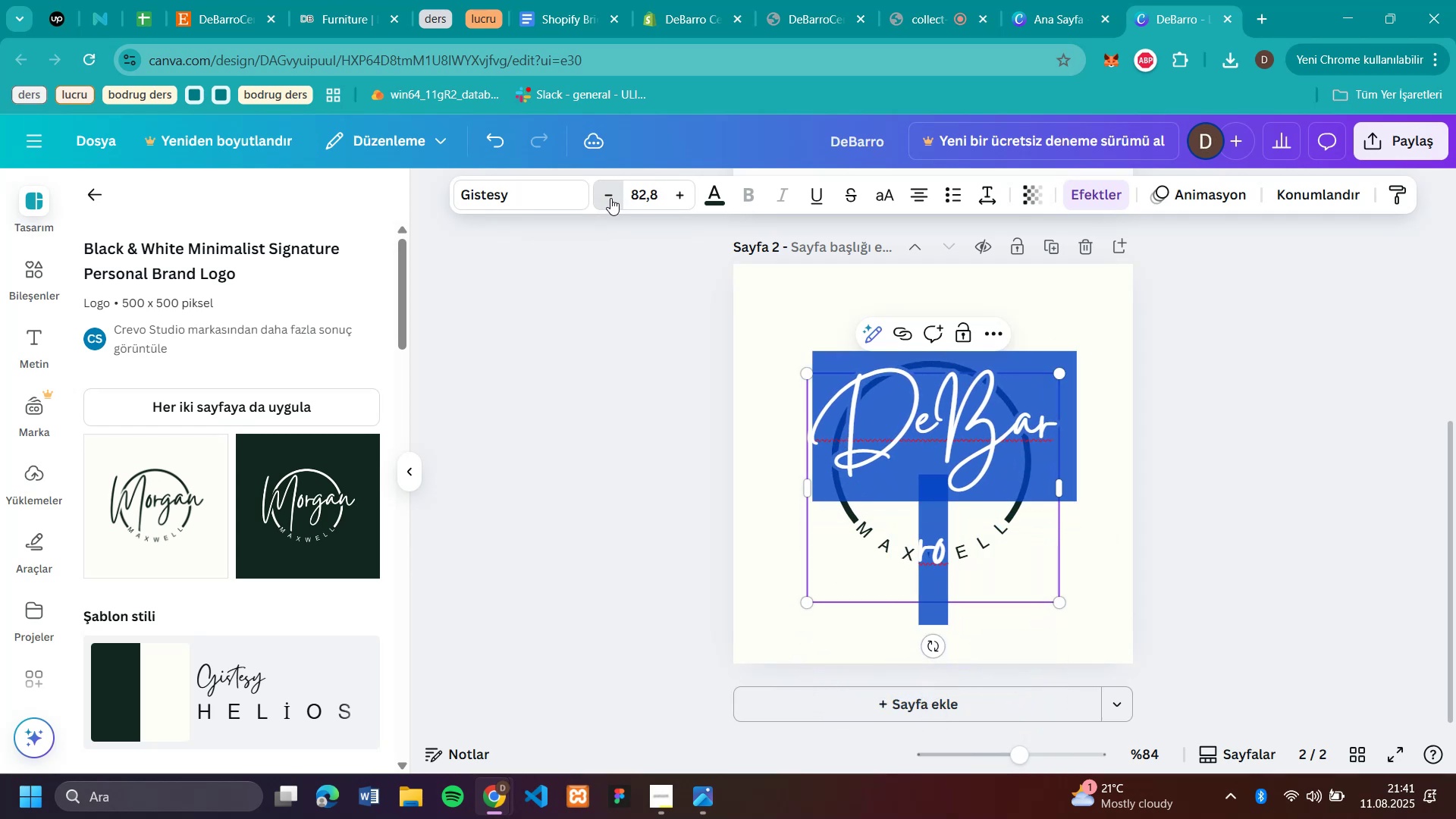 
triple_click([610, 198])
 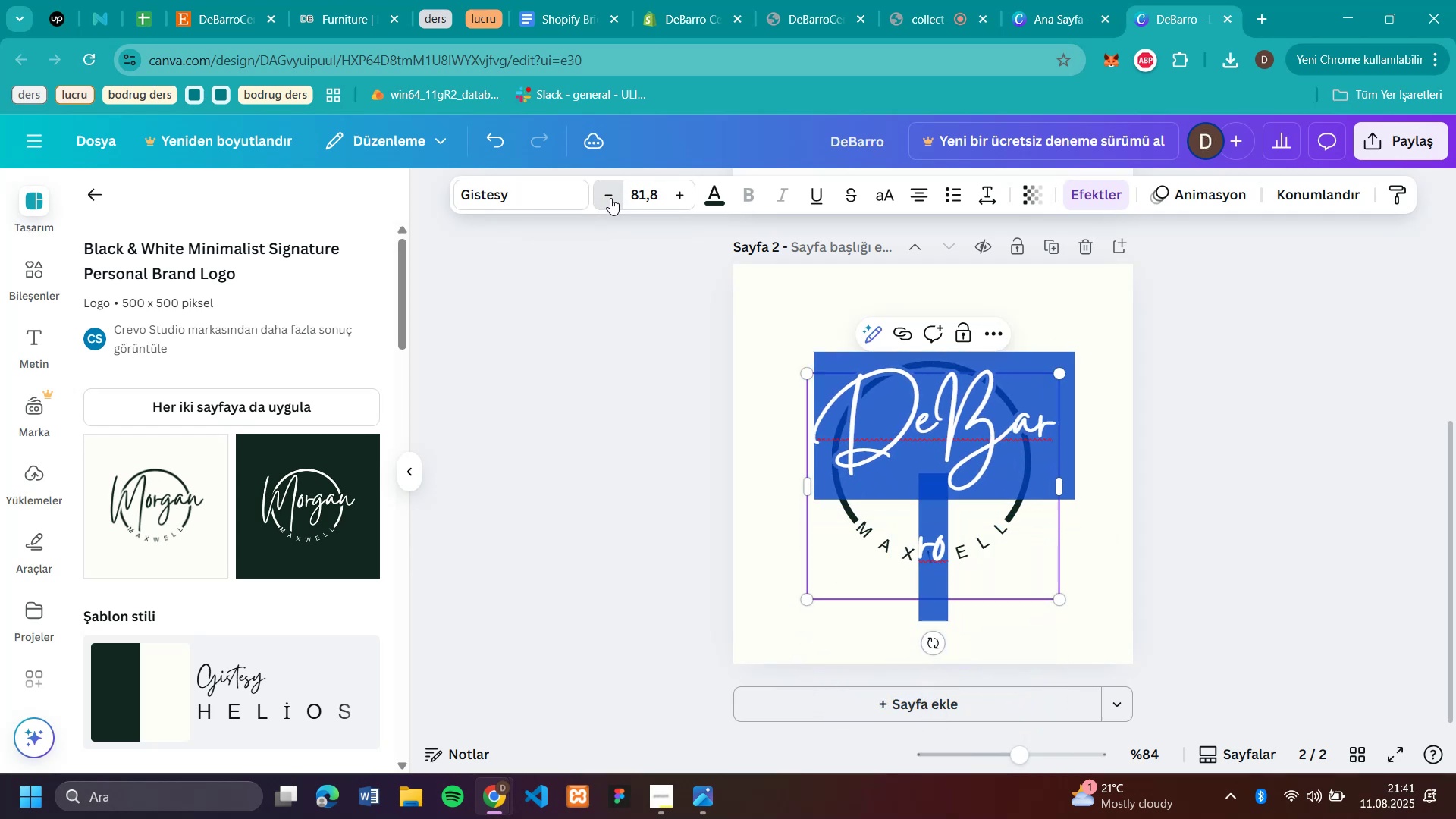 
triple_click([610, 198])
 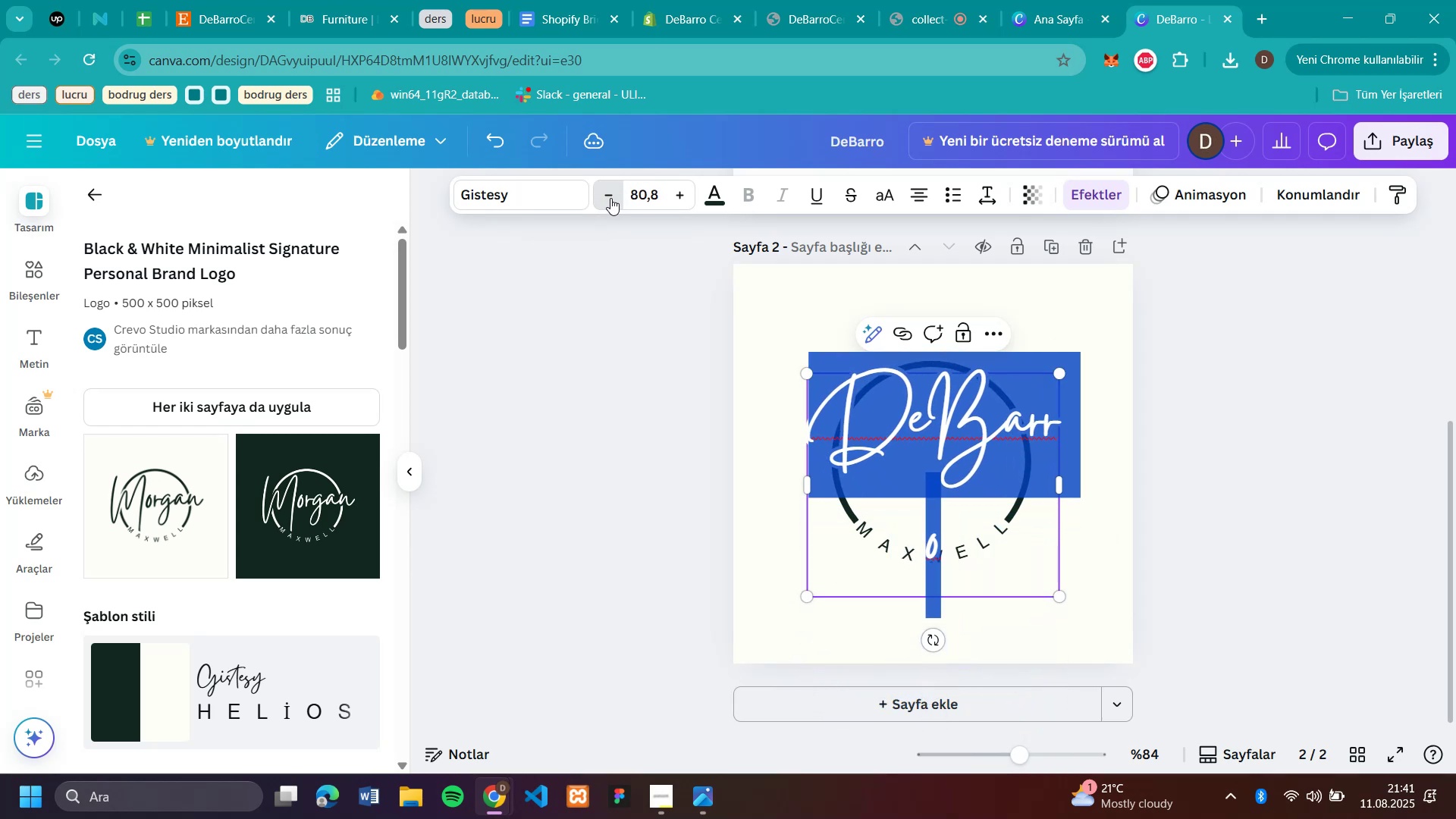 
triple_click([610, 198])
 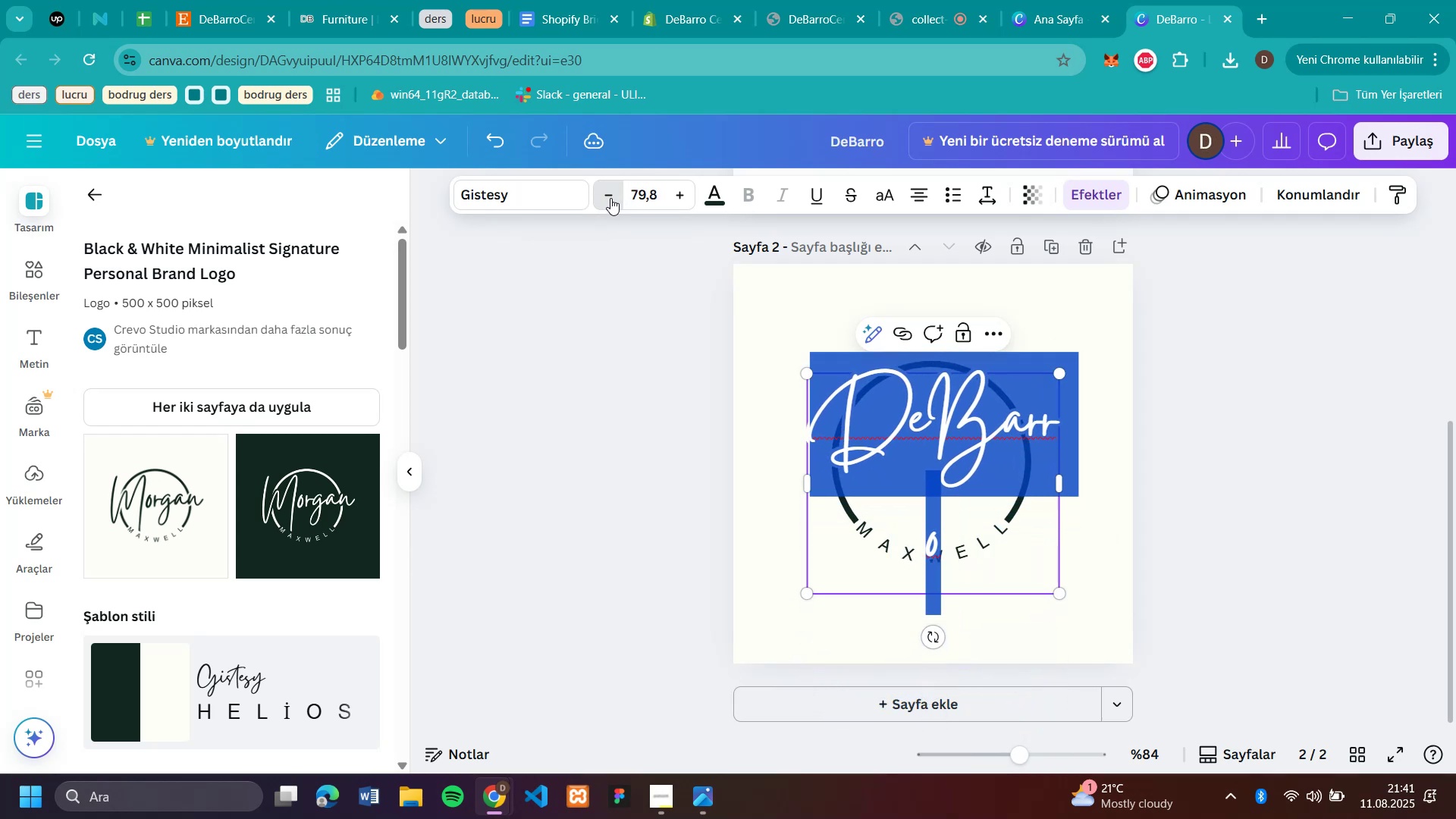 
triple_click([610, 198])
 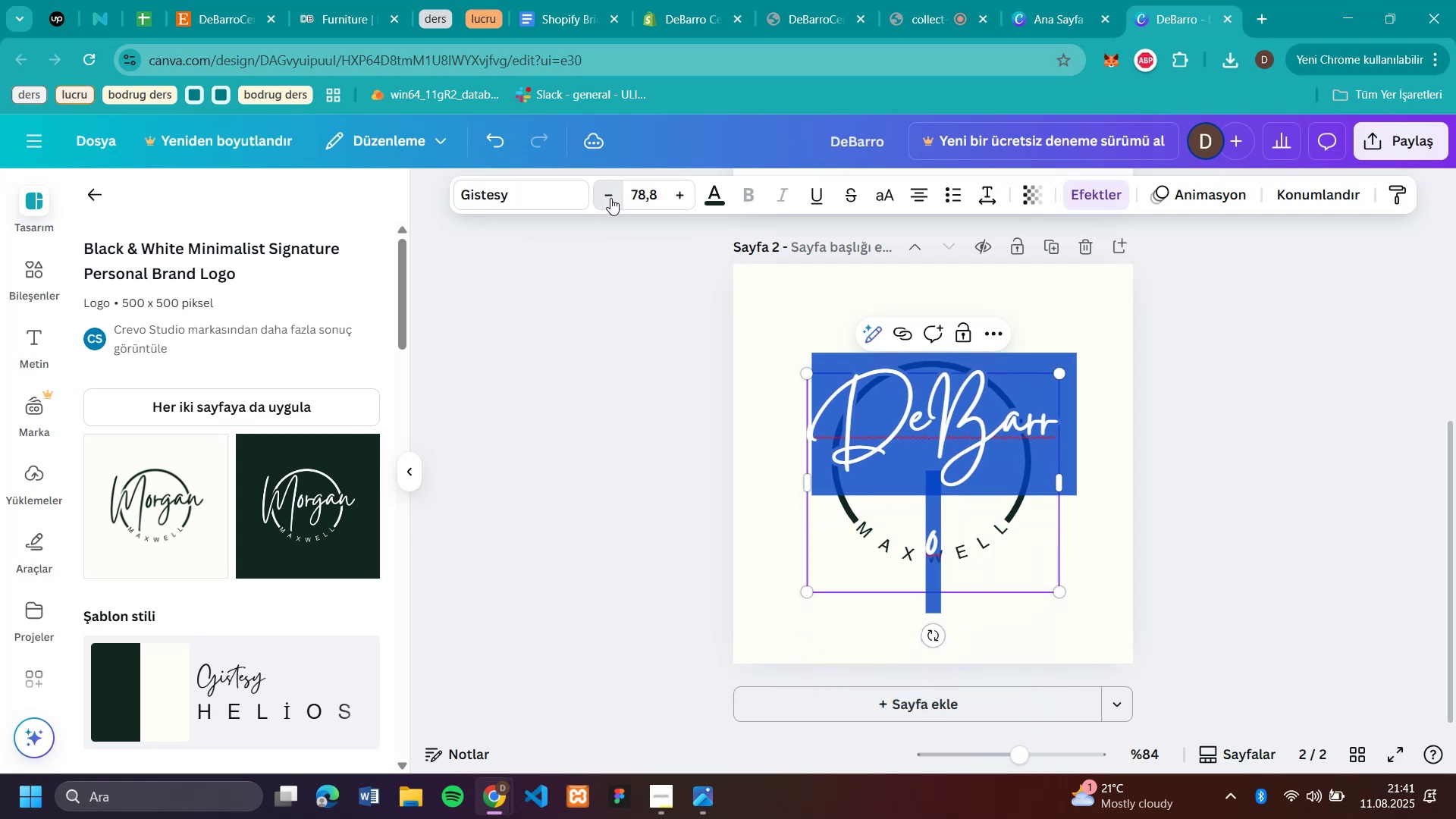 
triple_click([610, 198])
 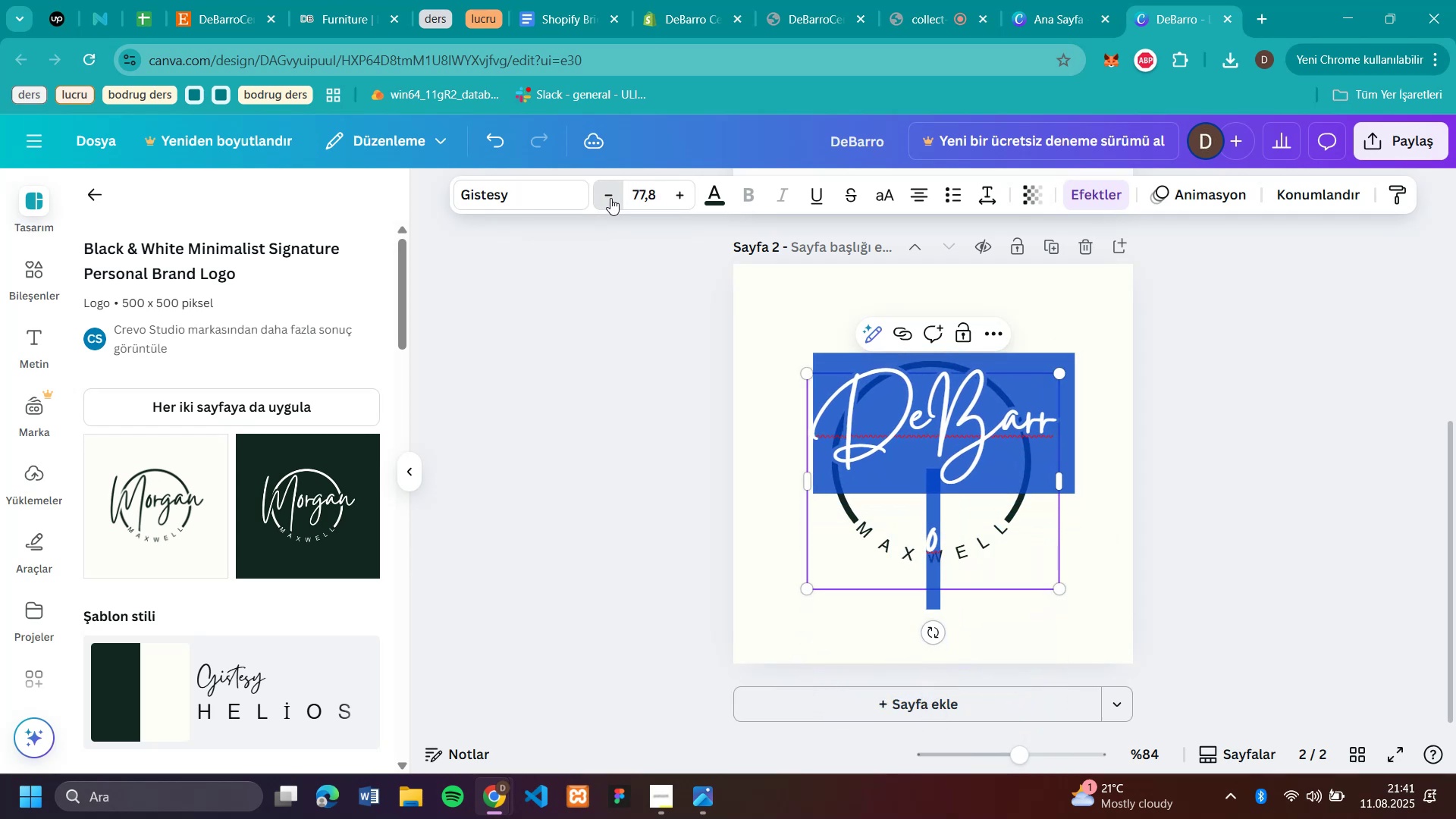 
triple_click([610, 198])
 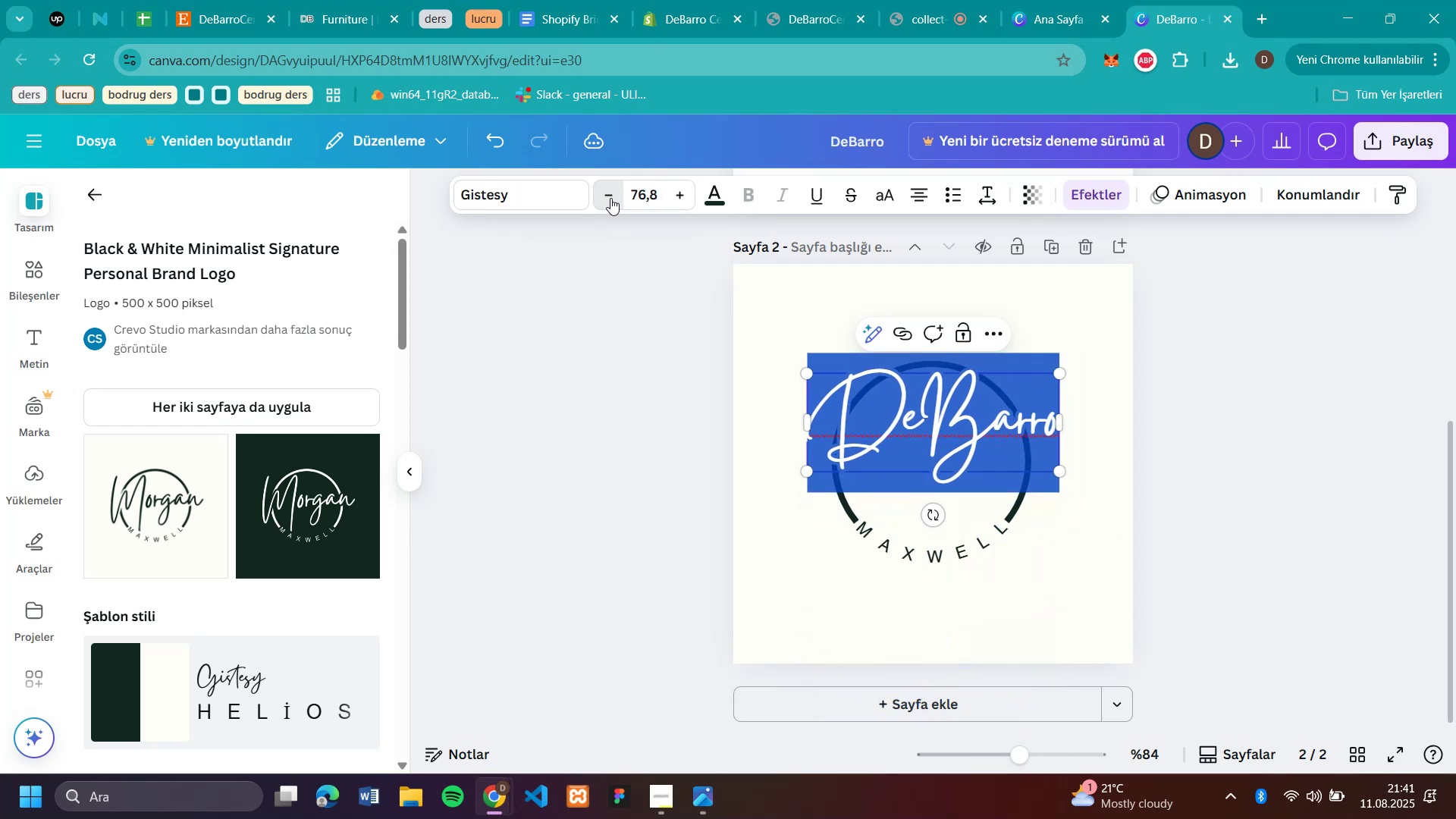 
triple_click([610, 198])
 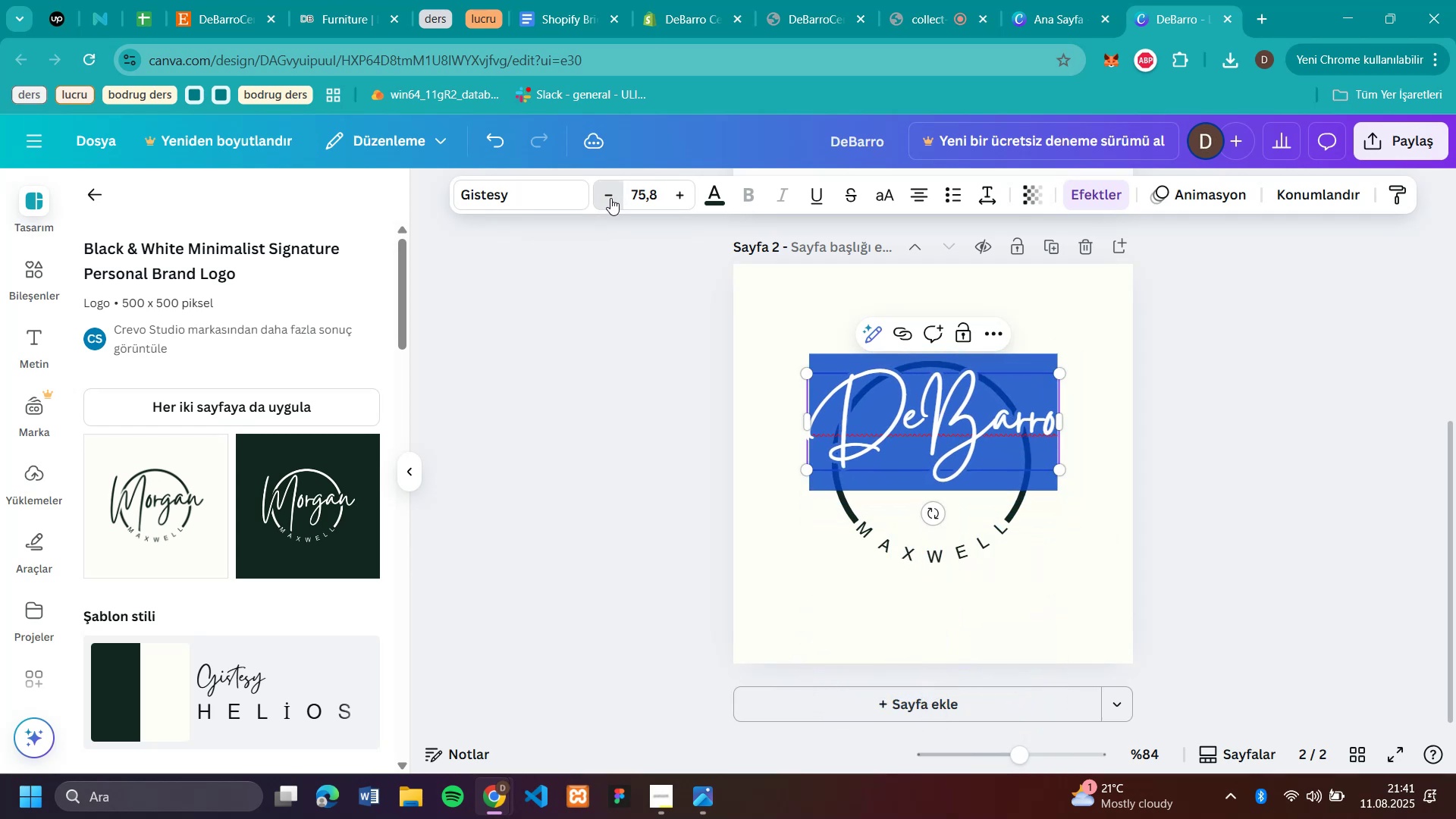 
triple_click([610, 198])
 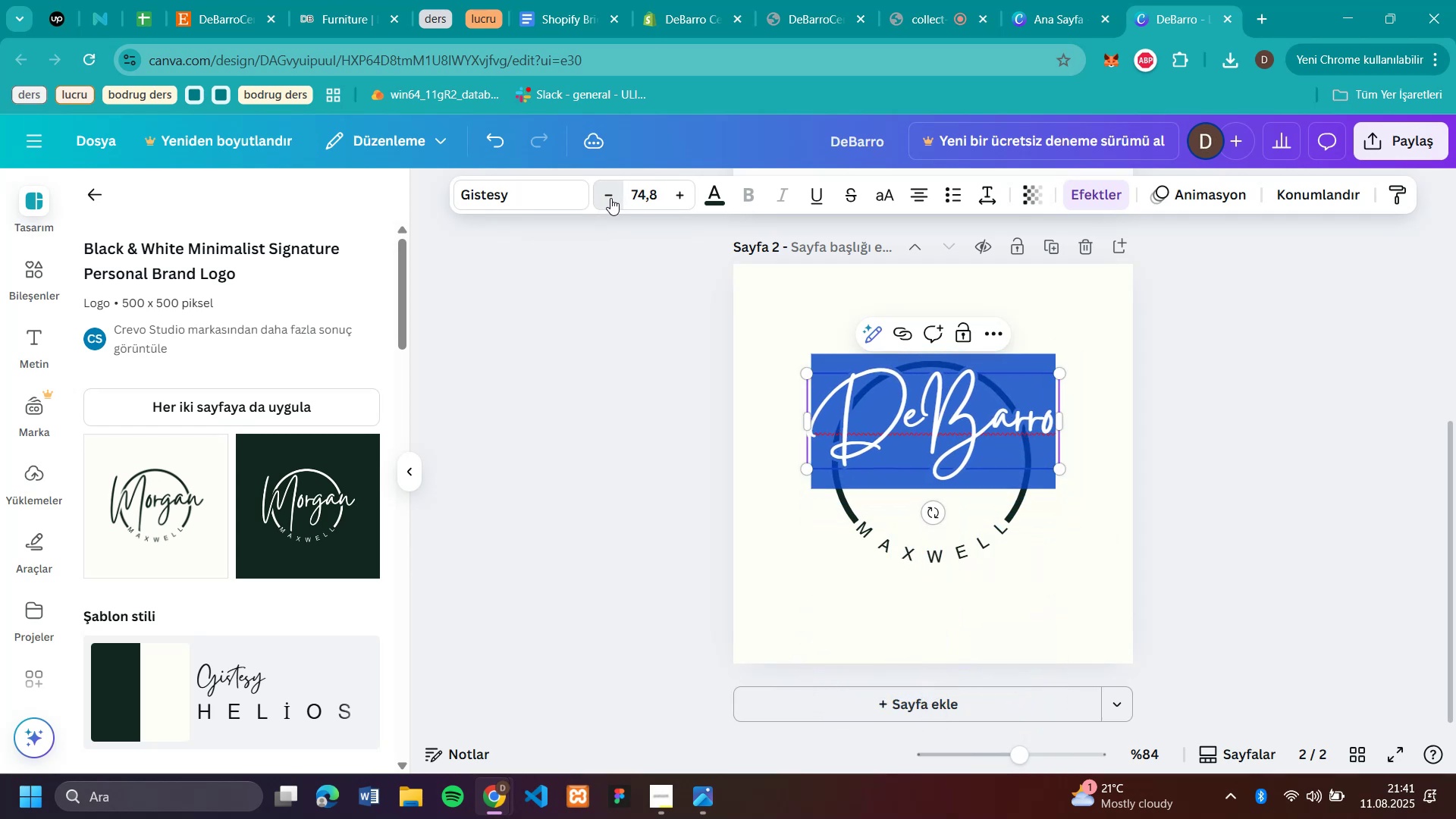 
triple_click([610, 198])
 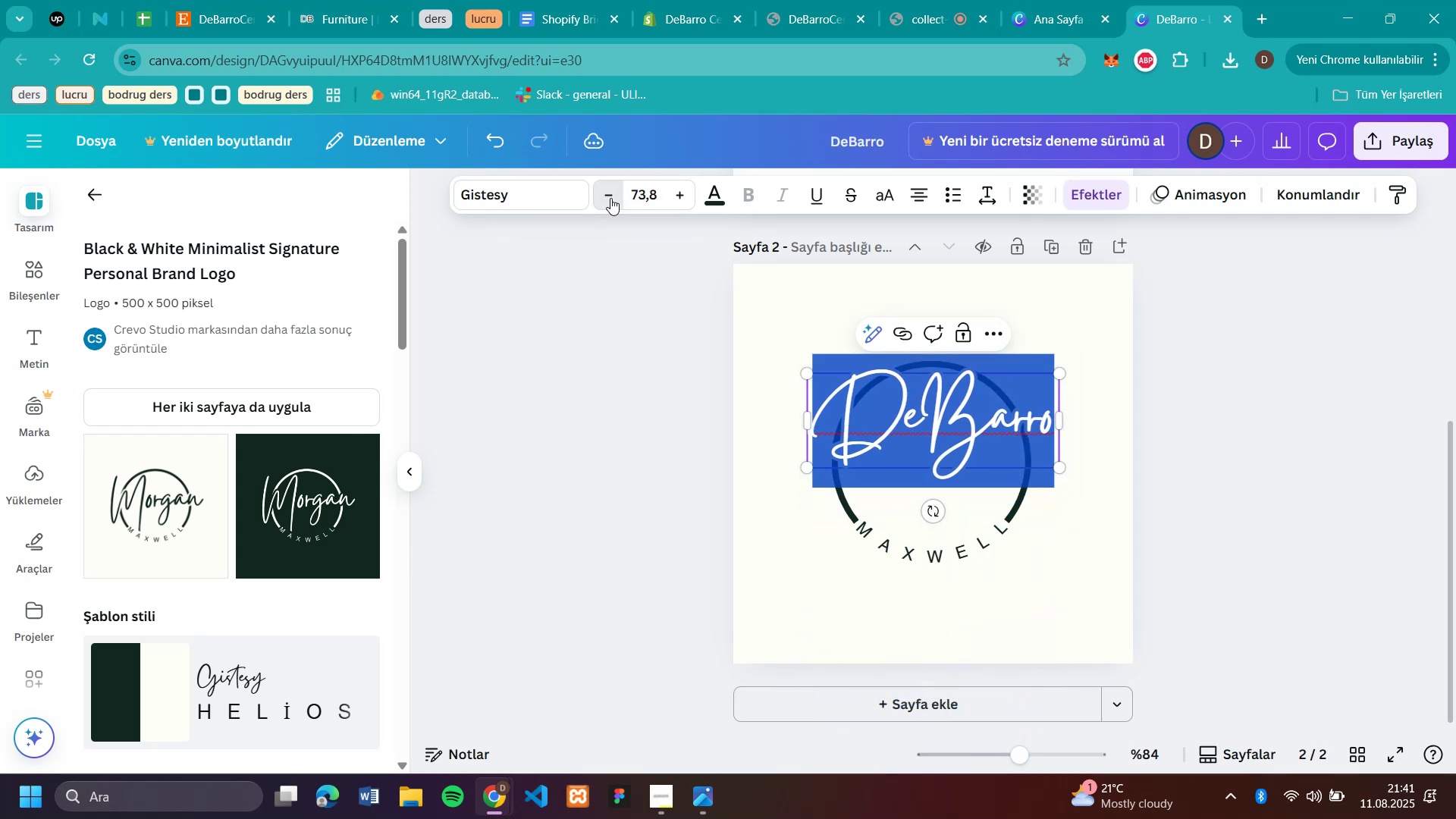 
triple_click([610, 198])
 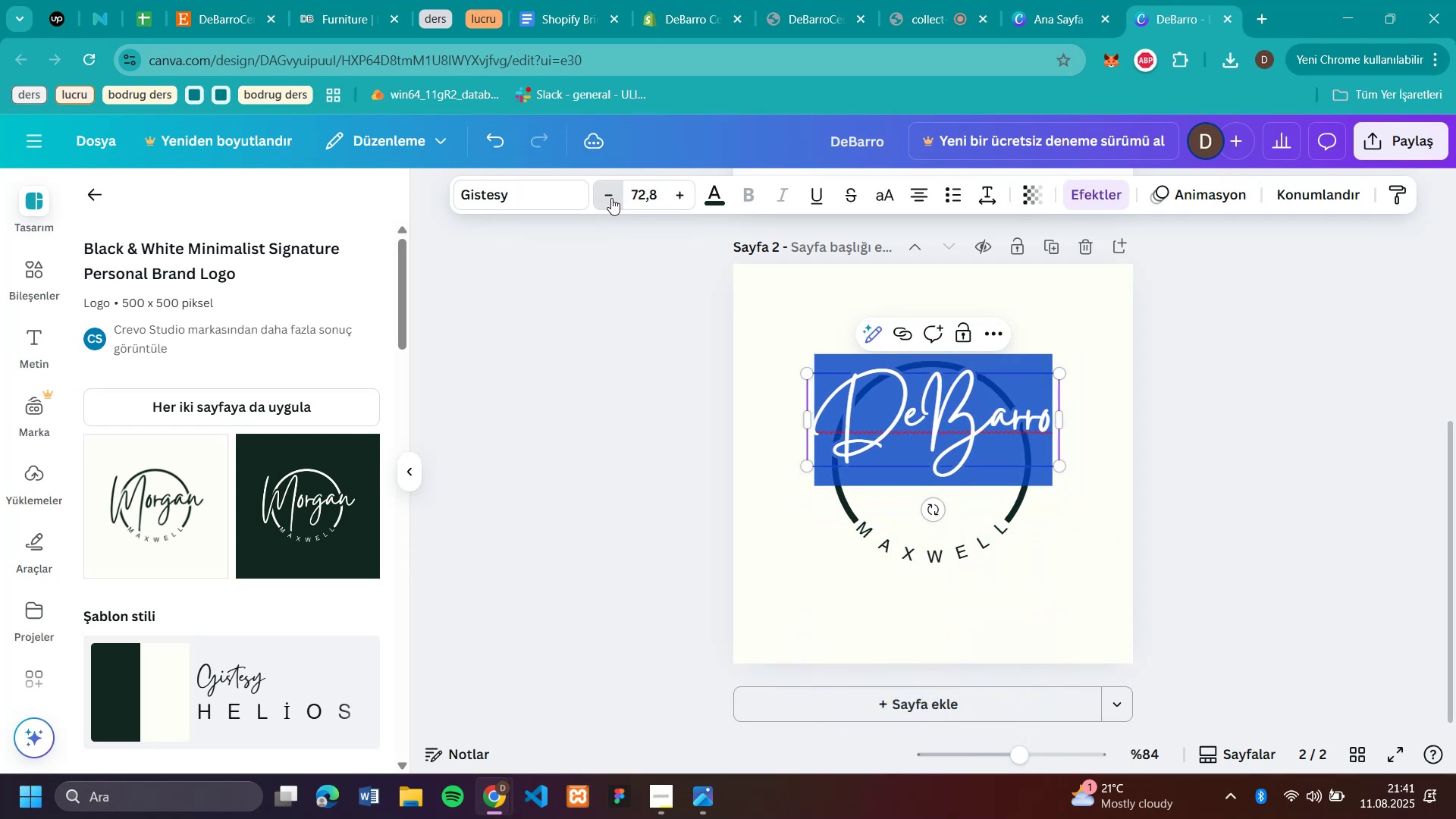 
triple_click([611, 198])
 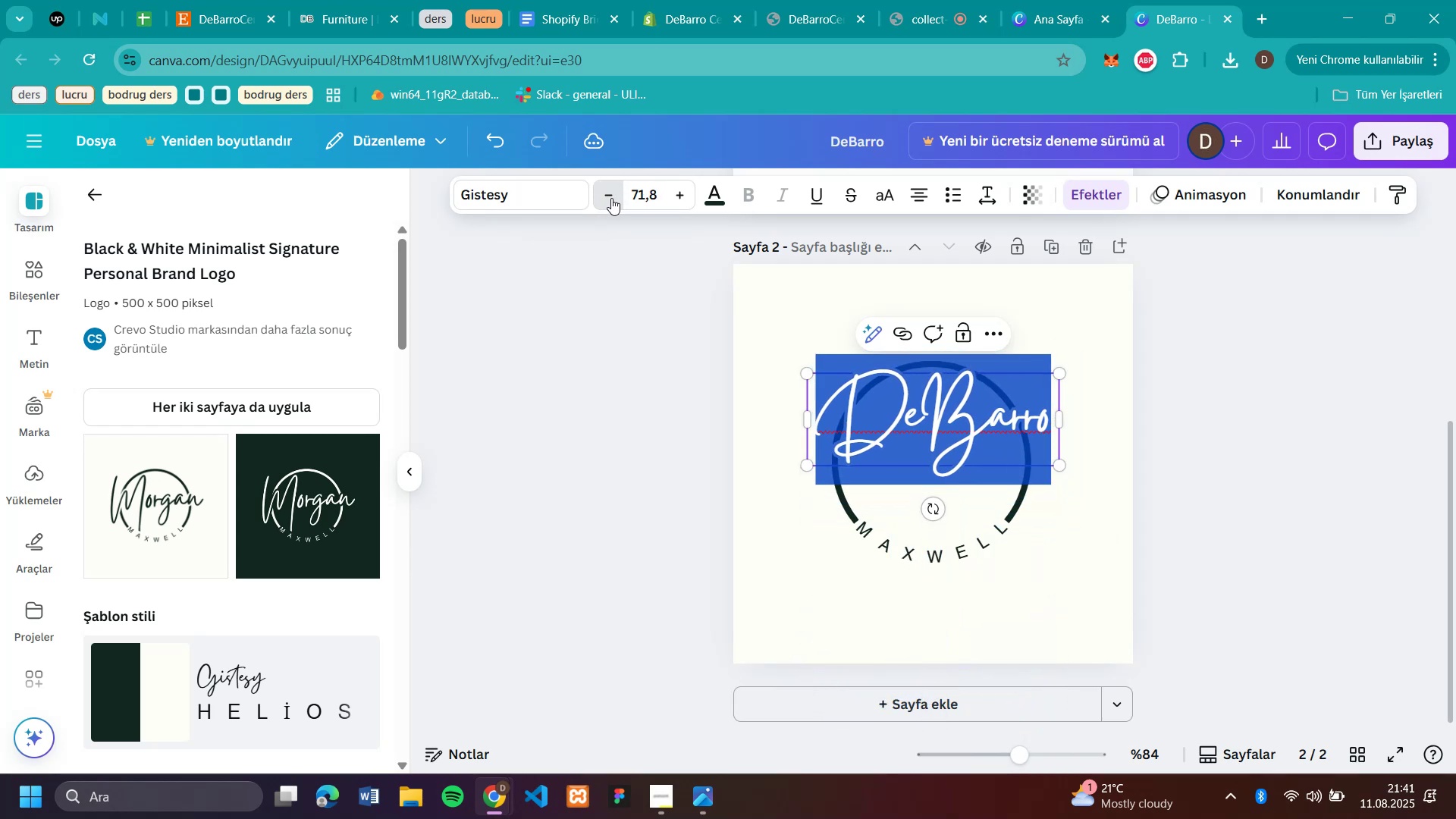 
triple_click([611, 198])
 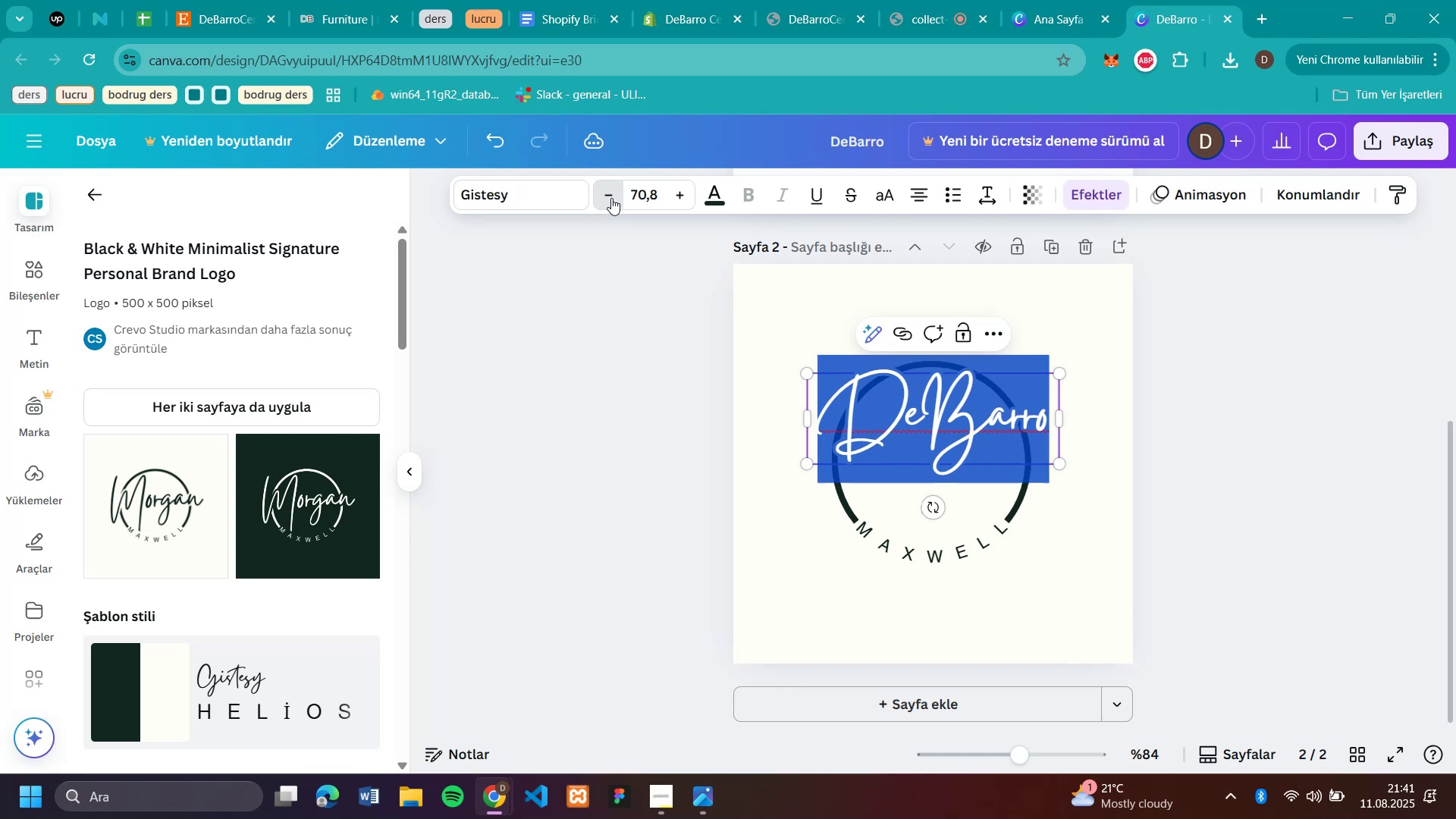 
triple_click([611, 198])
 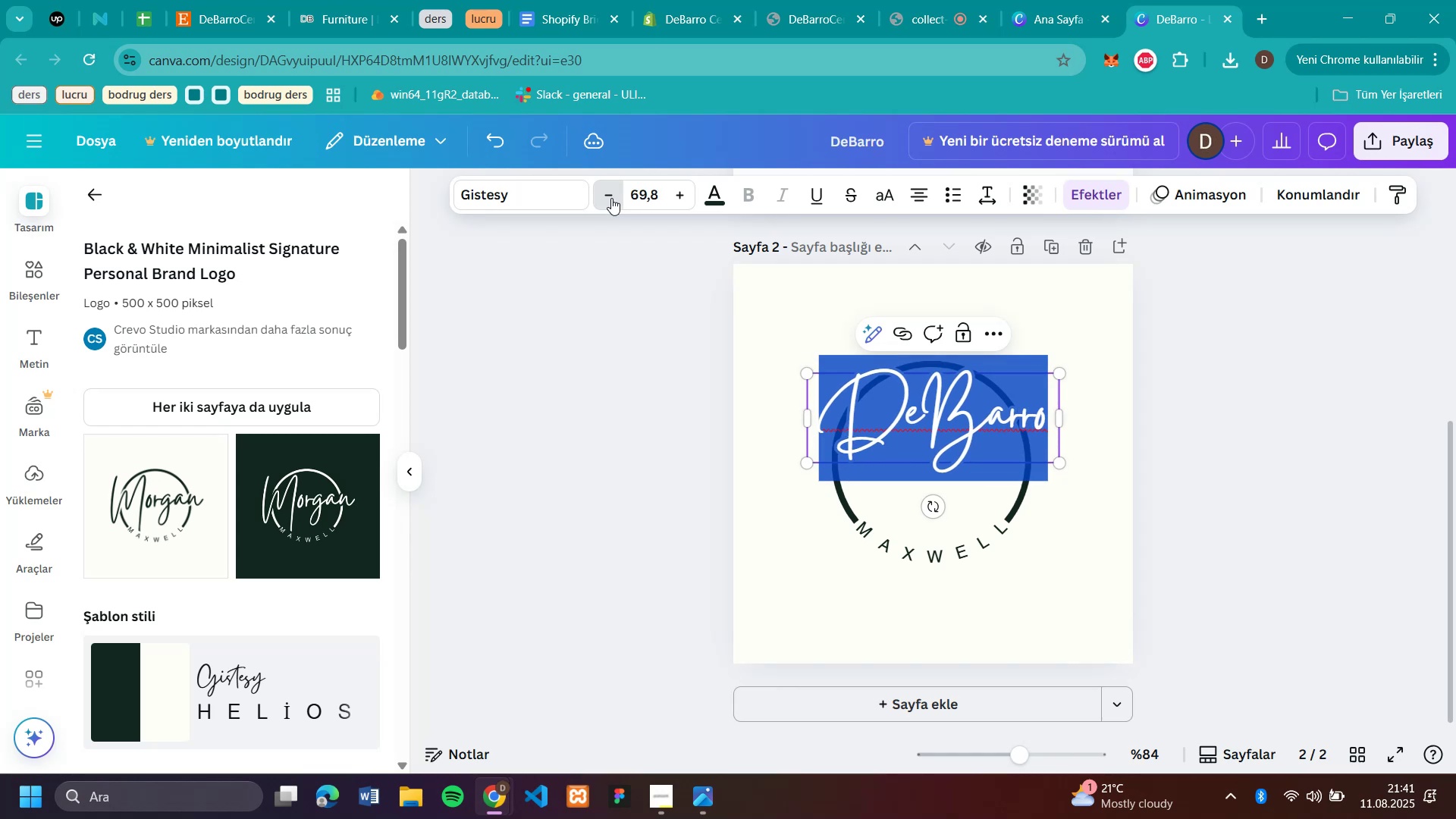 
triple_click([611, 198])
 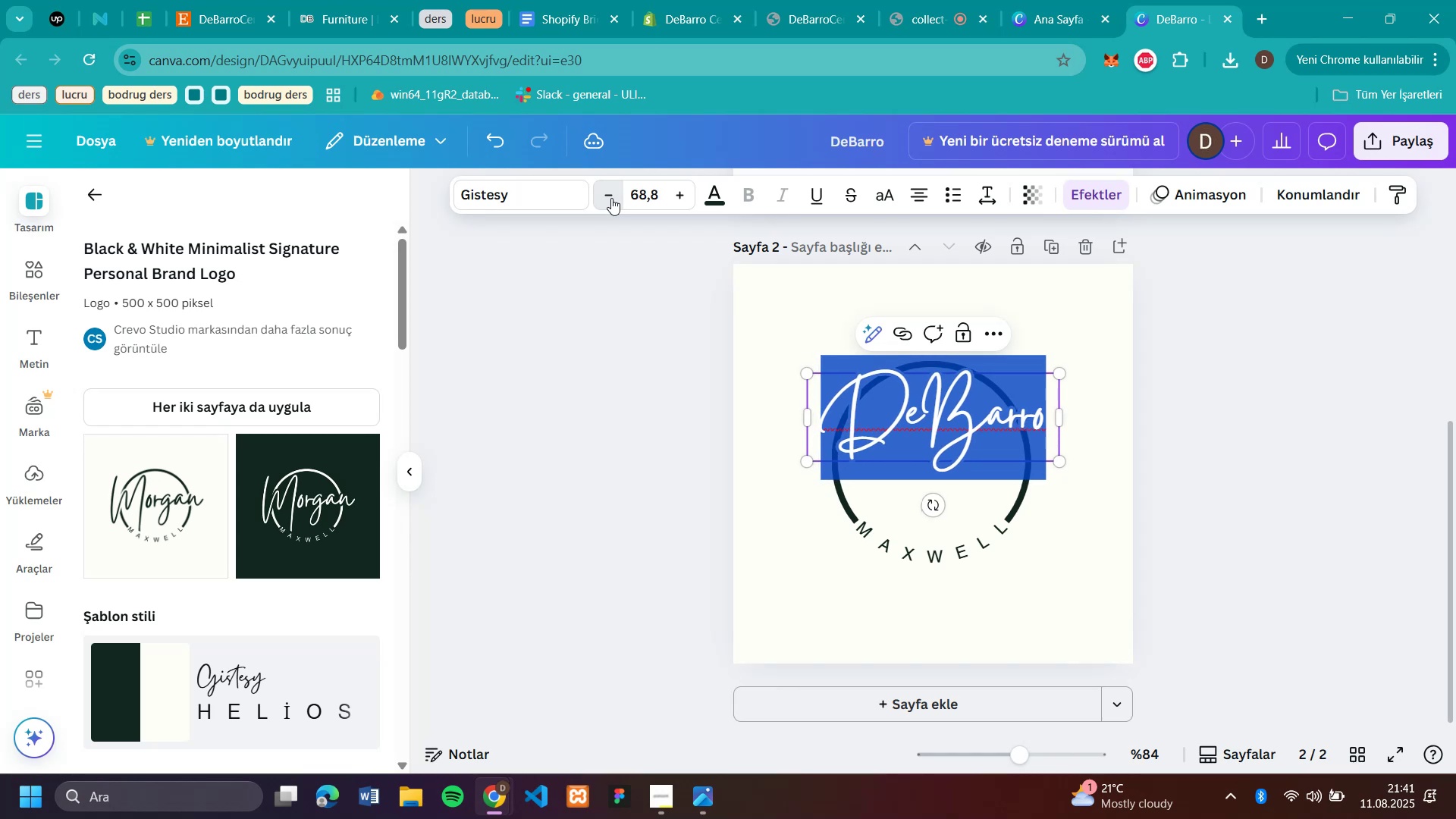 
triple_click([611, 198])
 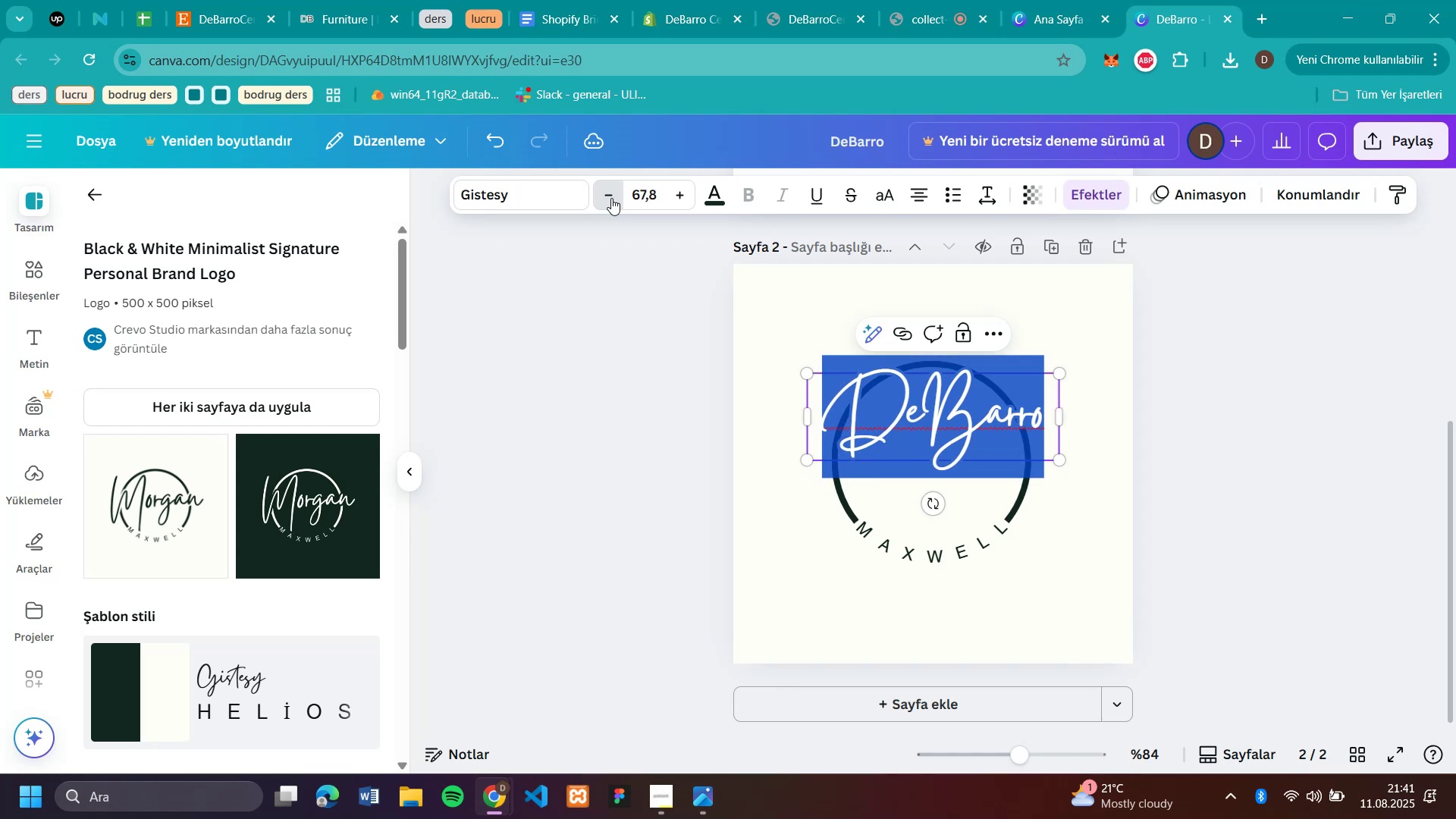 
triple_click([611, 198])
 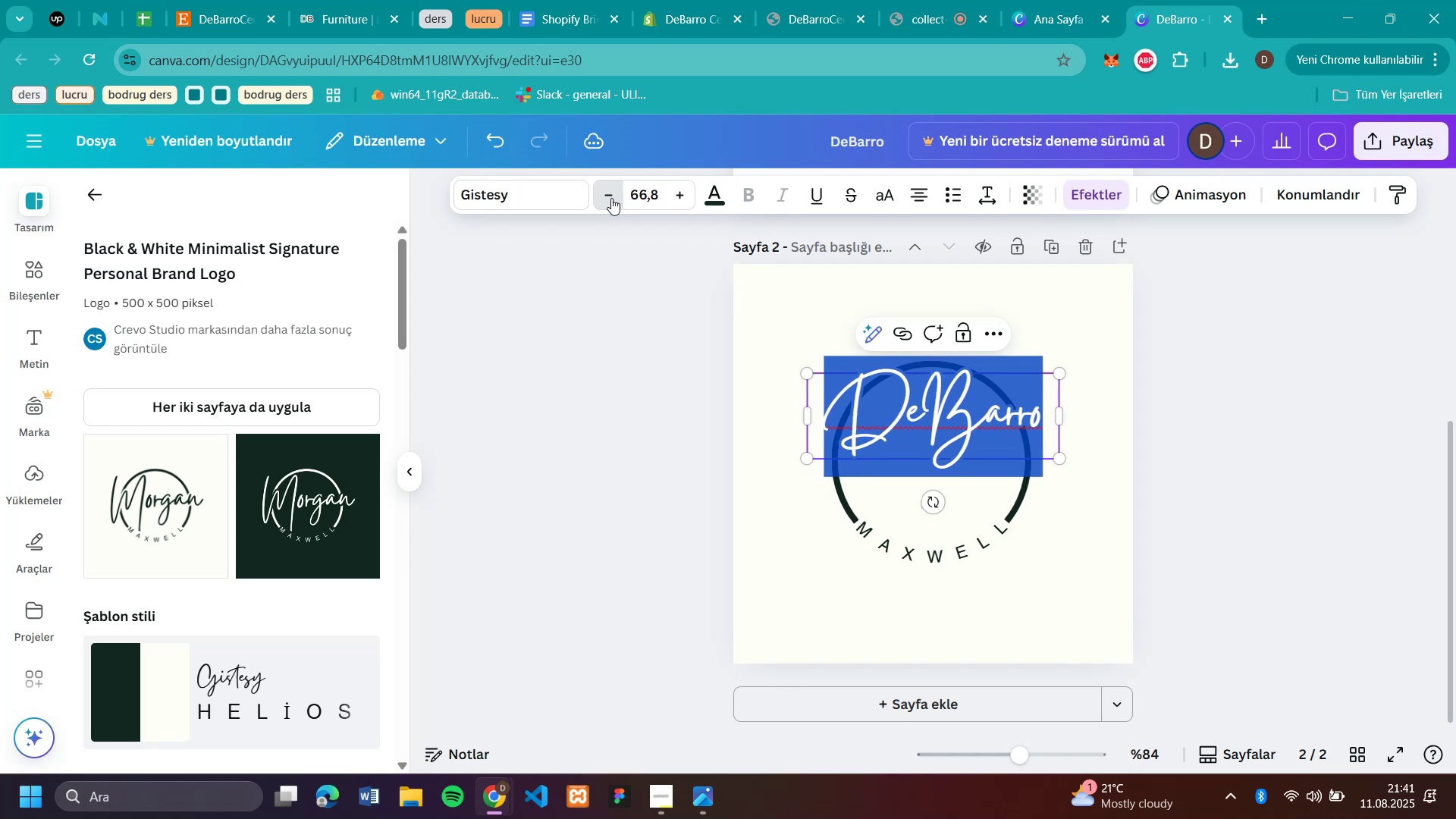 
triple_click([611, 198])
 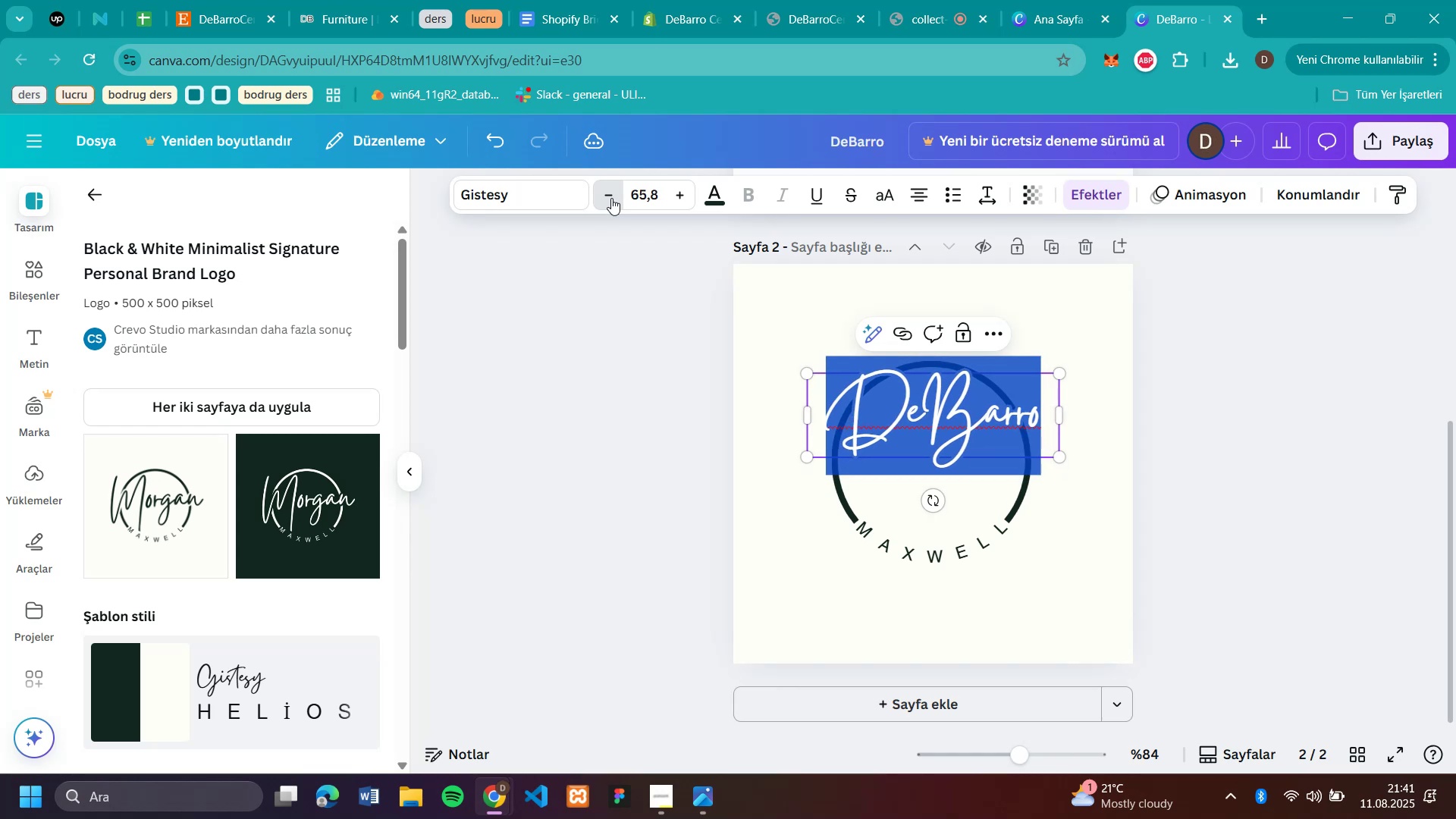 
triple_click([611, 198])
 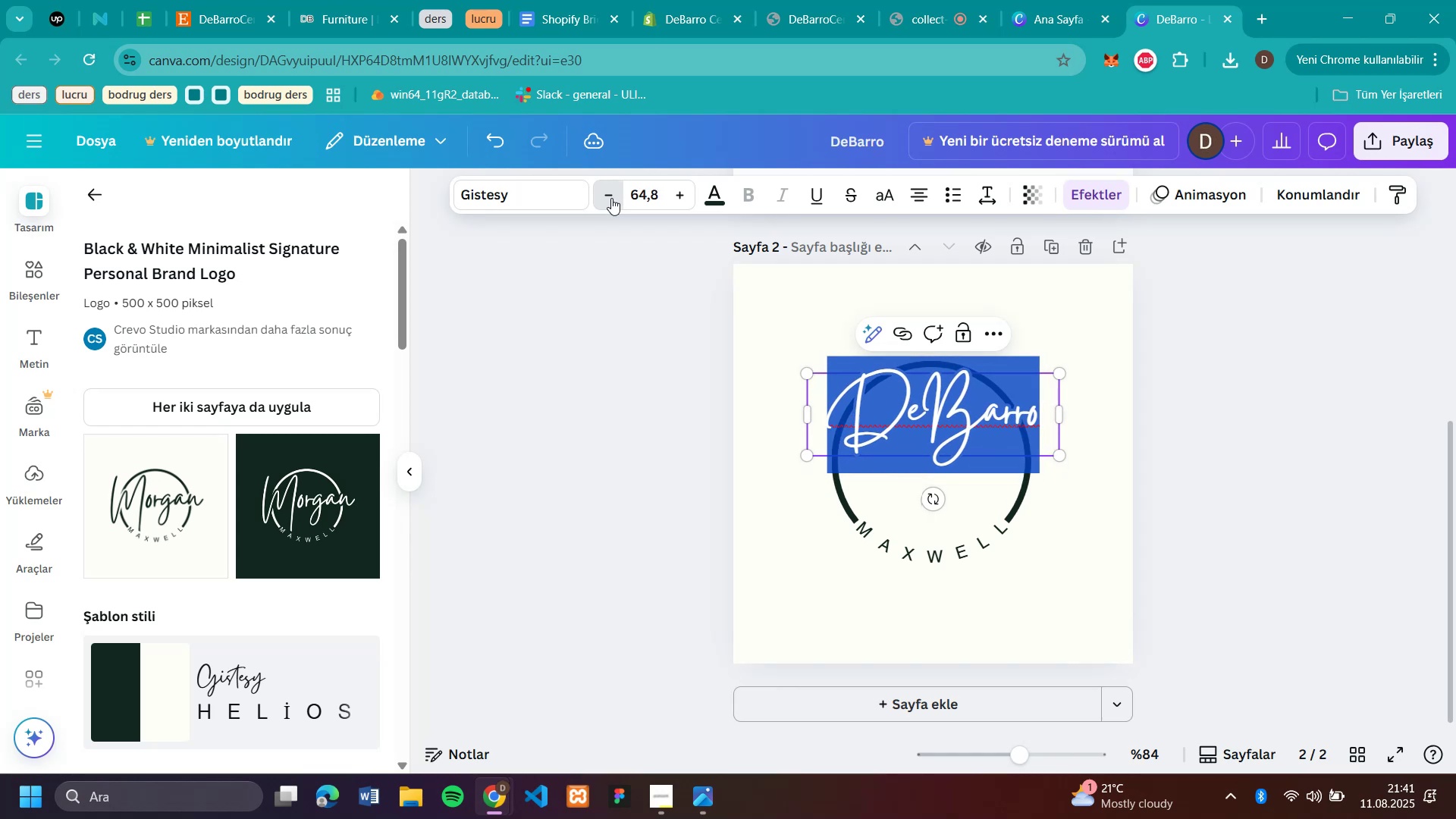 
triple_click([611, 198])
 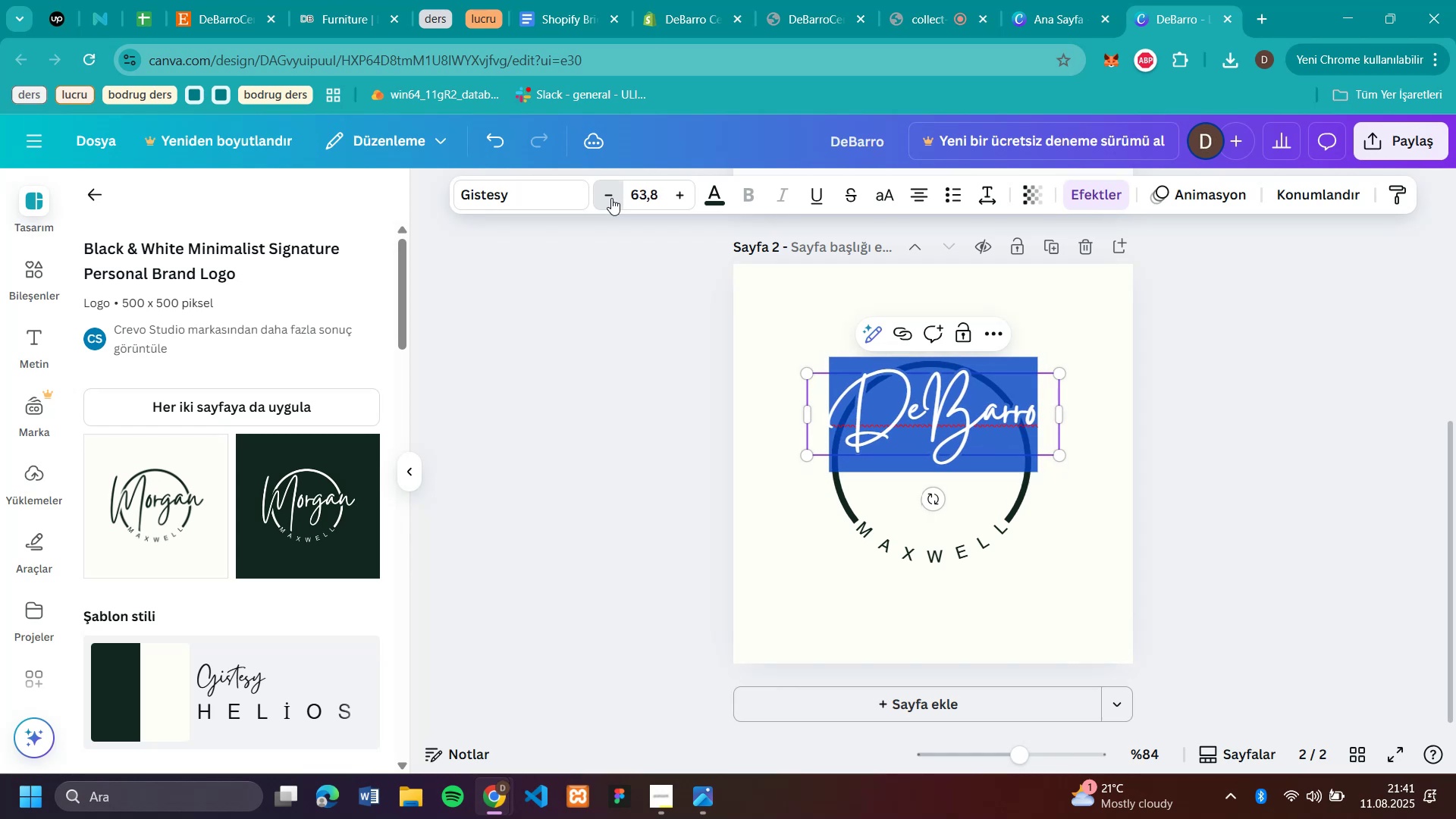 
triple_click([611, 198])
 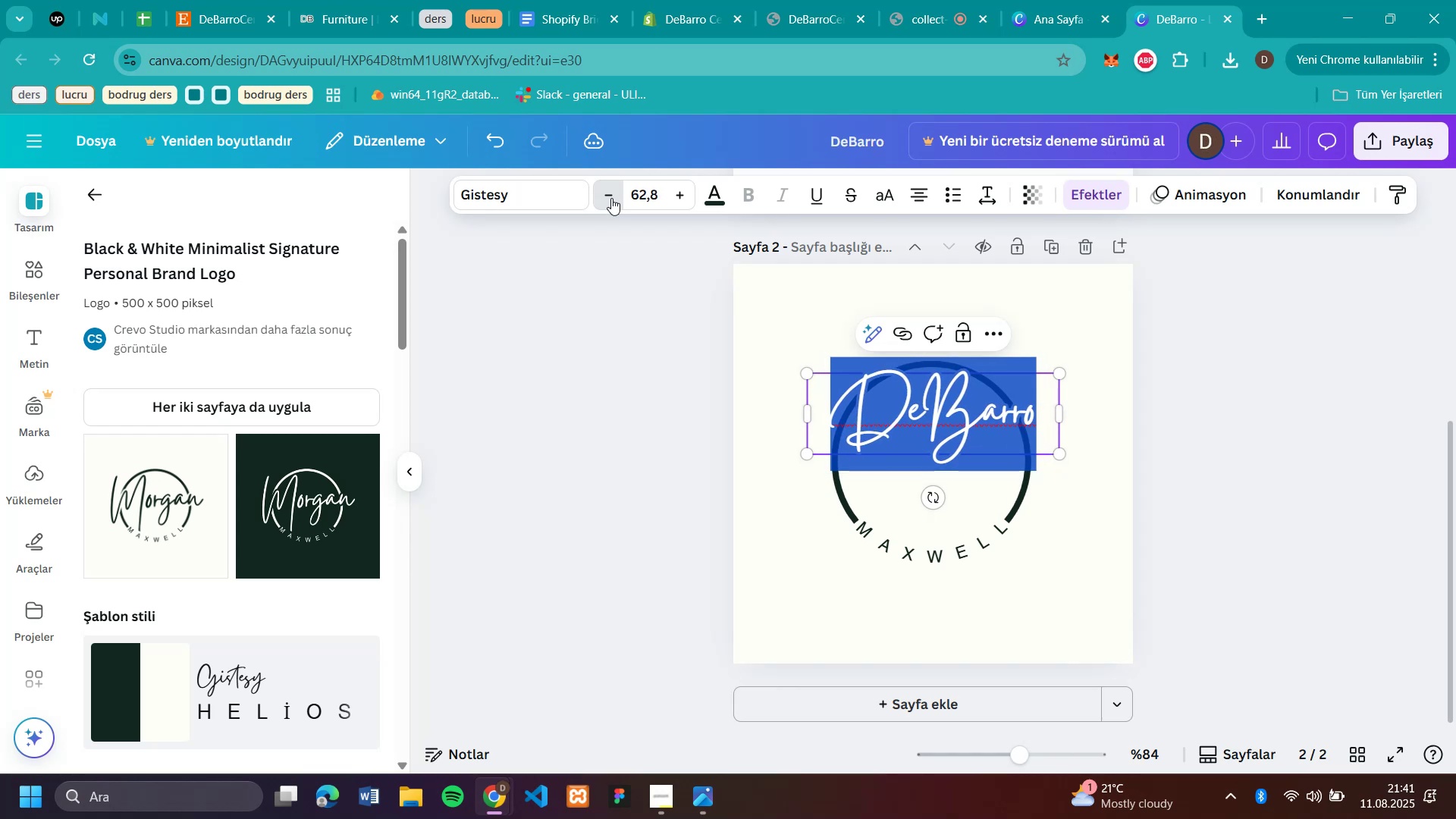 
triple_click([611, 198])
 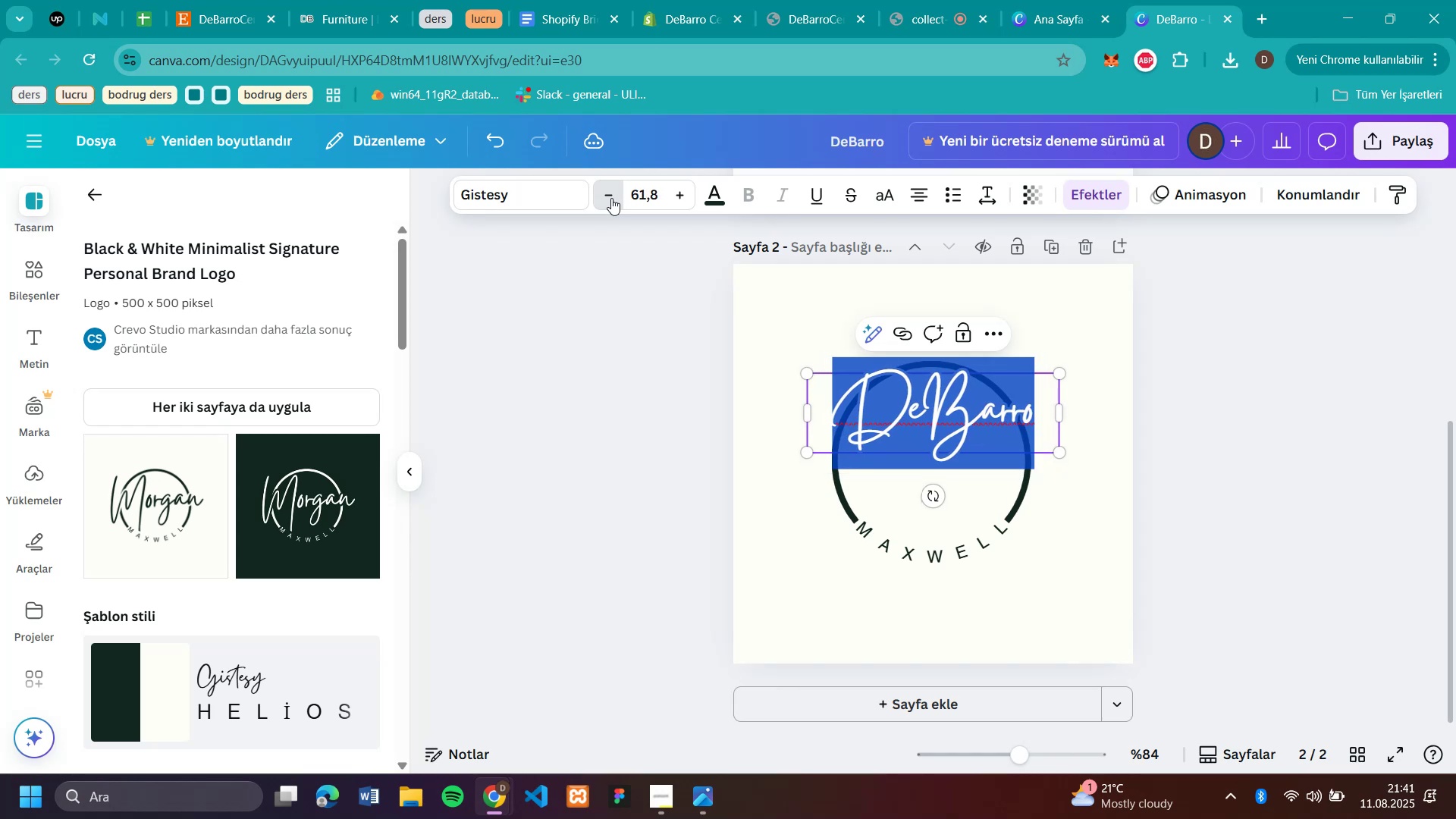 
triple_click([611, 198])
 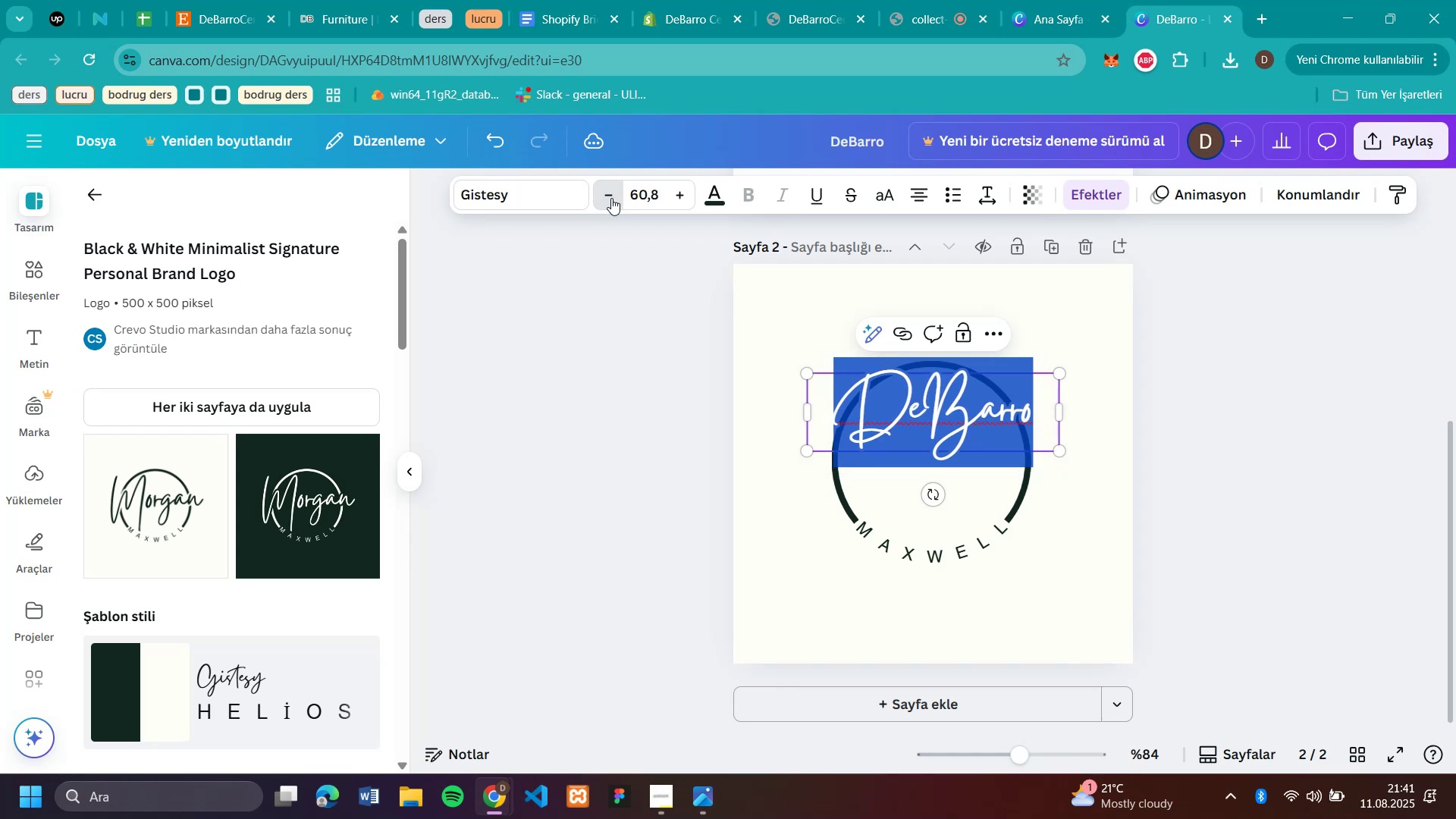 
triple_click([611, 198])
 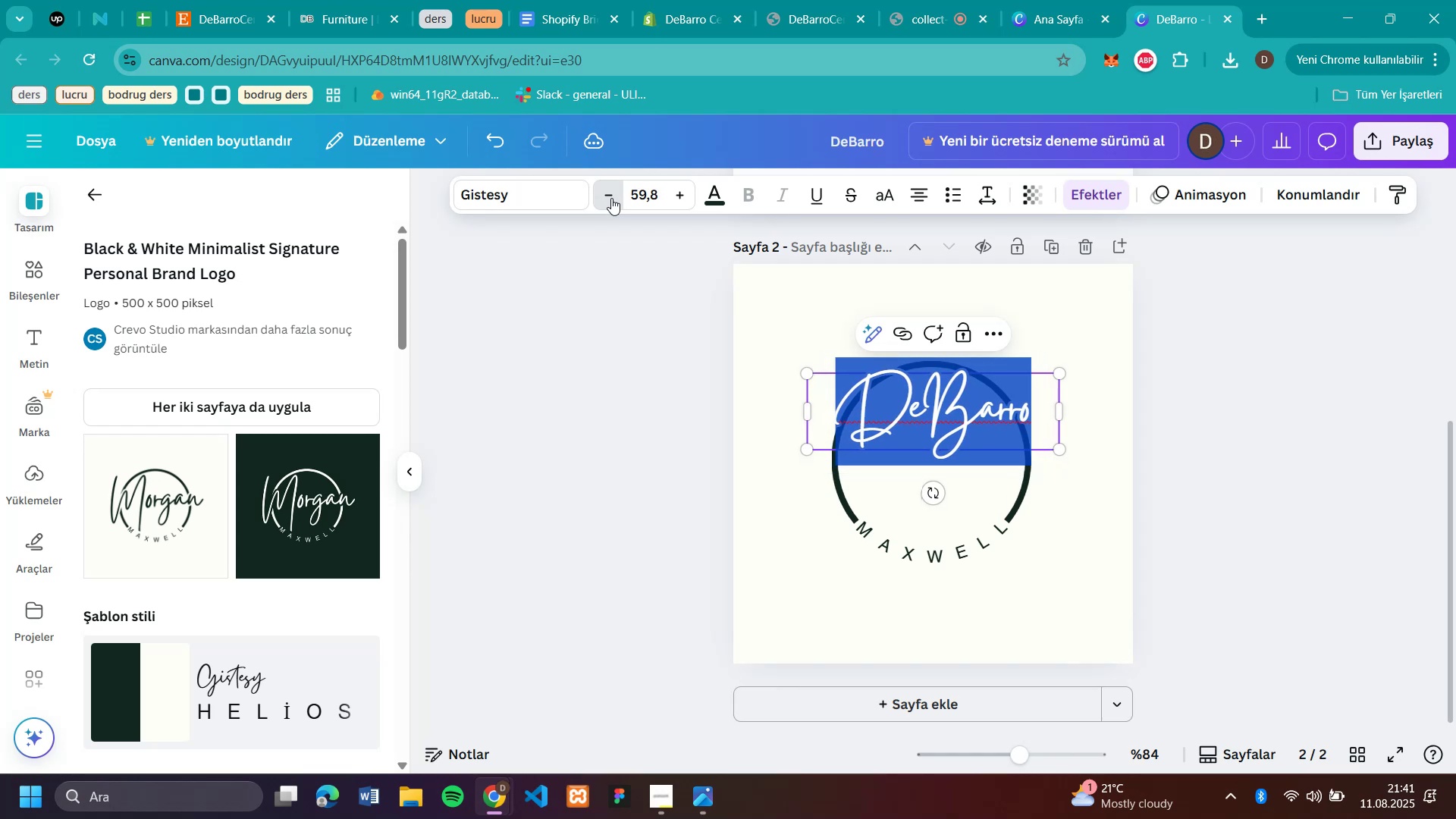 
triple_click([611, 198])
 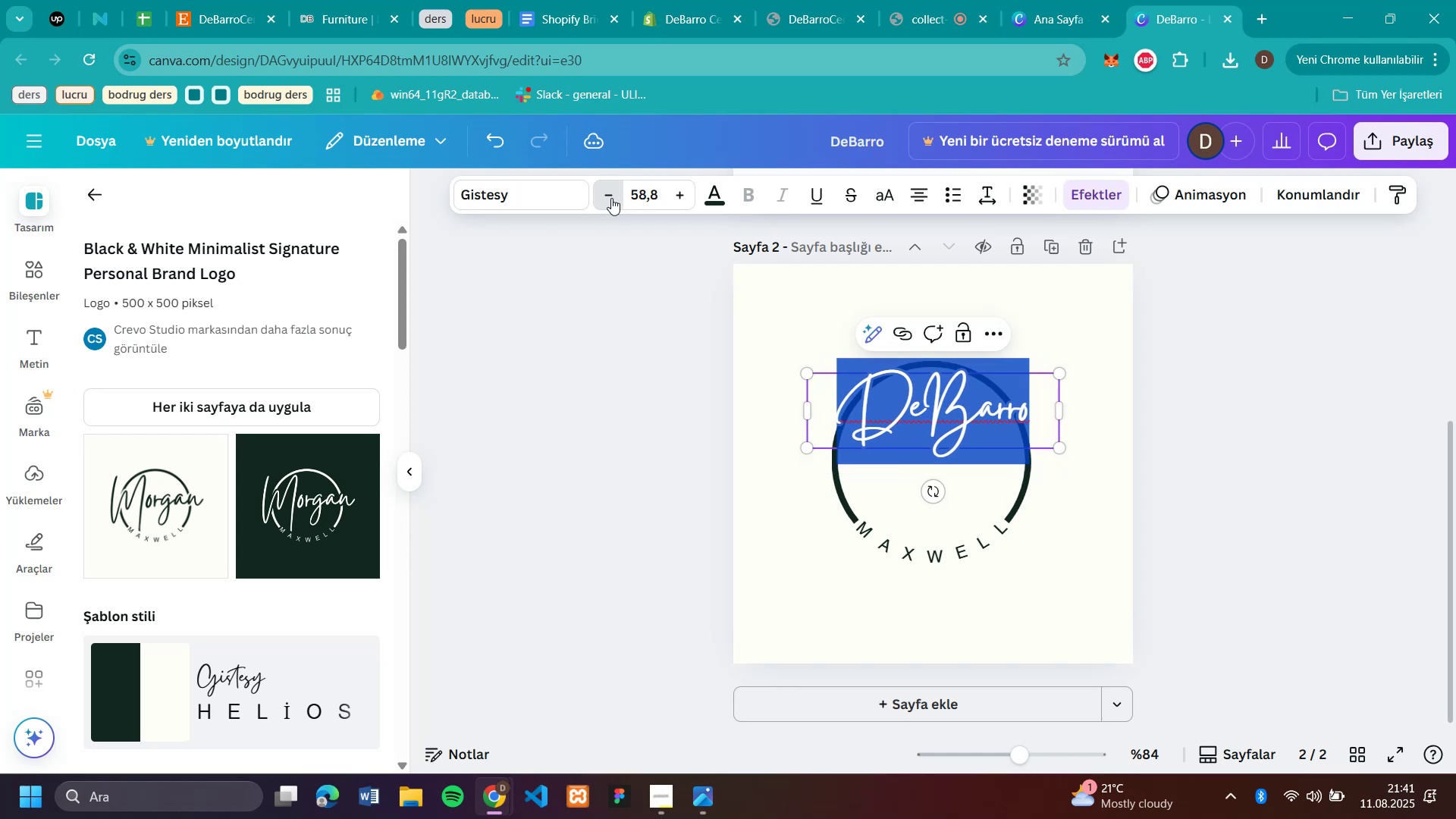 
triple_click([611, 198])
 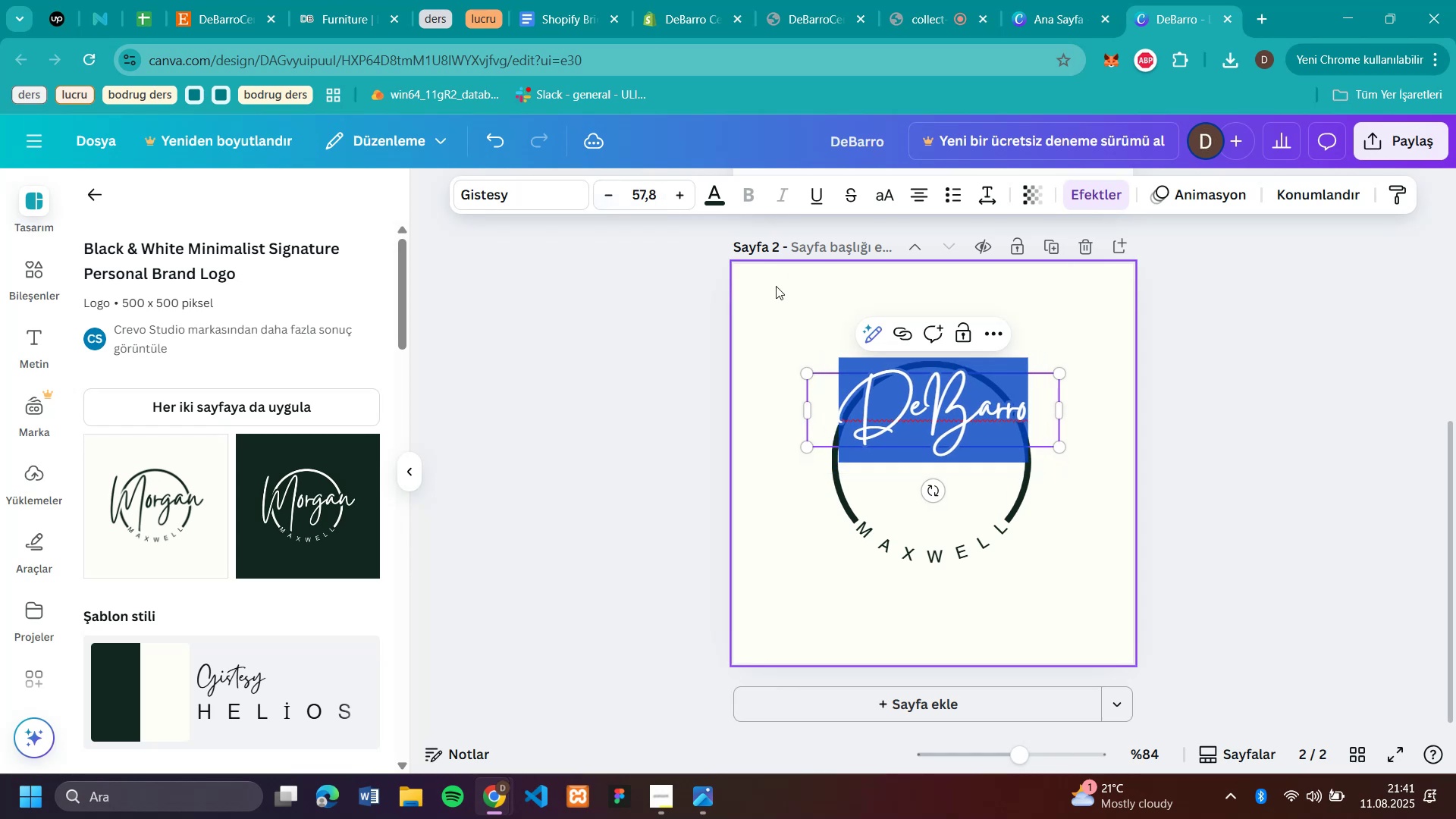 
left_click([782, 309])
 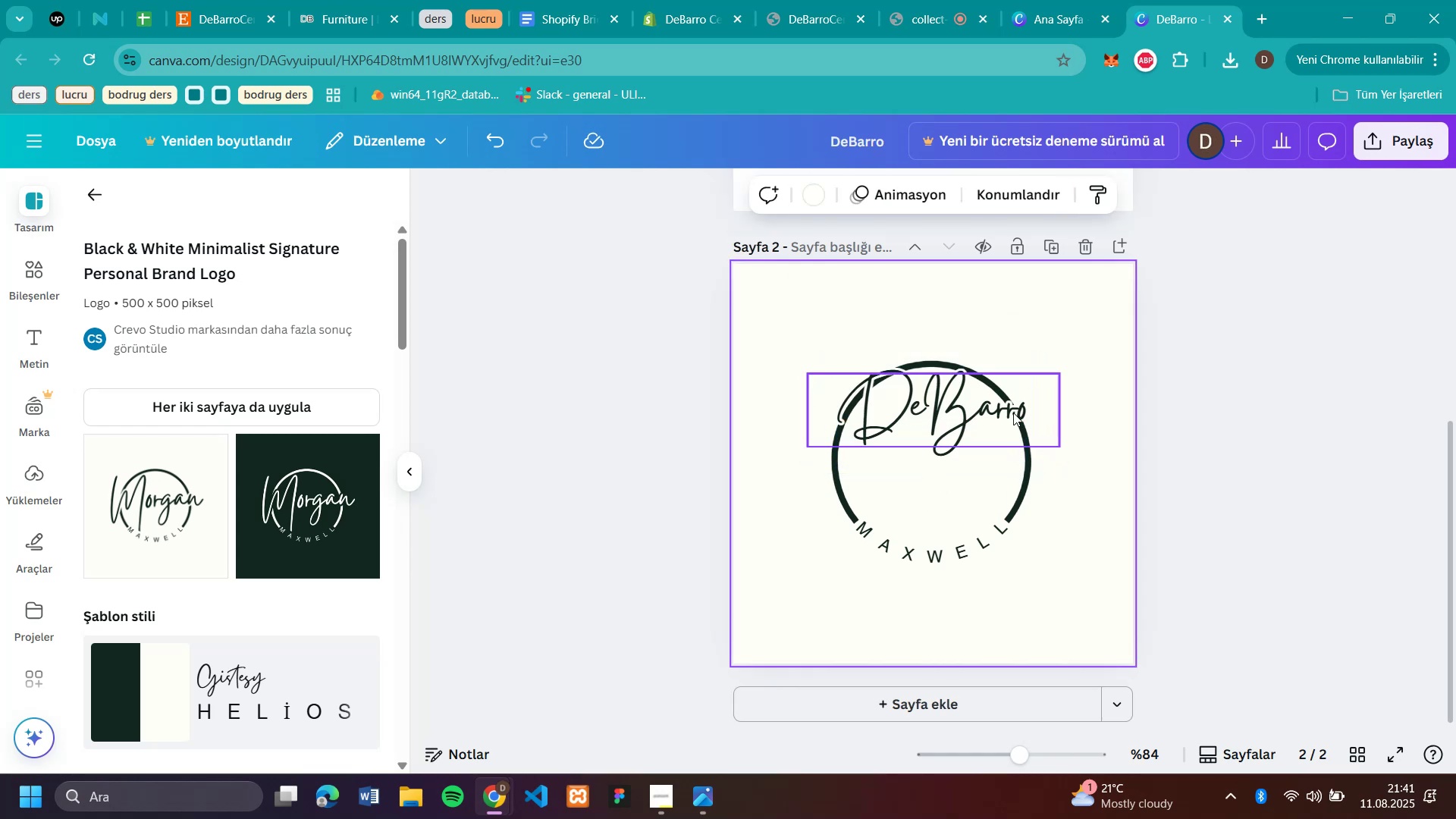 
left_click_drag(start_coordinate=[996, 412], to_coordinate=[984, 444])
 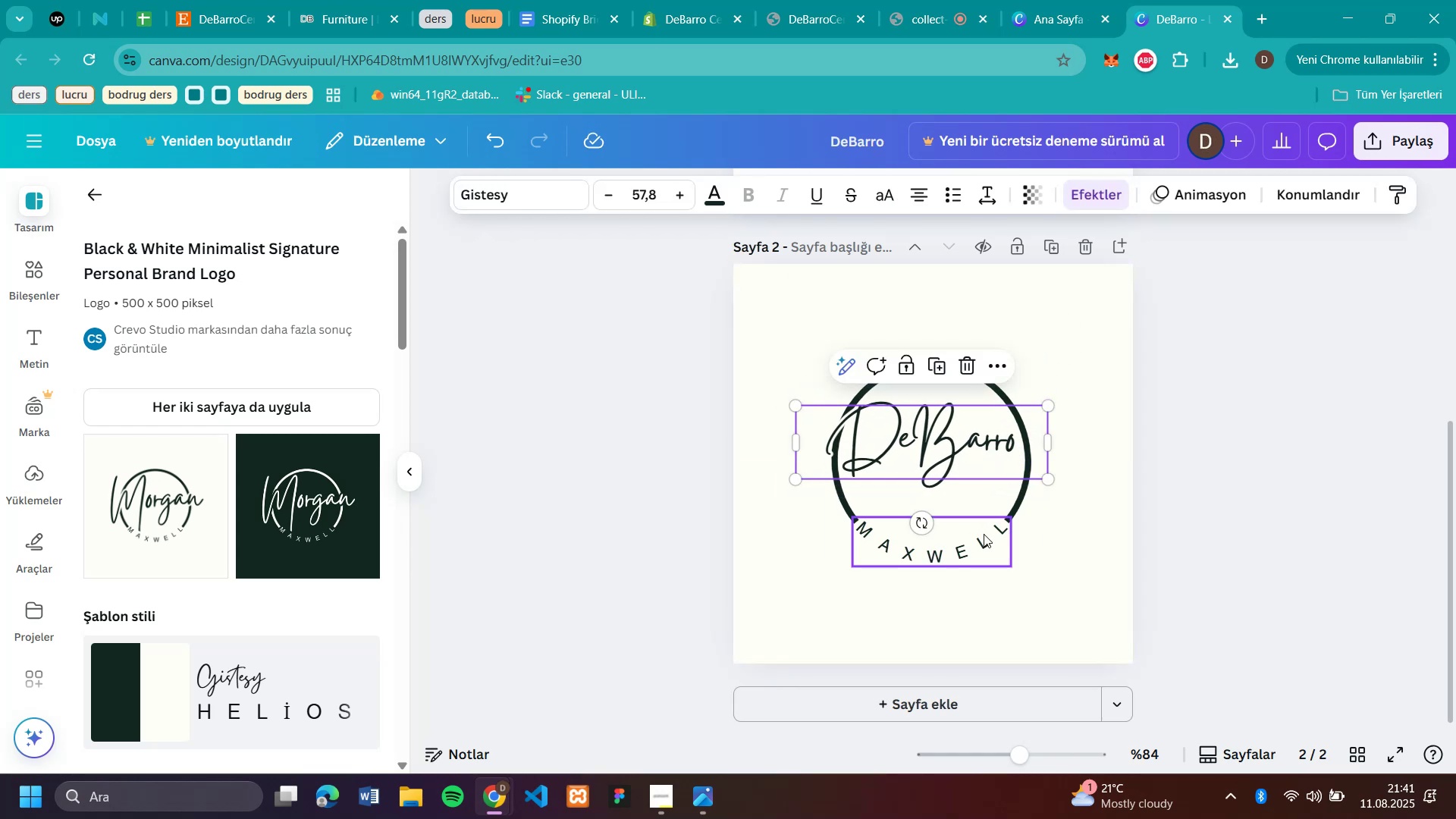 
left_click([984, 534])
 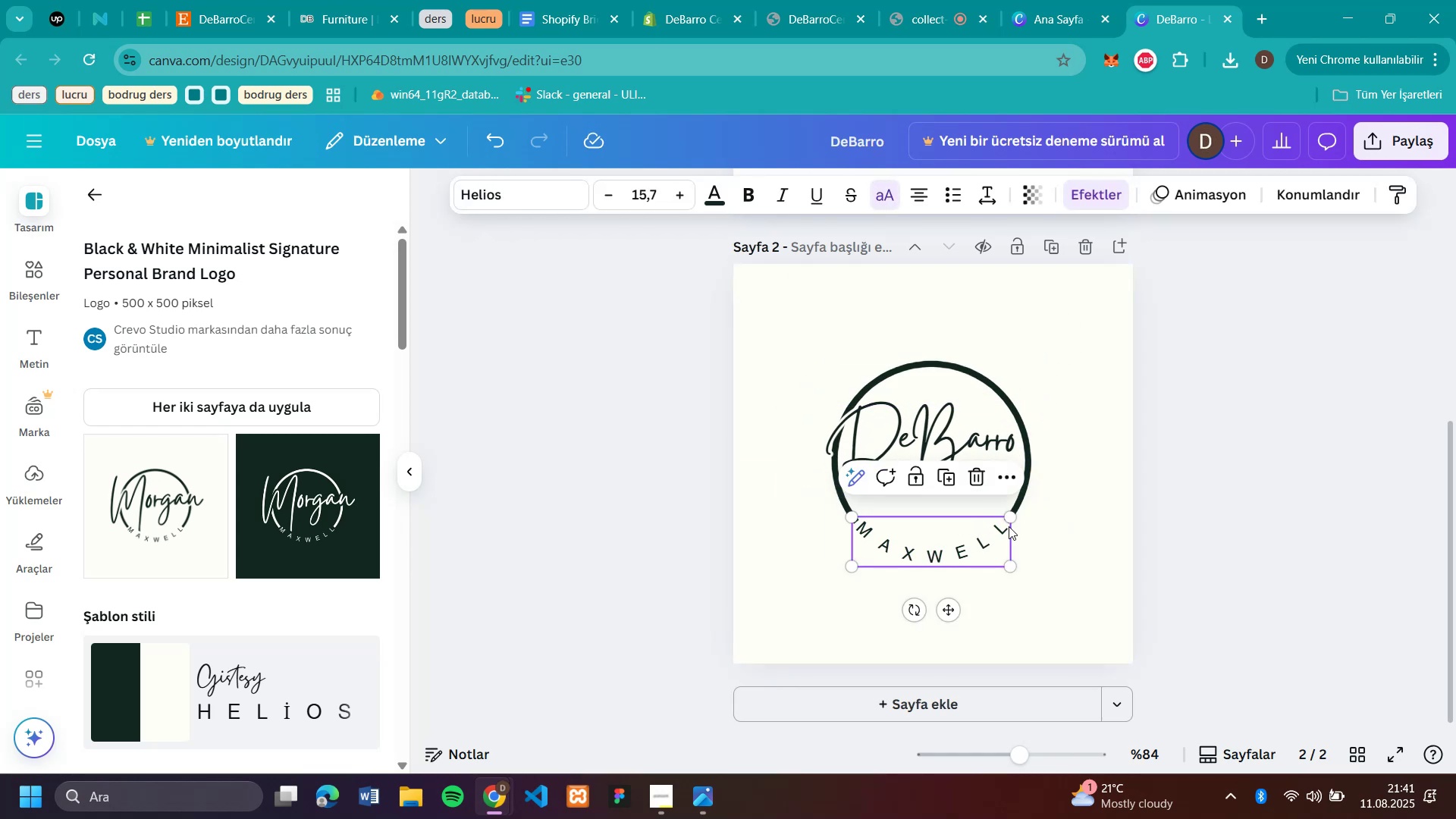 
left_click([998, 529])
 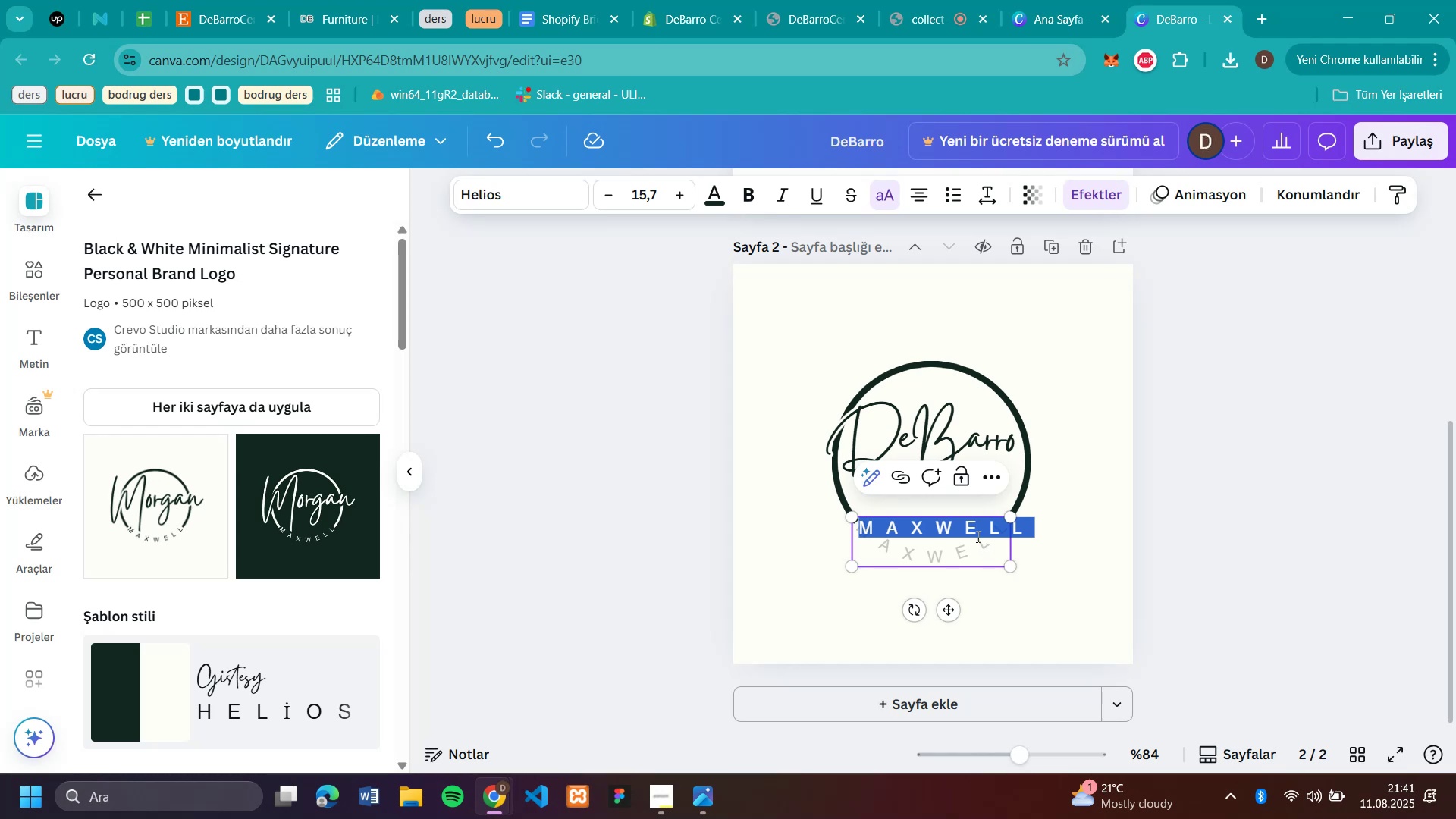 
type(Ceram'cs)
 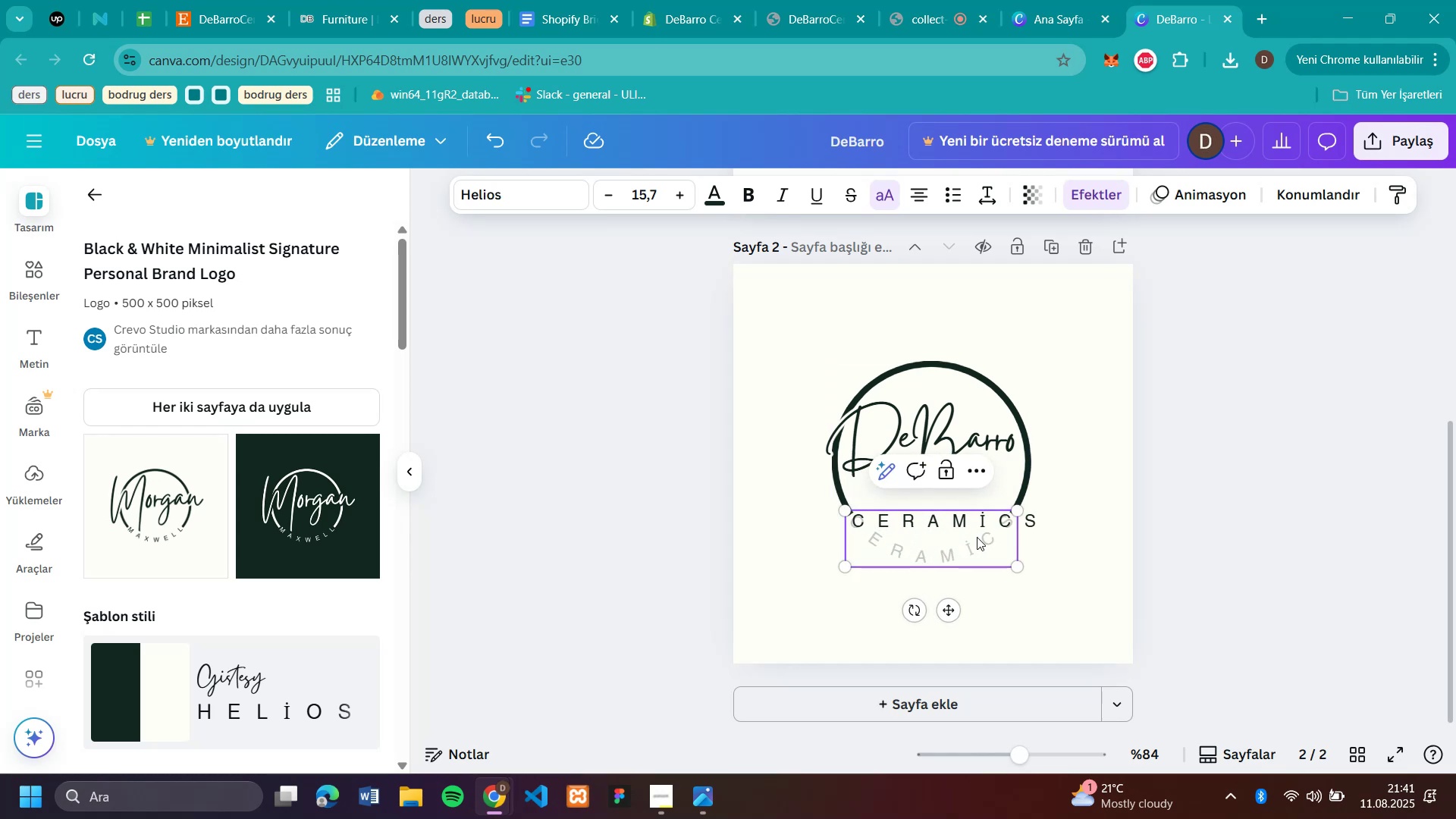 
key(Enter)
 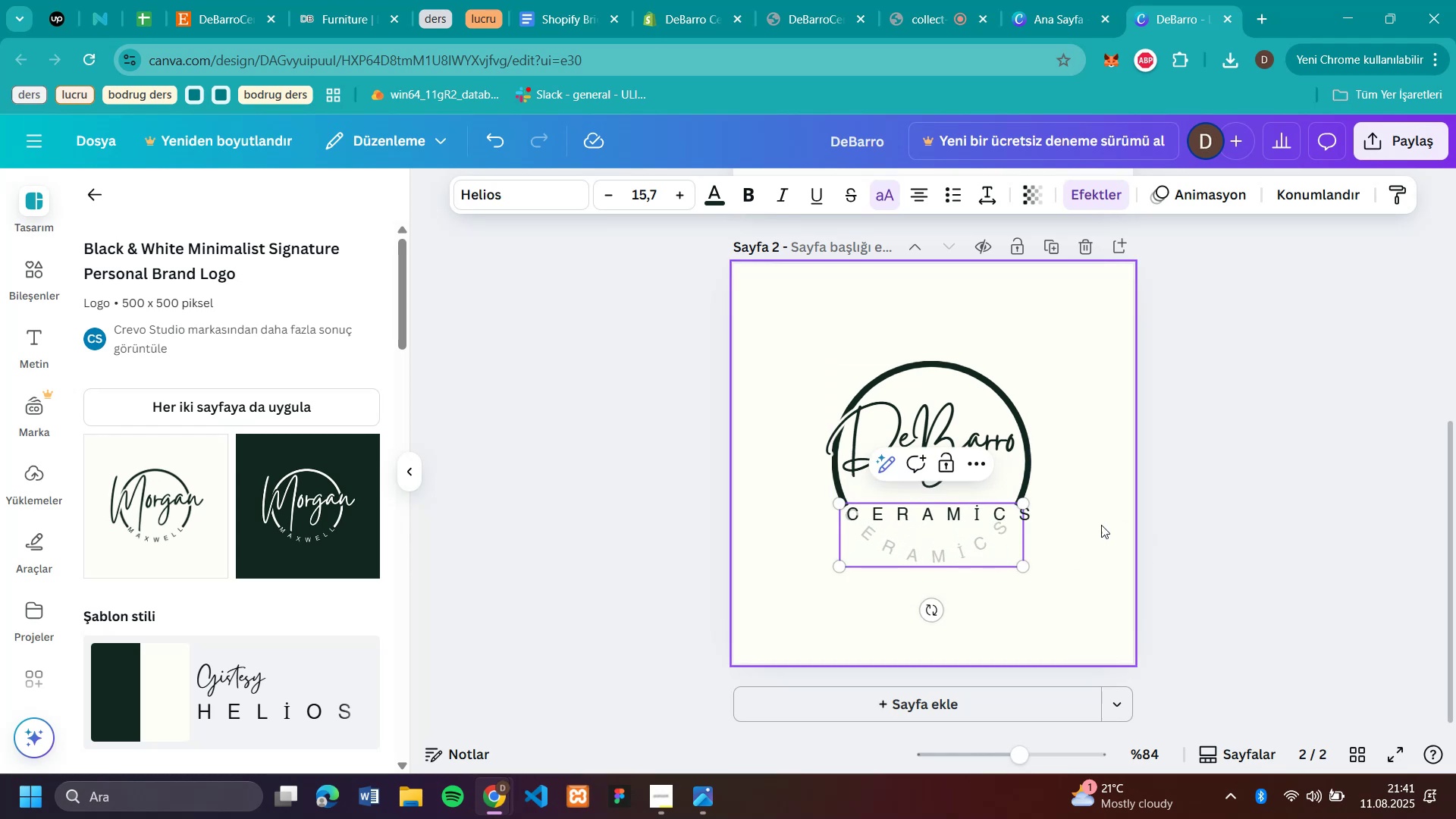 
left_click([1094, 526])
 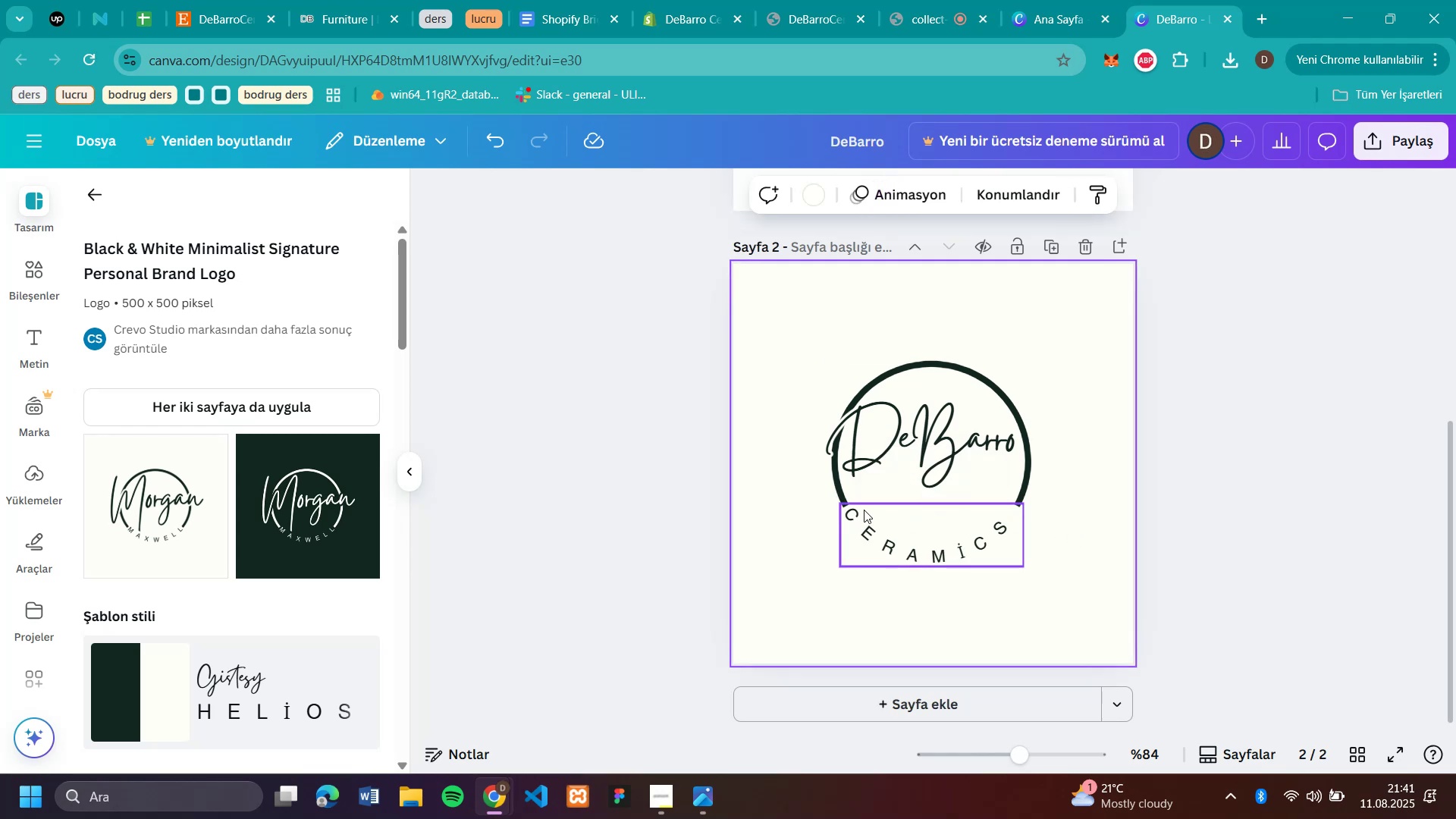 
left_click([851, 512])
 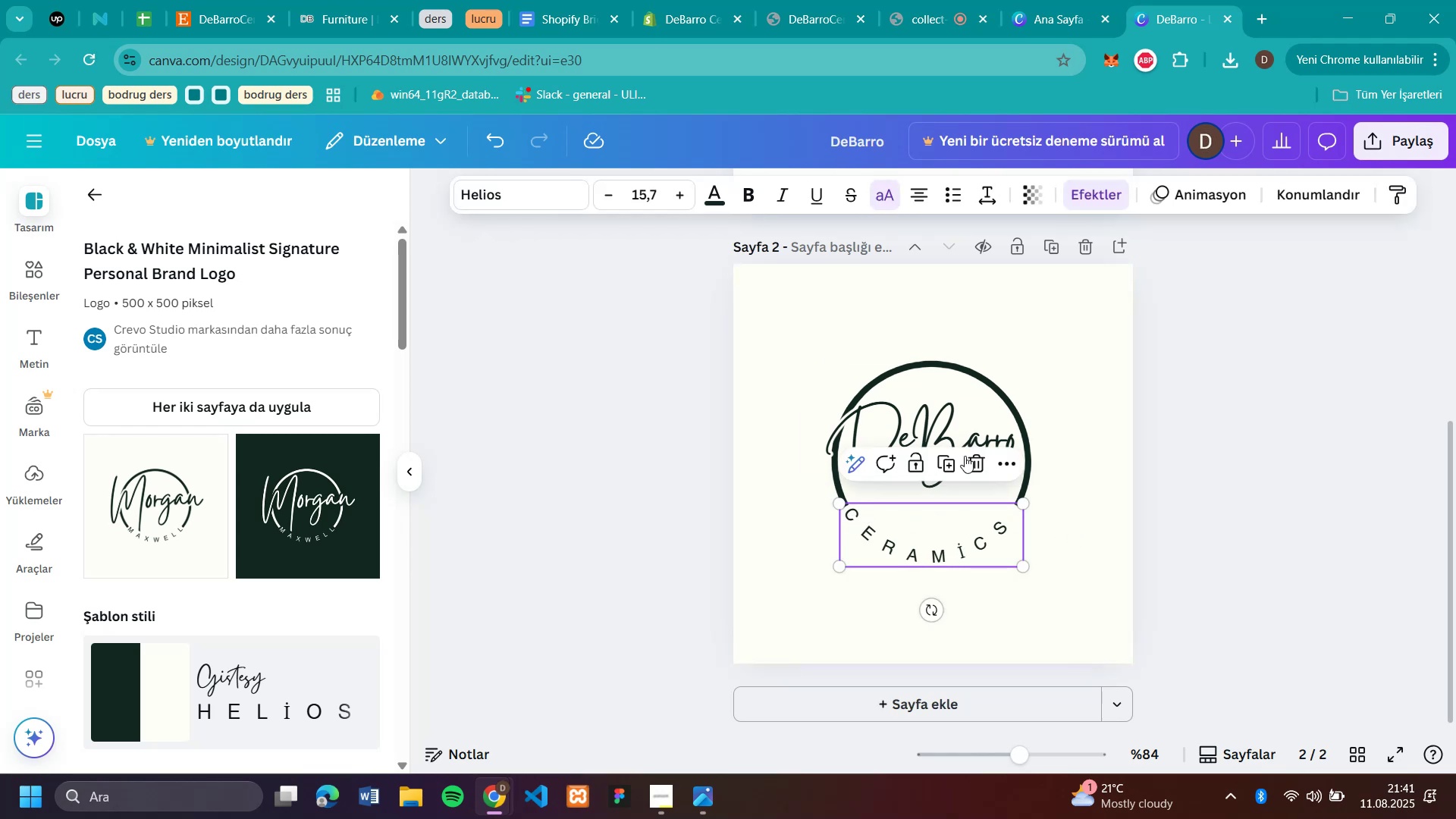 
scroll: coordinate [1025, 377], scroll_direction: up, amount: 3.0
 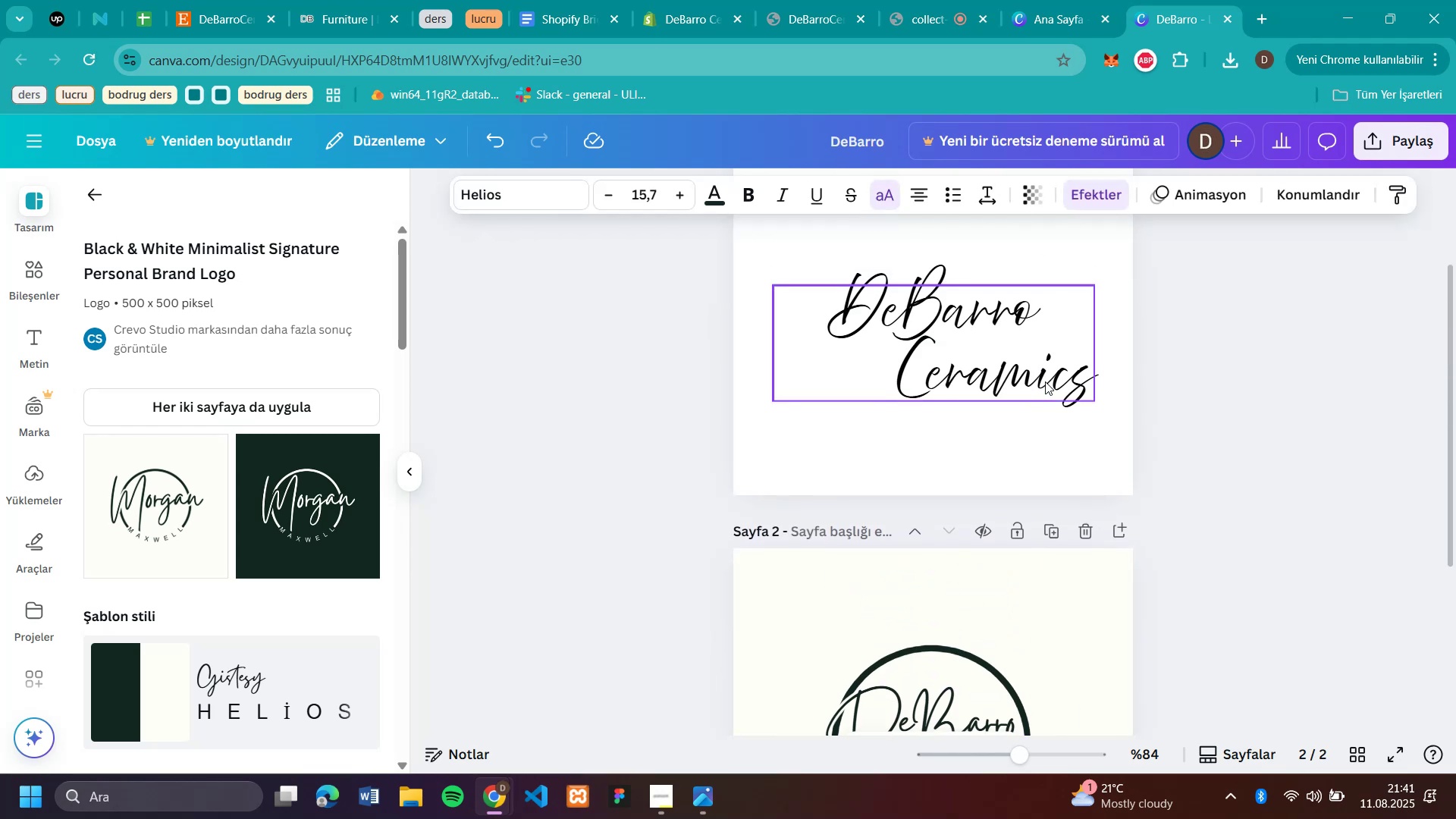 
scroll: coordinate [1082, 554], scroll_direction: down, amount: 3.0
 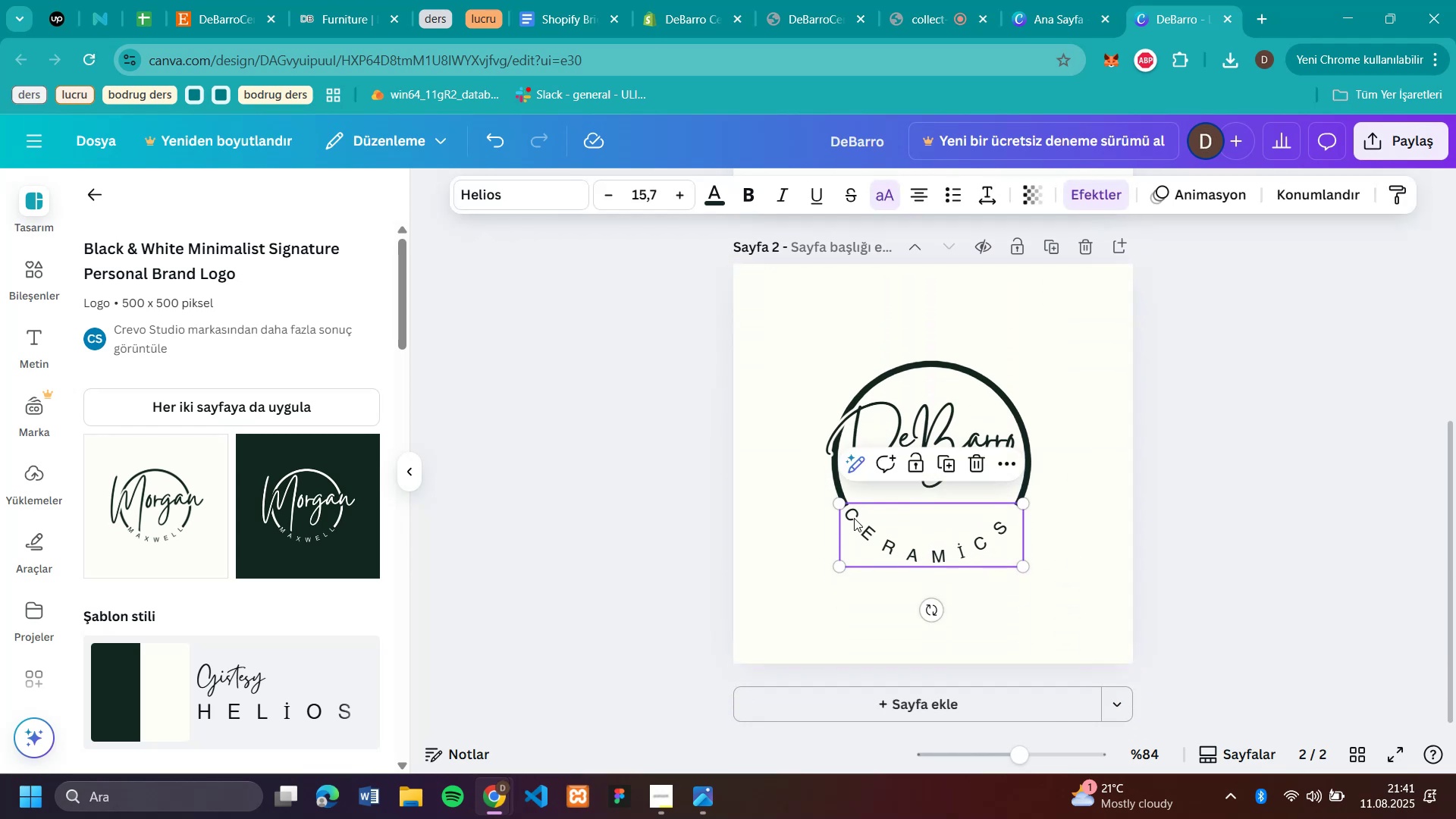 
left_click([846, 512])
 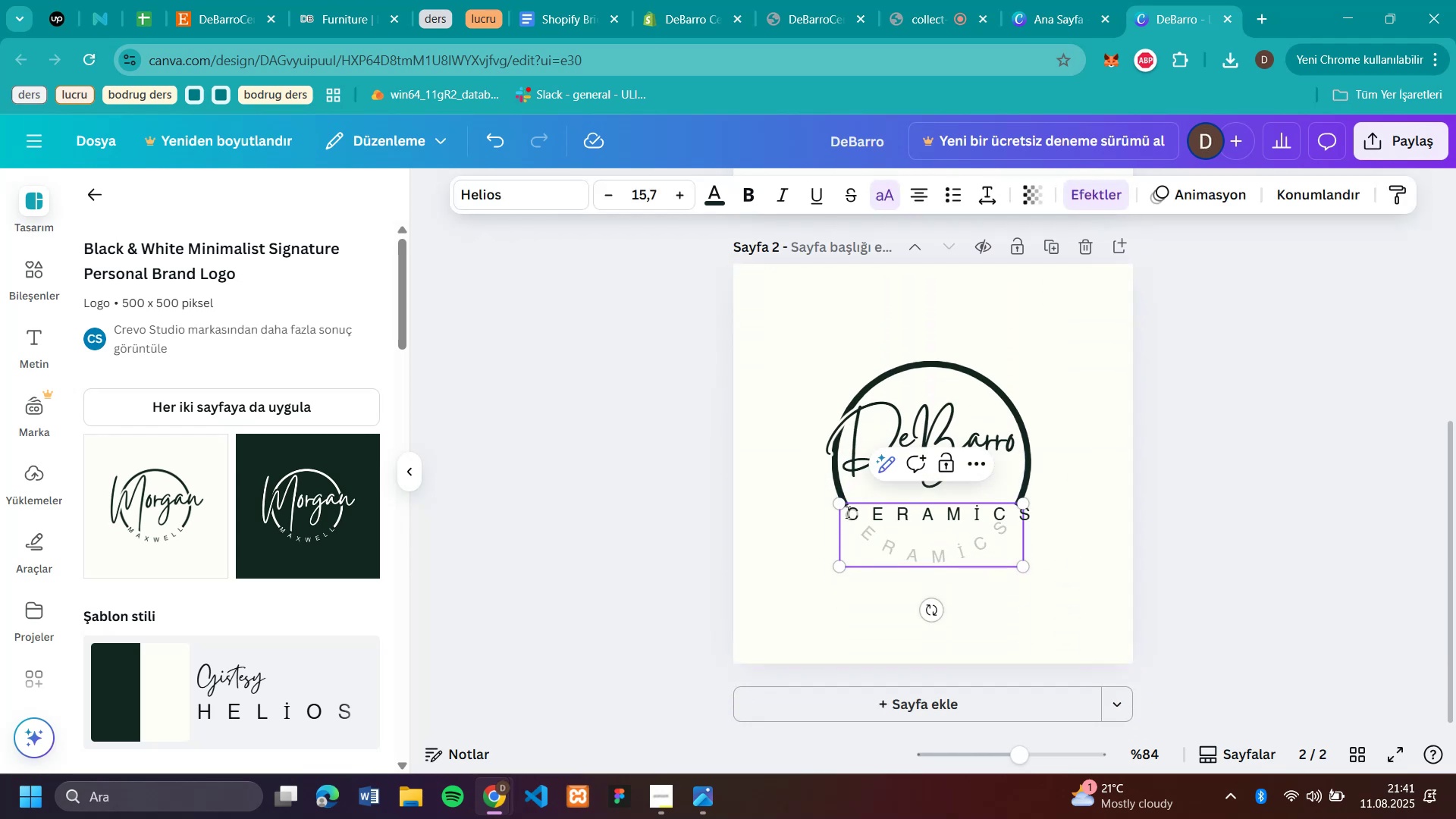 
key(Space)
 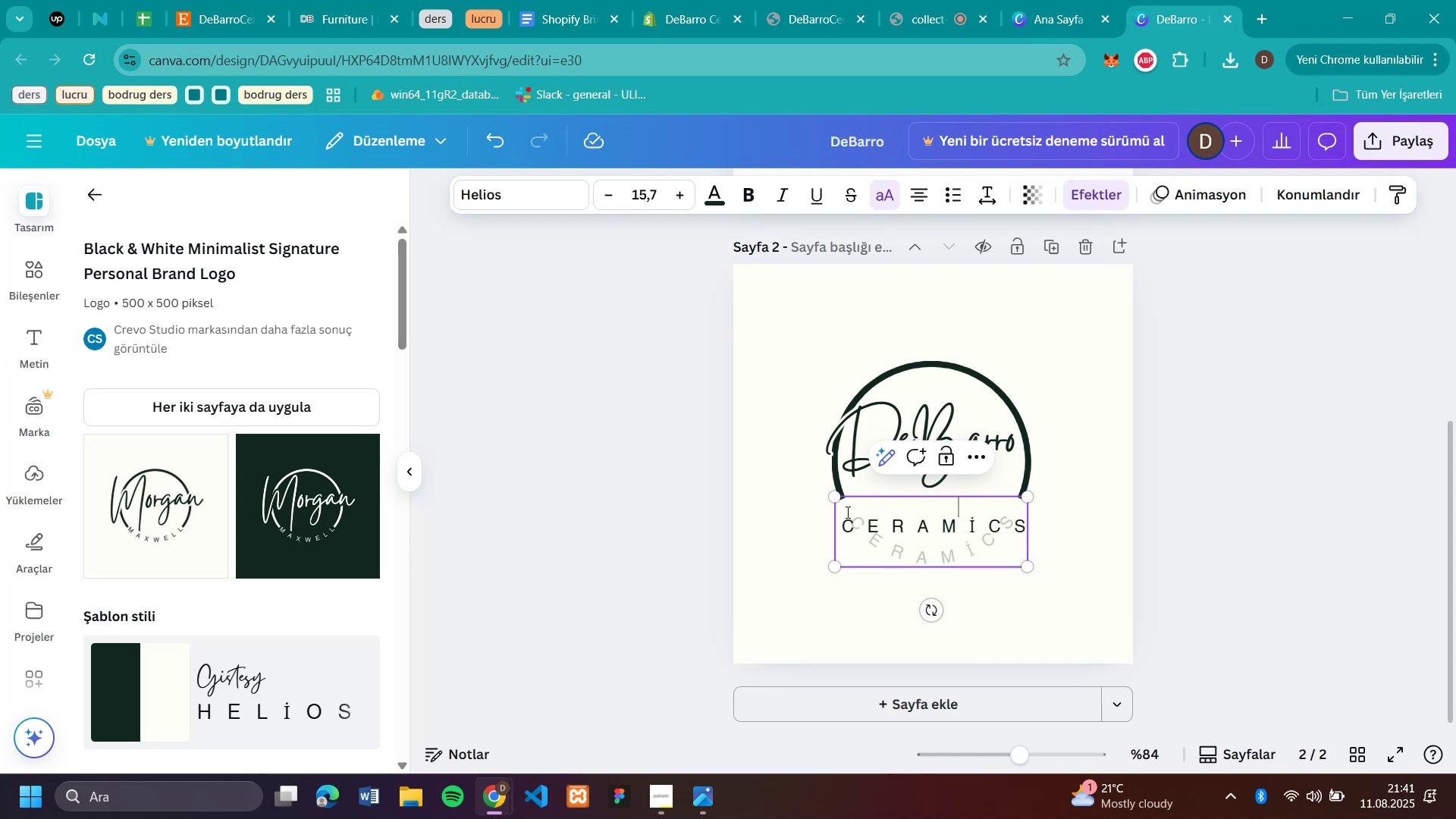 
key(Space)
 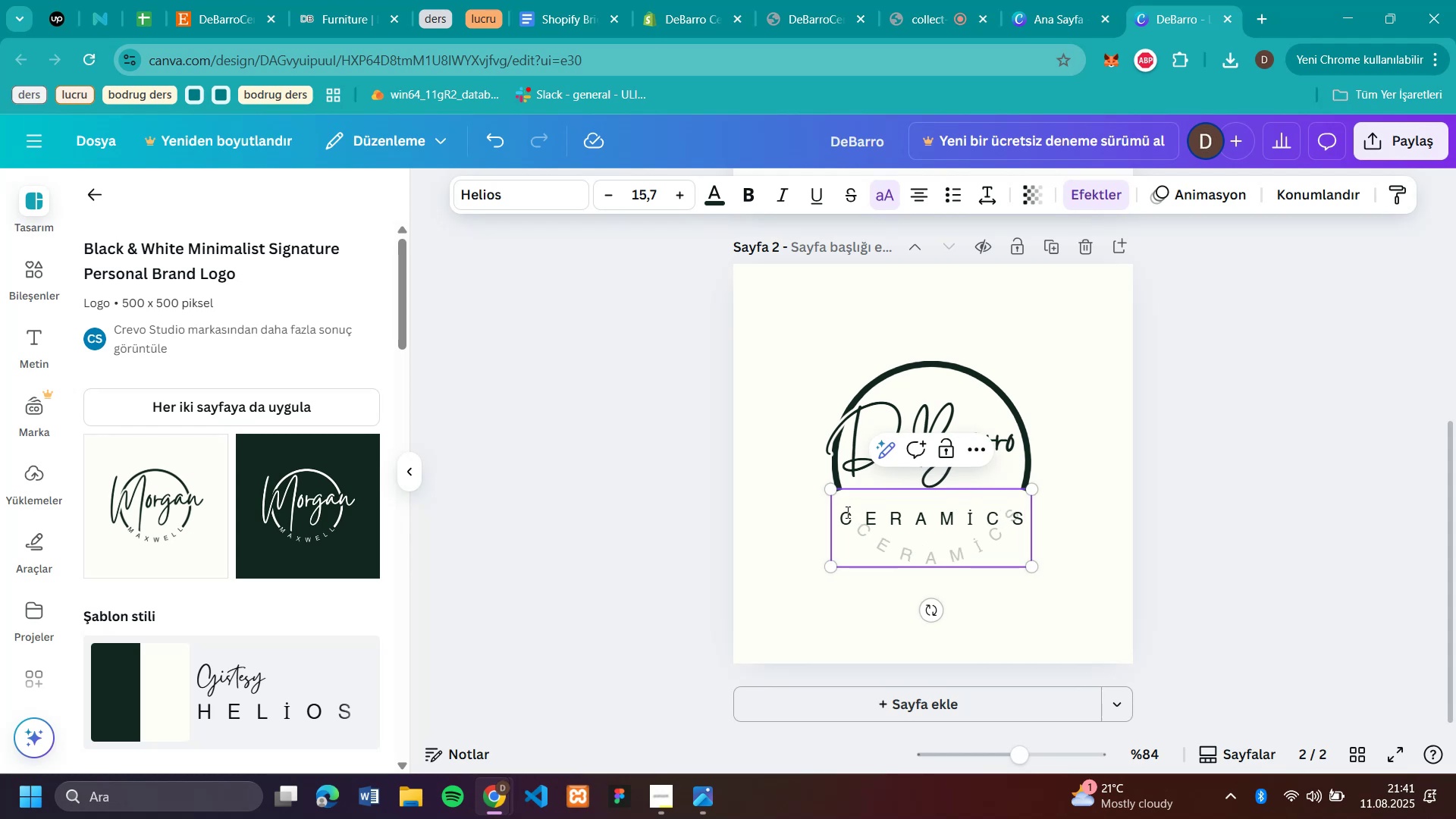 
key(Enter)
 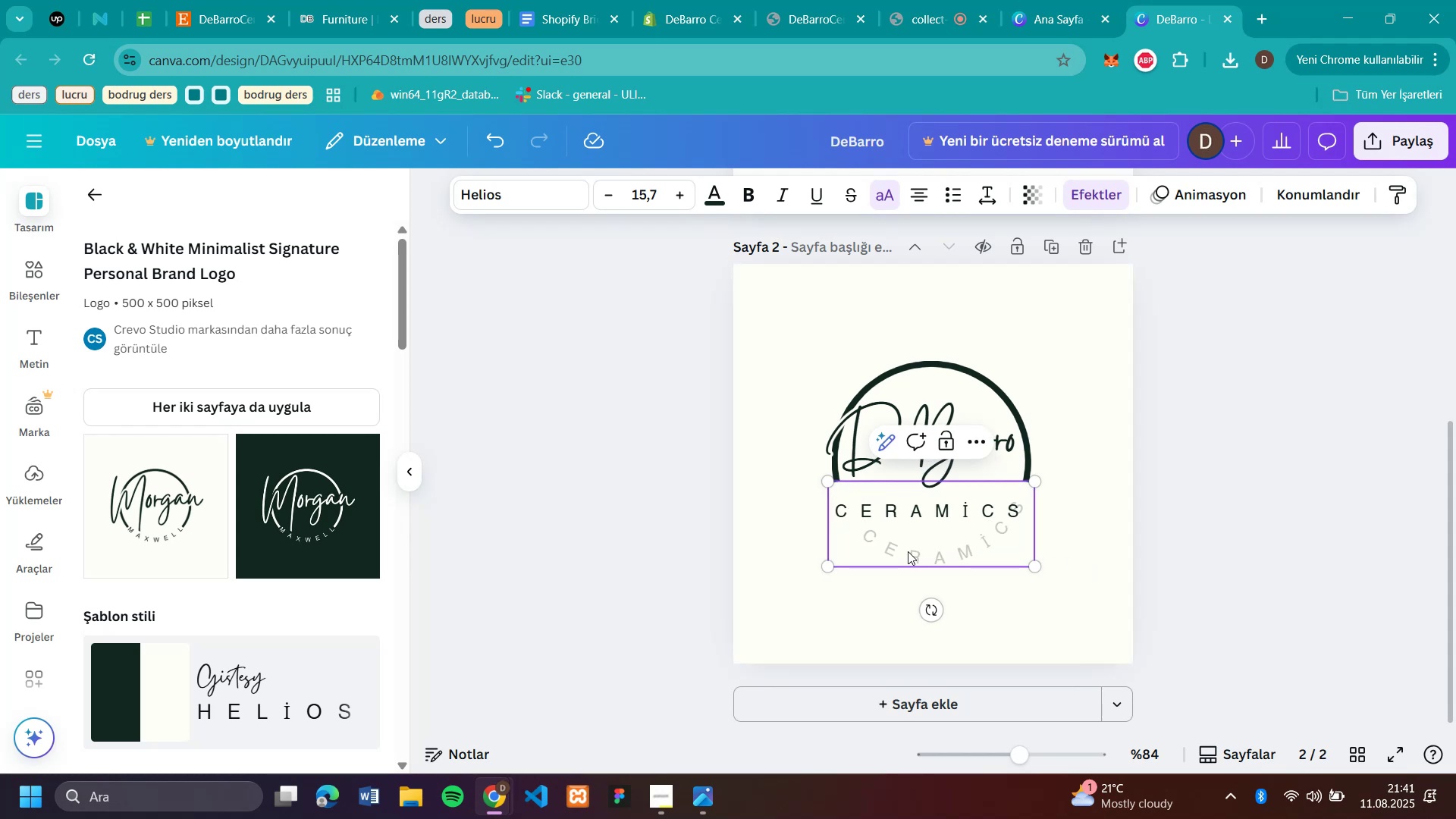 
key(Backspace)
 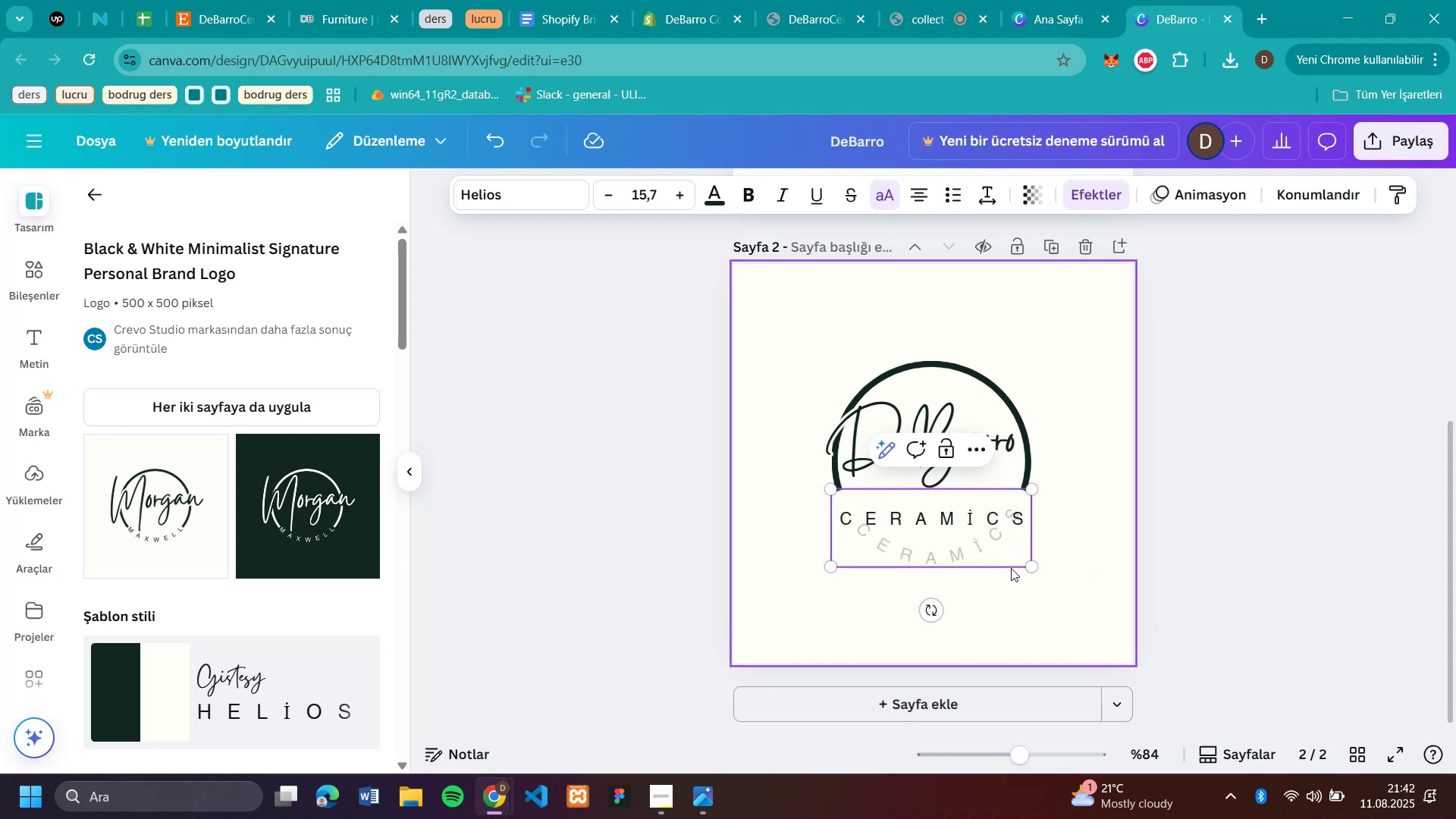 
key(Backspace)
 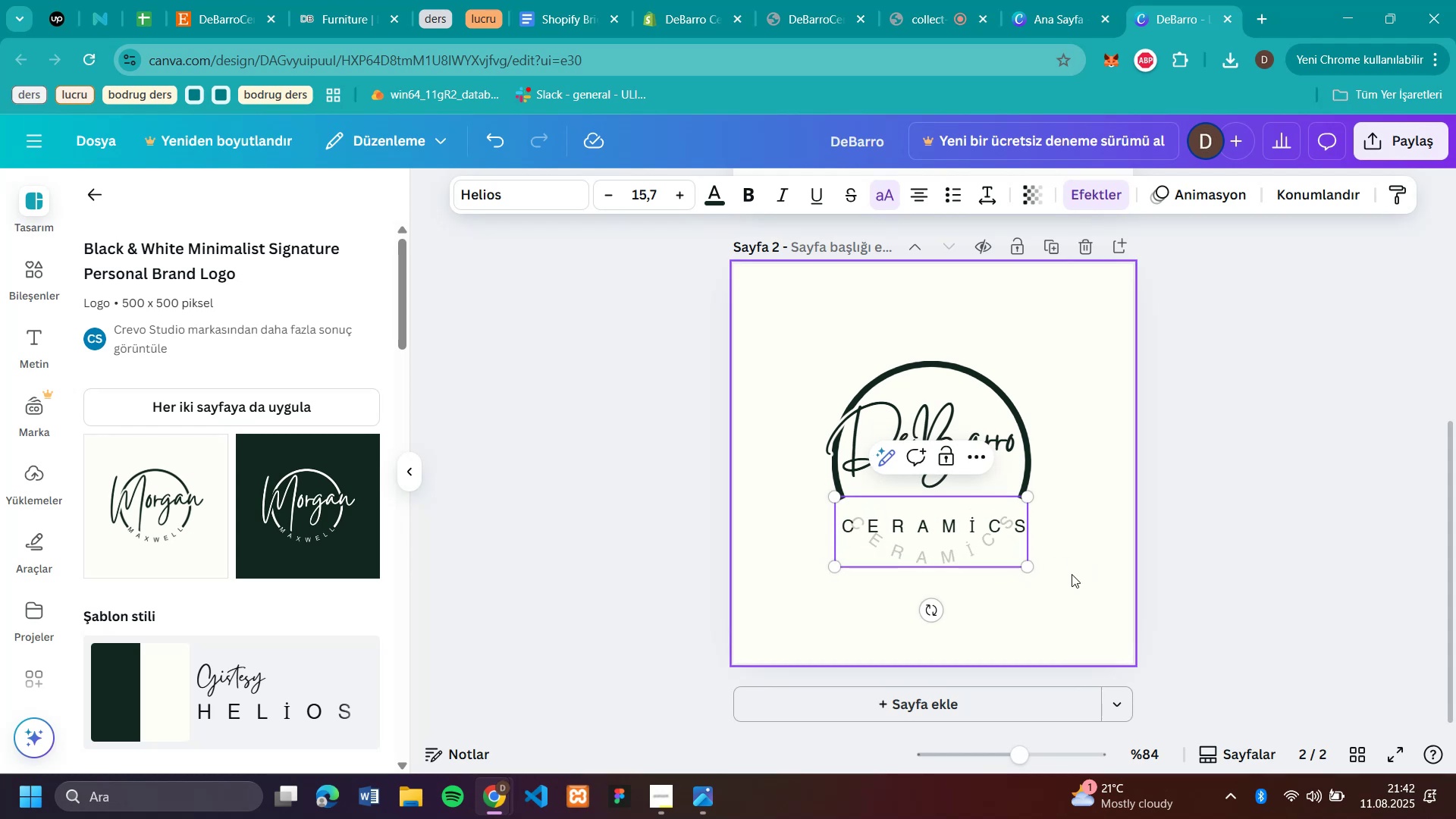 
left_click([1073, 574])
 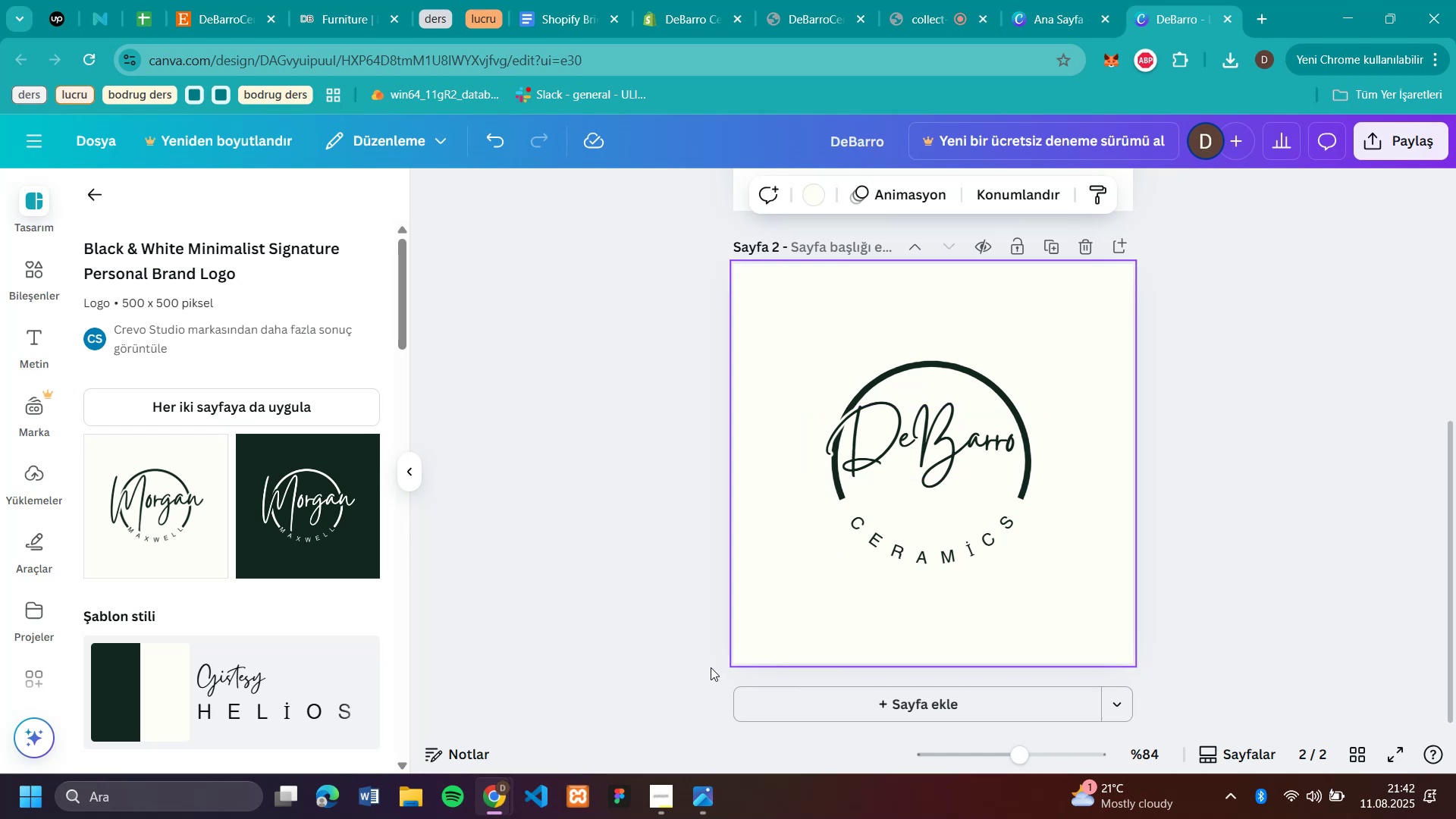 
wait(8.19)
 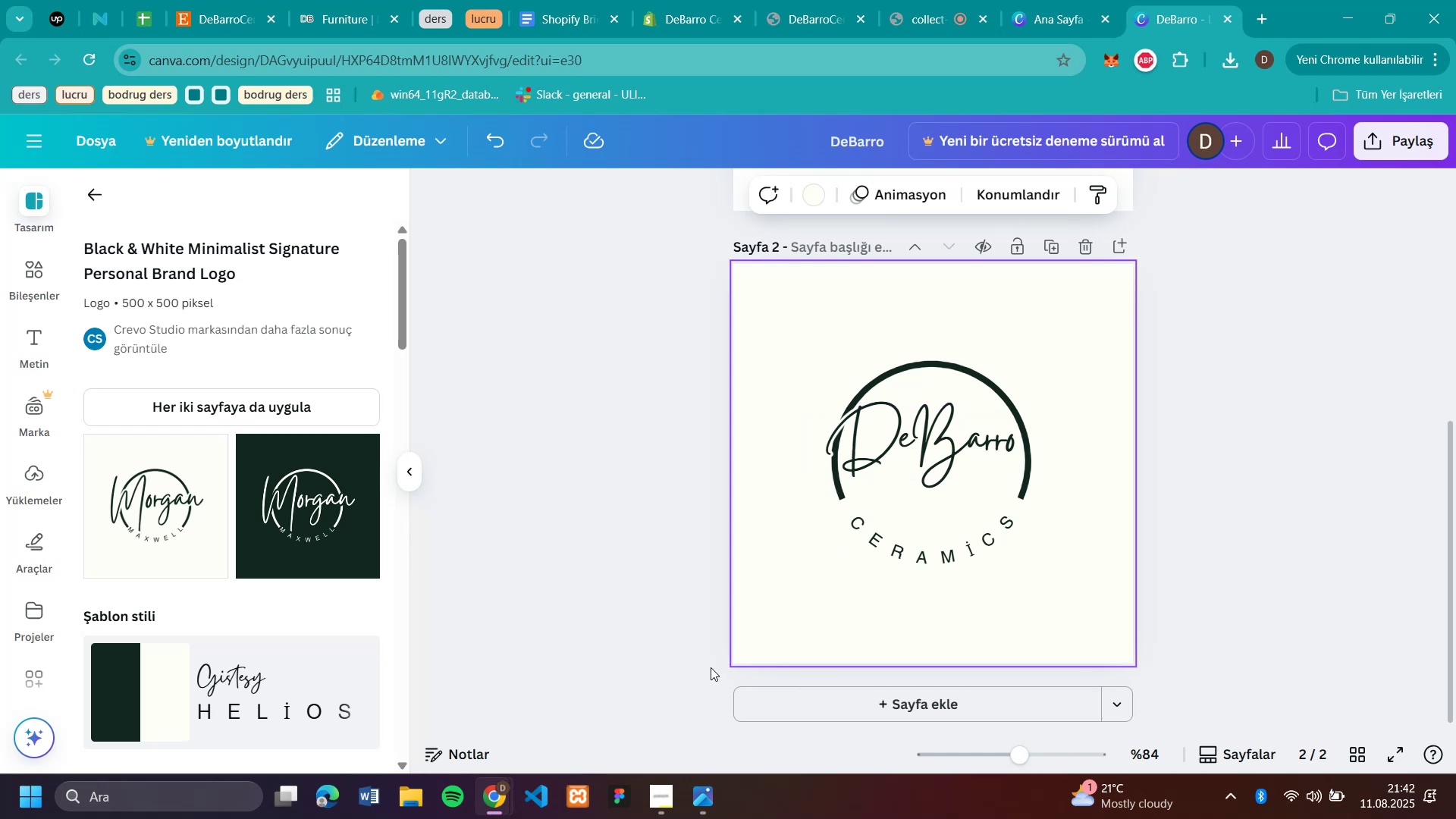 
left_click([1398, 143])
 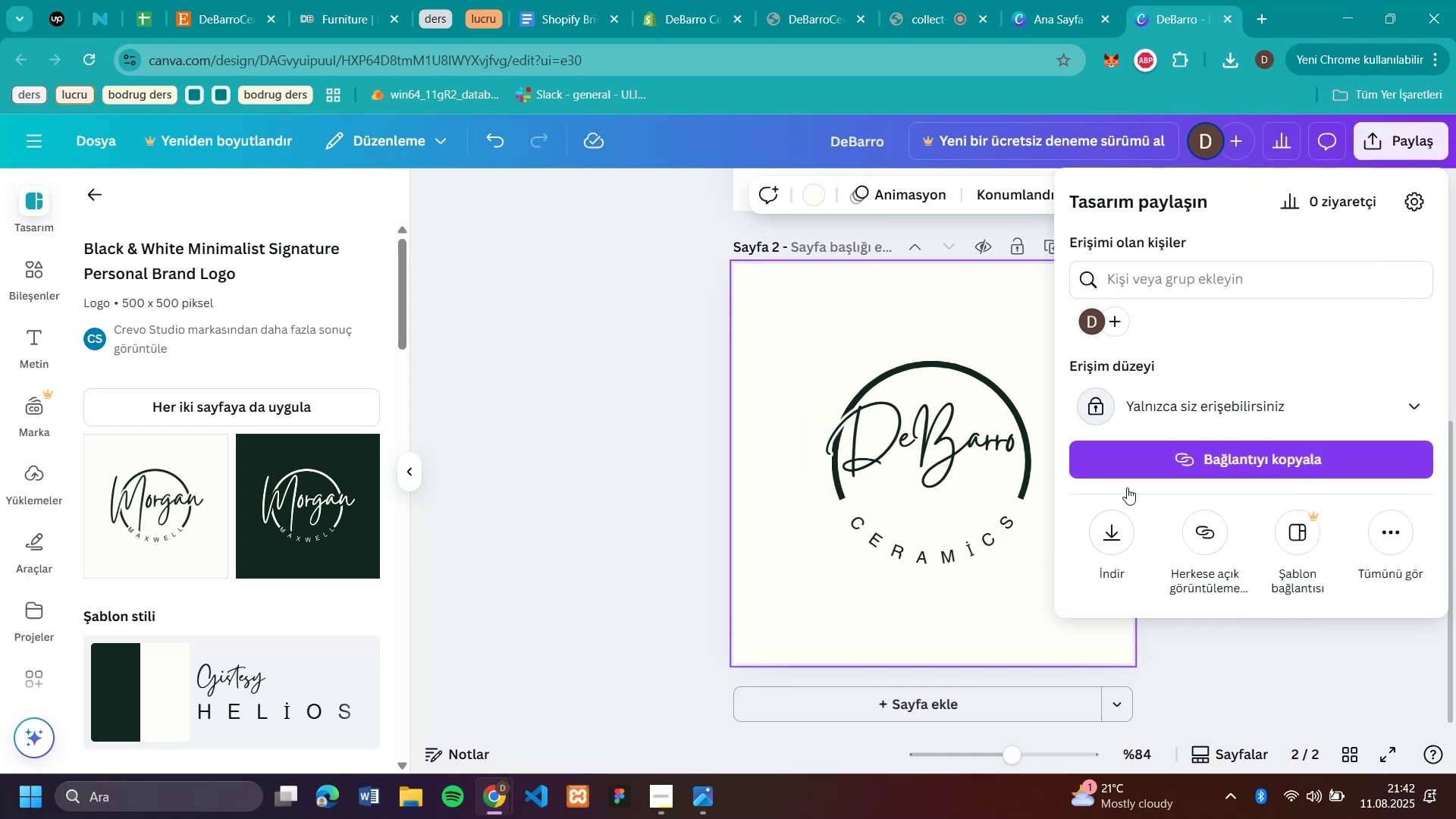 
left_click([1109, 522])
 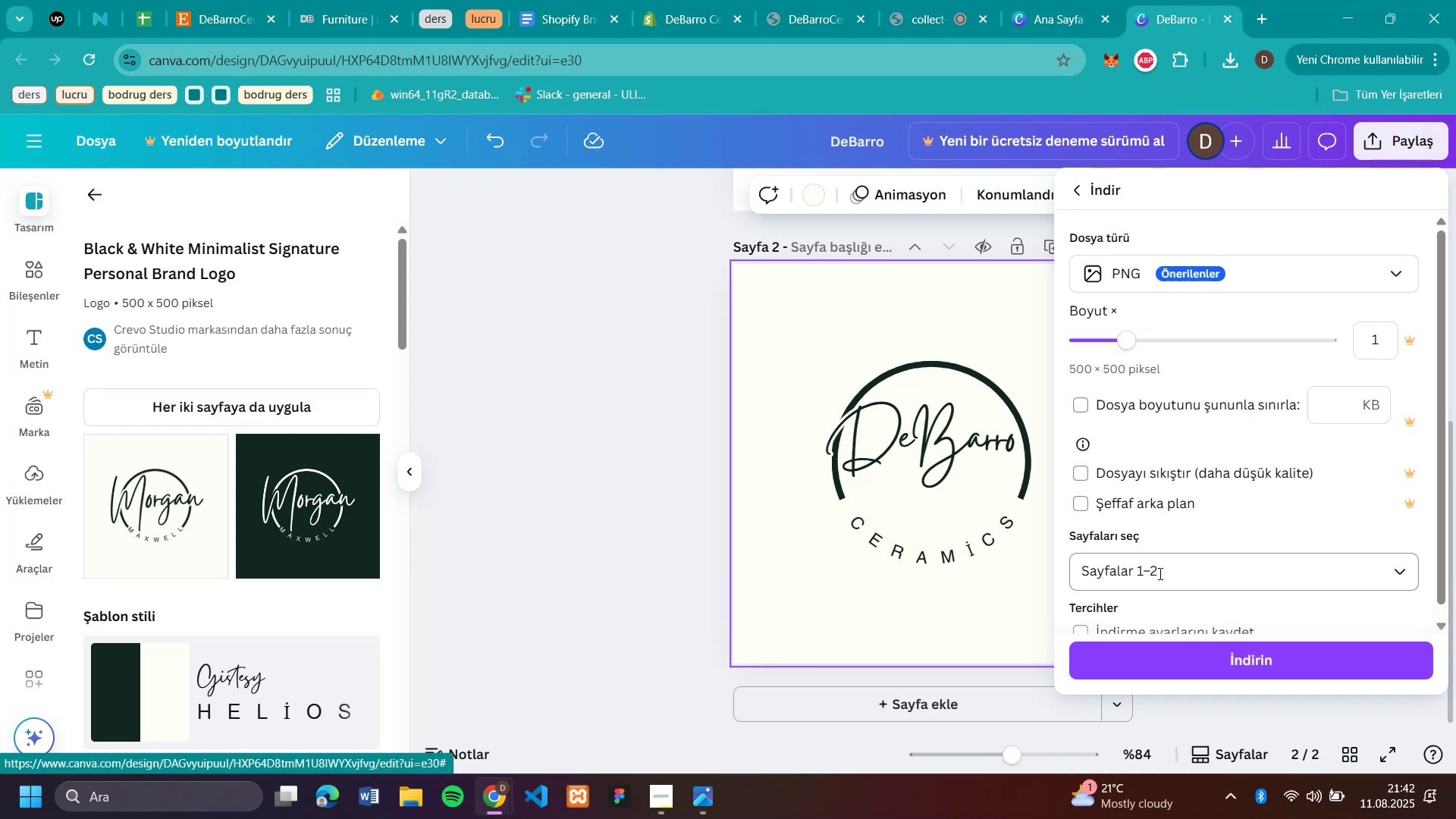 
left_click([1183, 658])
 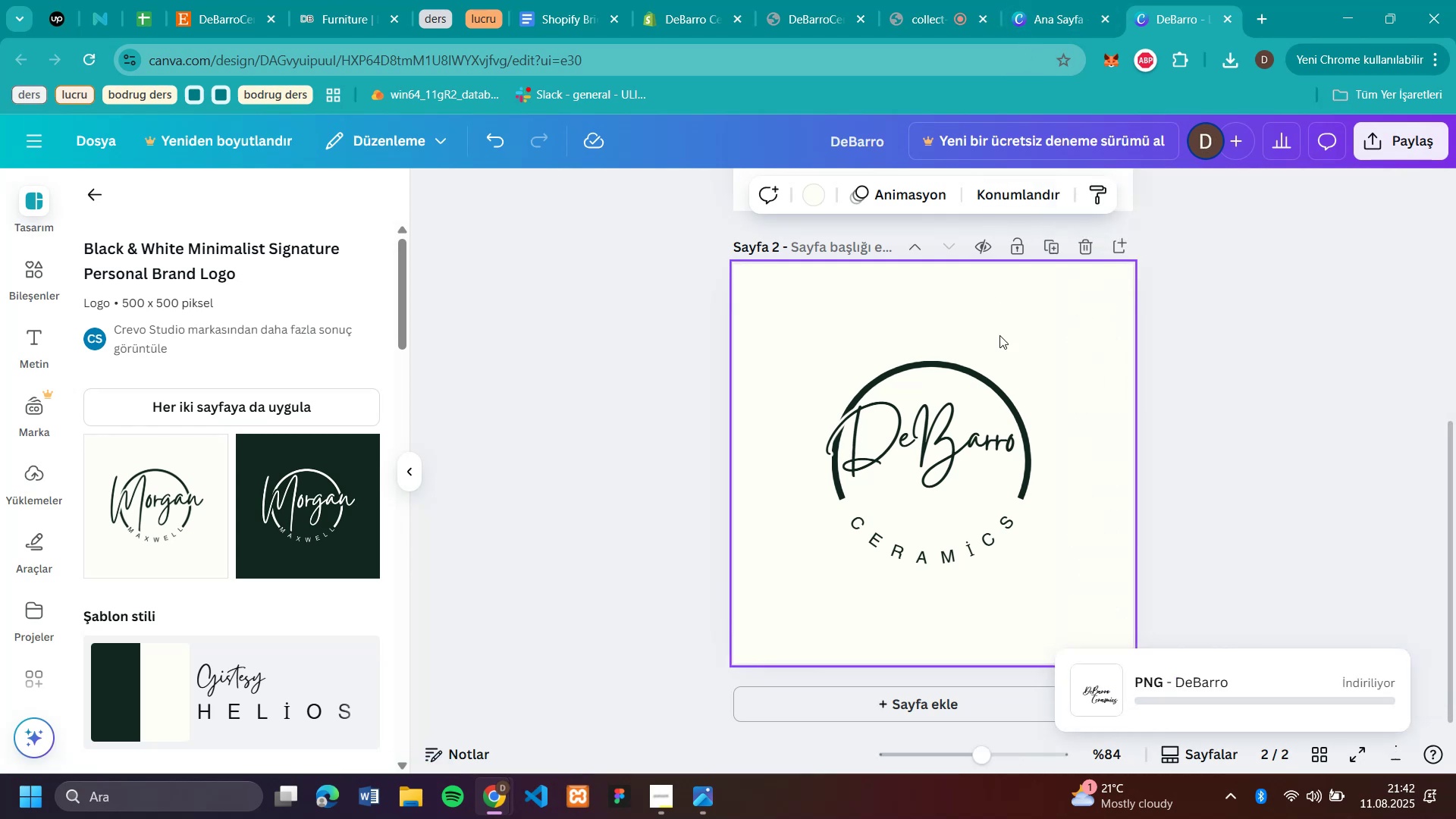 
scroll: coordinate [1239, 373], scroll_direction: up, amount: 4.0
 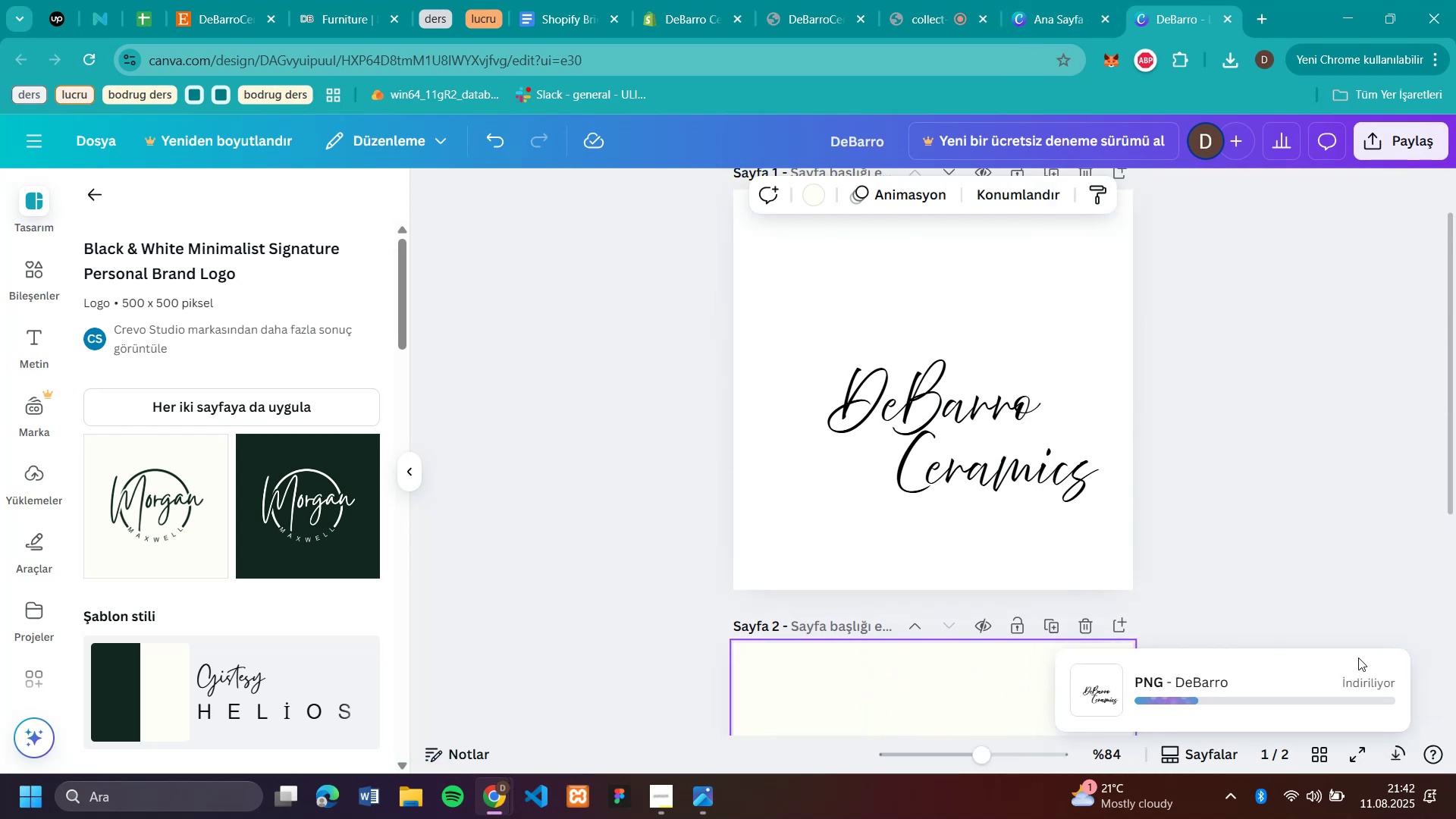 
left_click([1356, 683])
 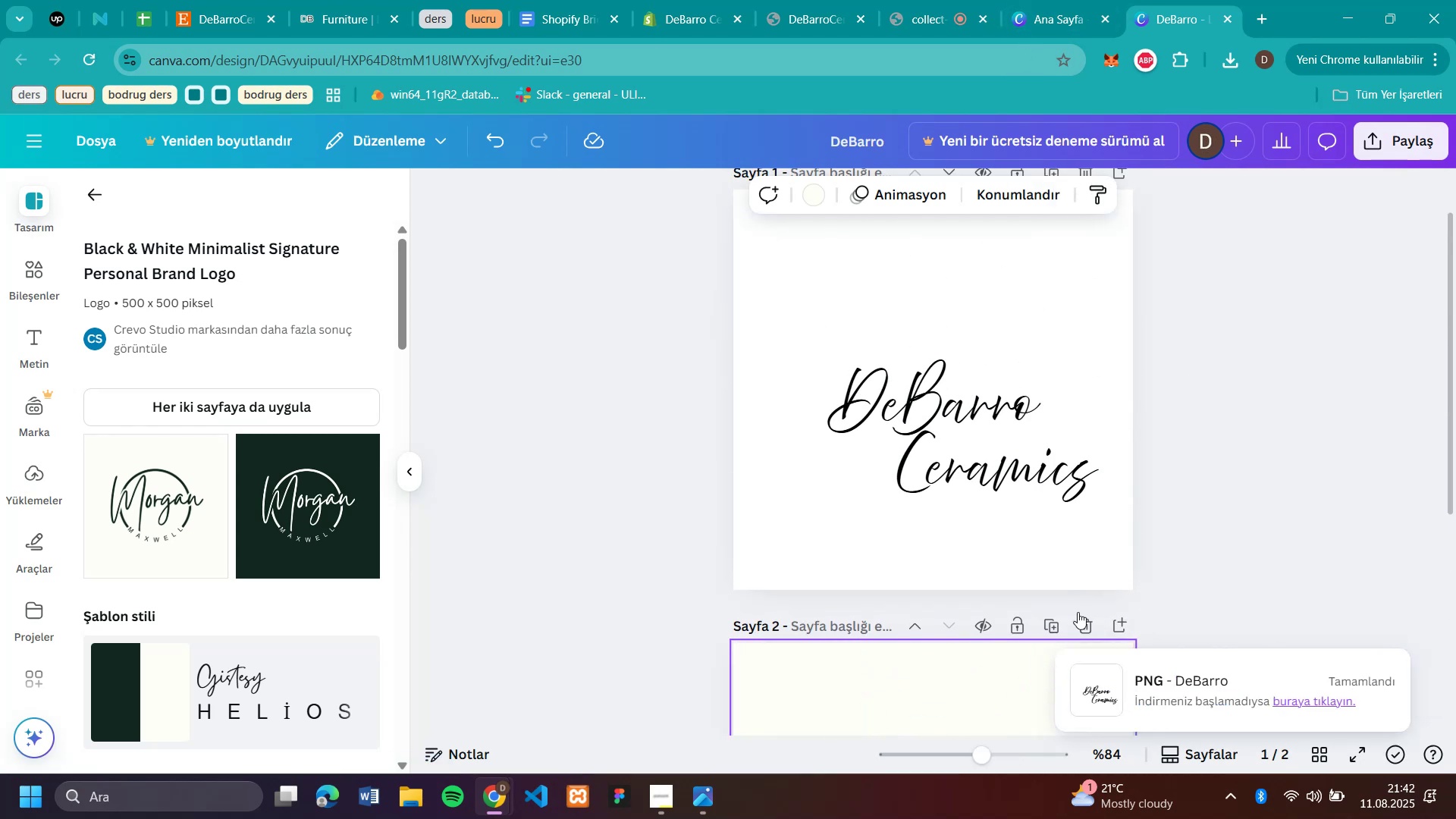 
scroll: coordinate [1294, 470], scroll_direction: up, amount: 4.0
 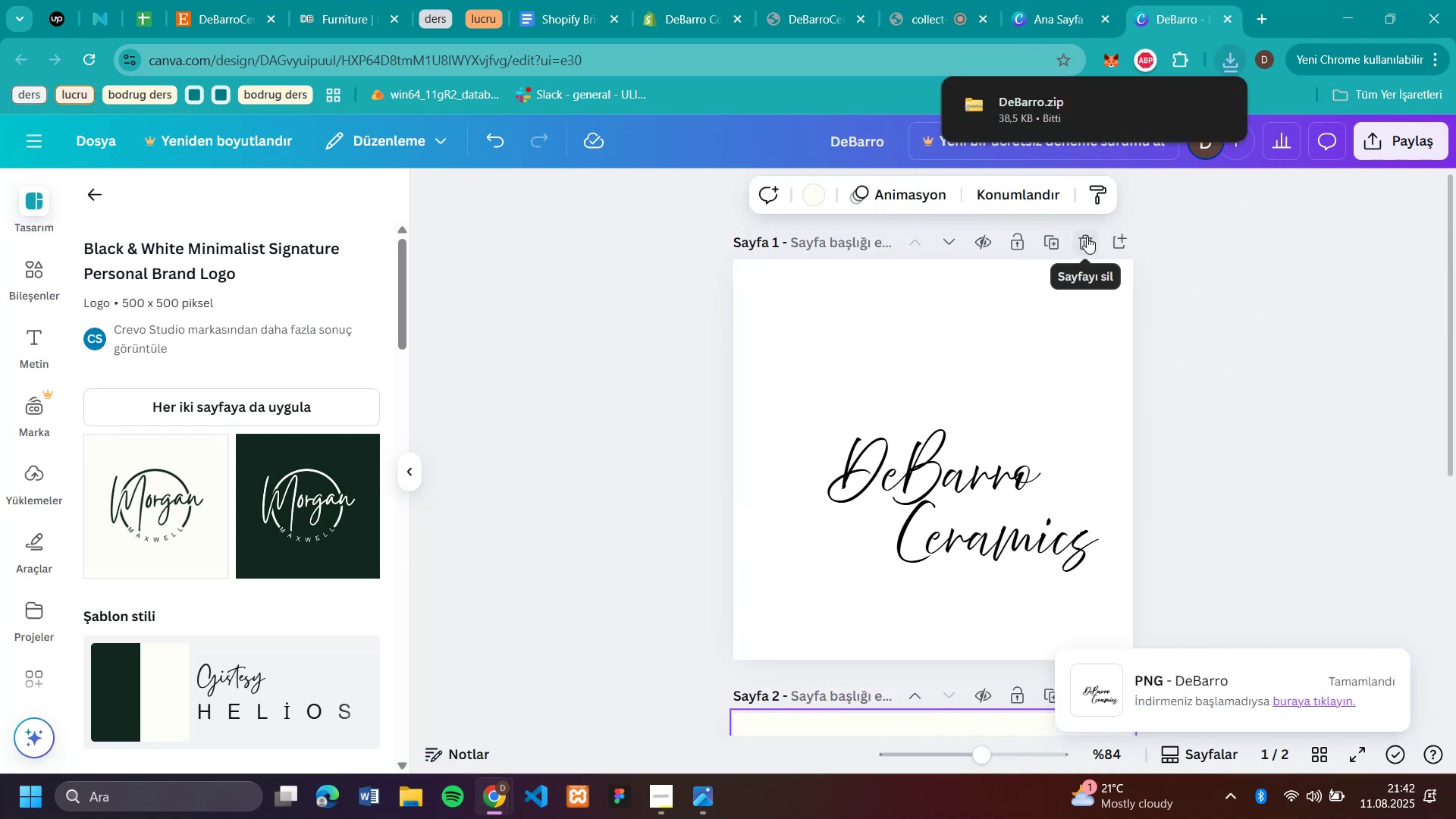 
left_click([1087, 237])
 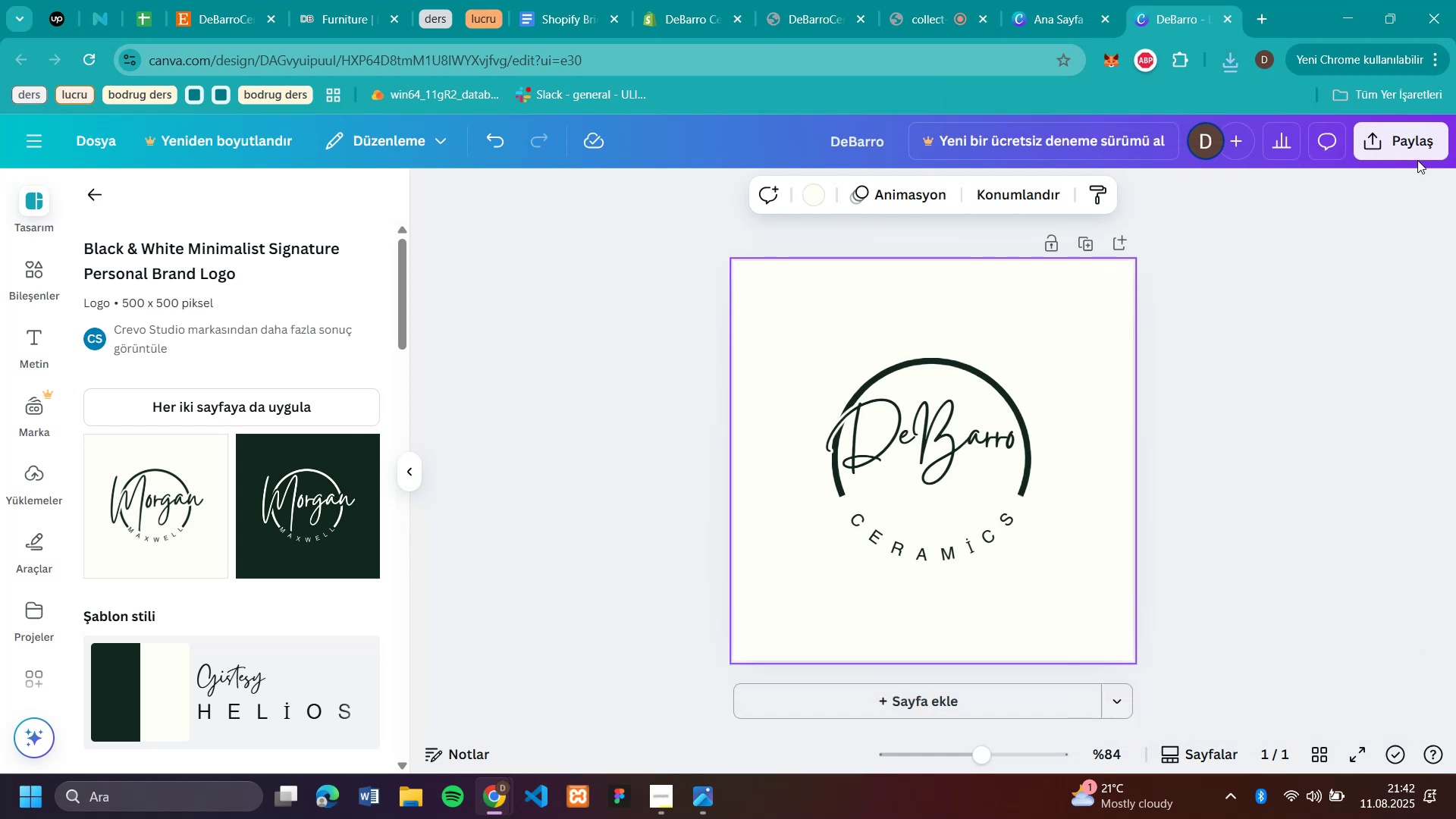 
left_click([1417, 150])
 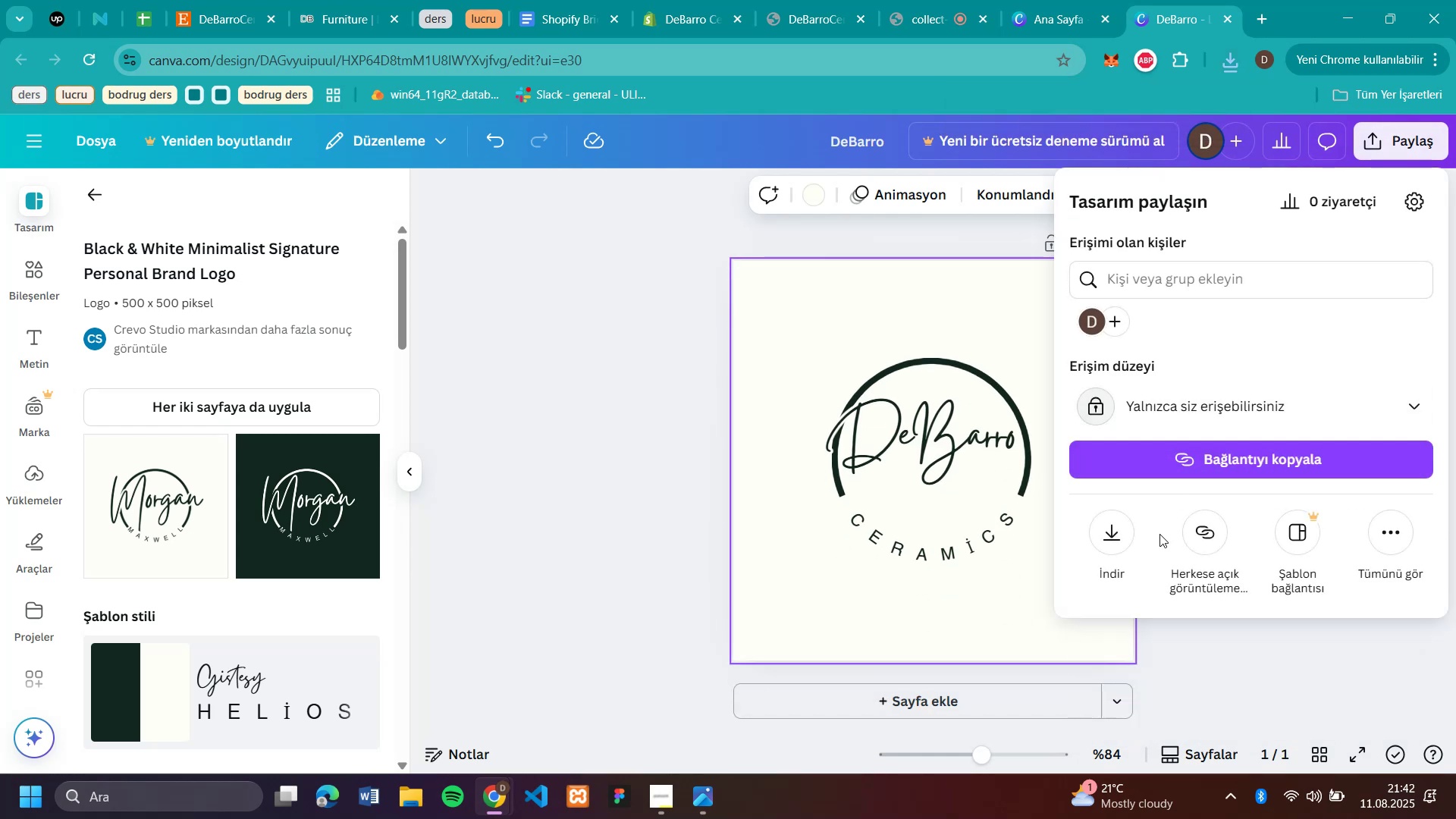 
left_click([1118, 538])
 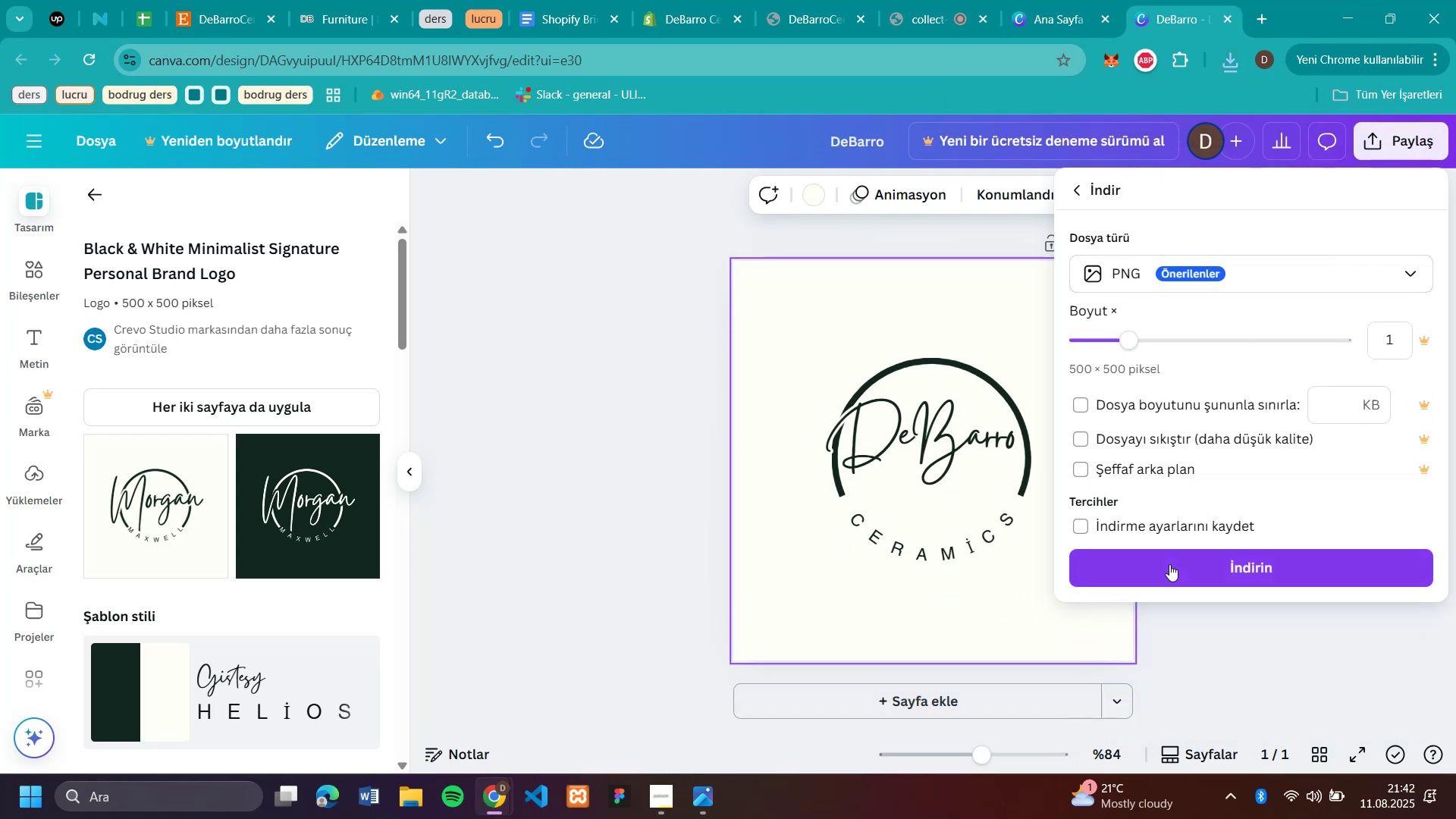 
left_click([1176, 572])
 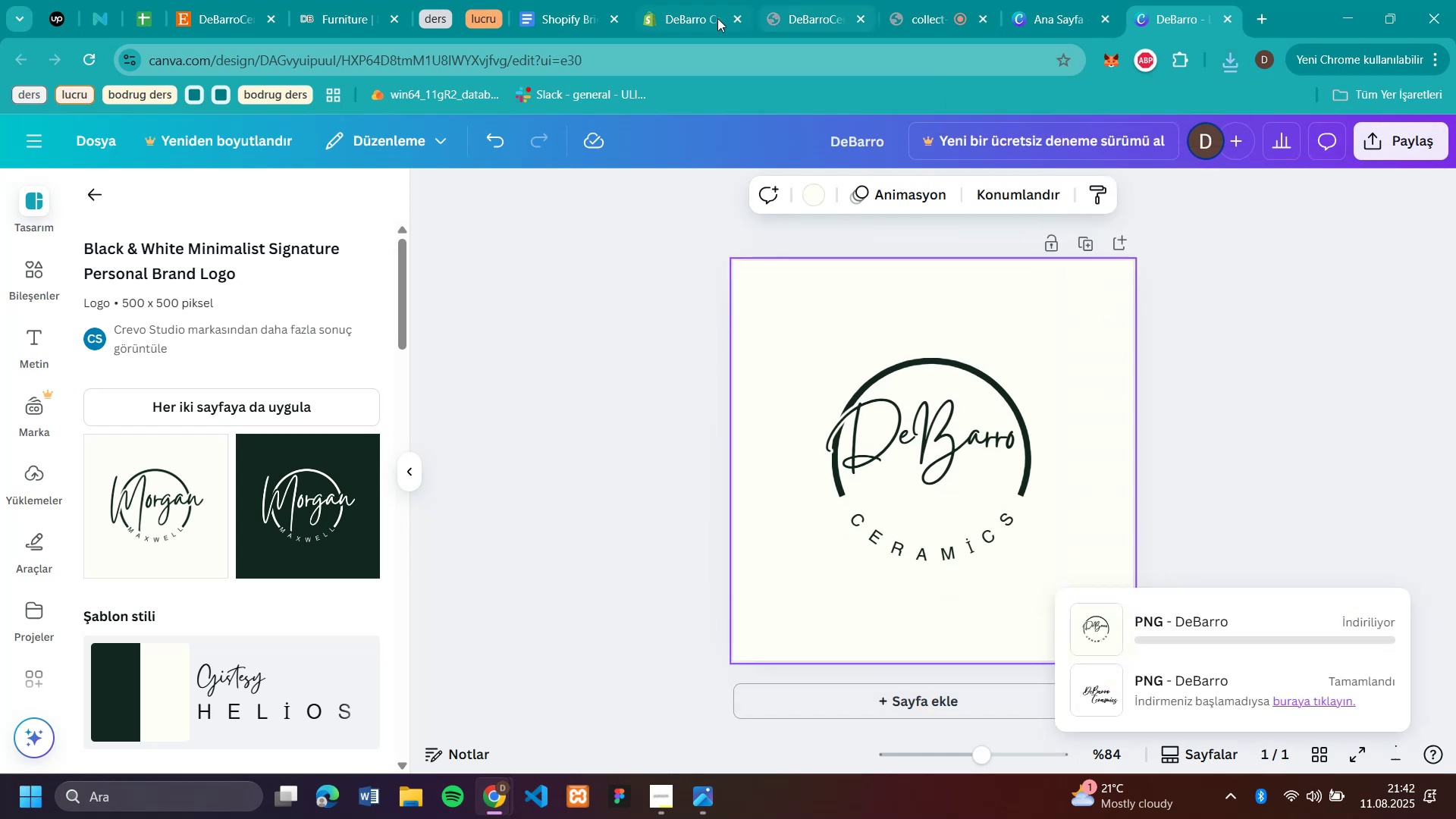 
left_click([708, 21])
 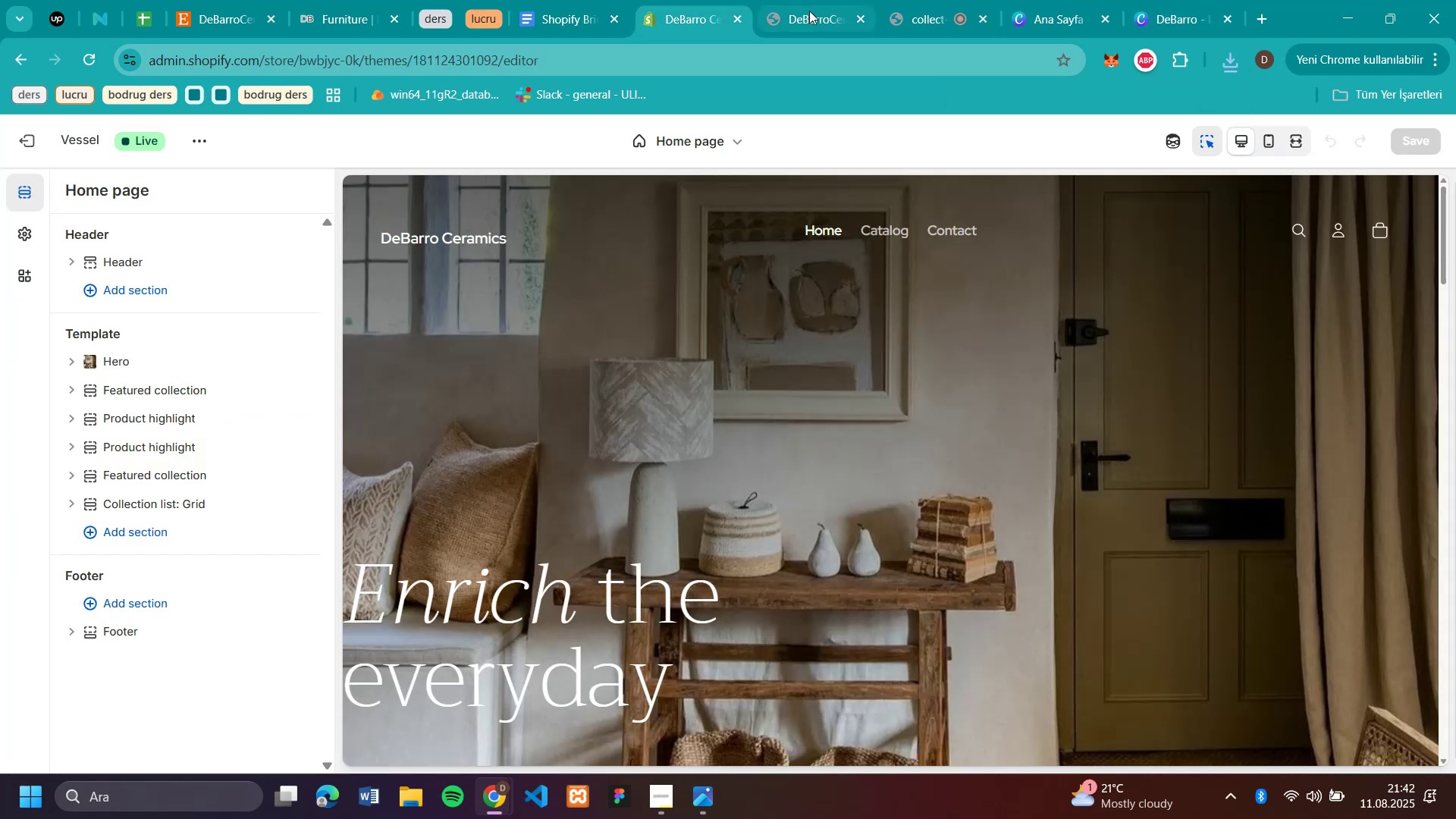 
left_click([809, 11])
 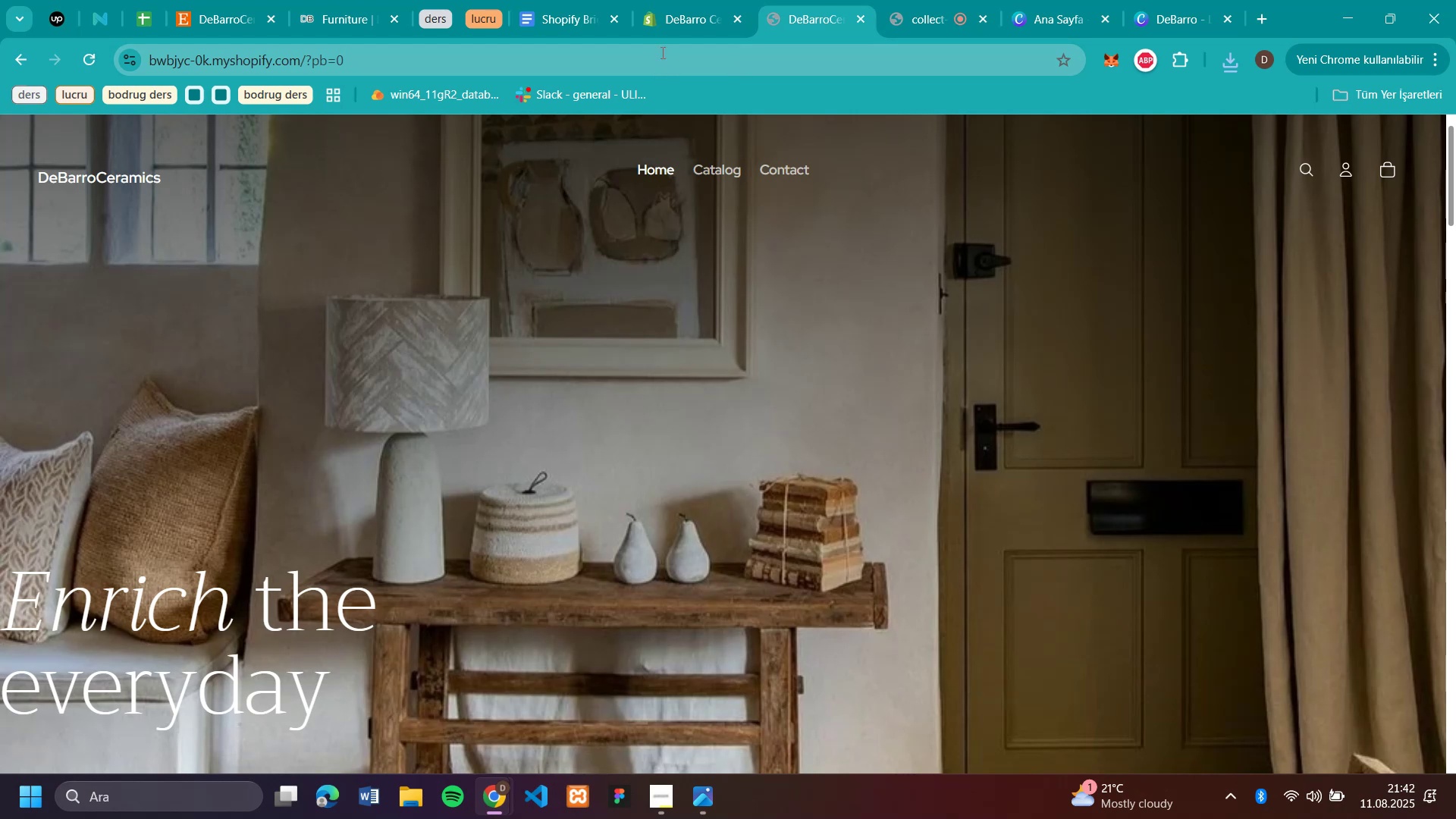 
left_click([690, 22])
 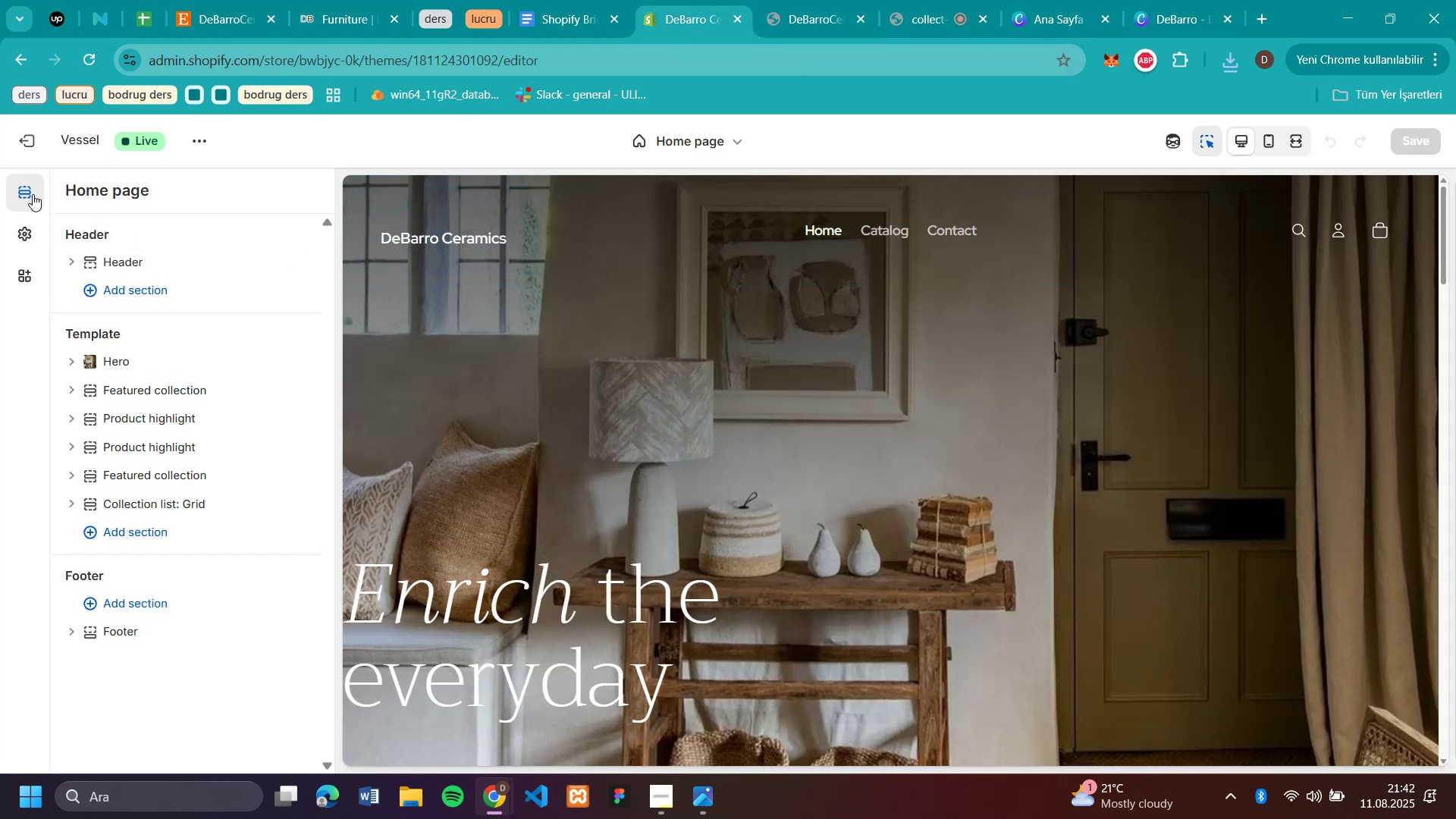 
left_click([11, 223])
 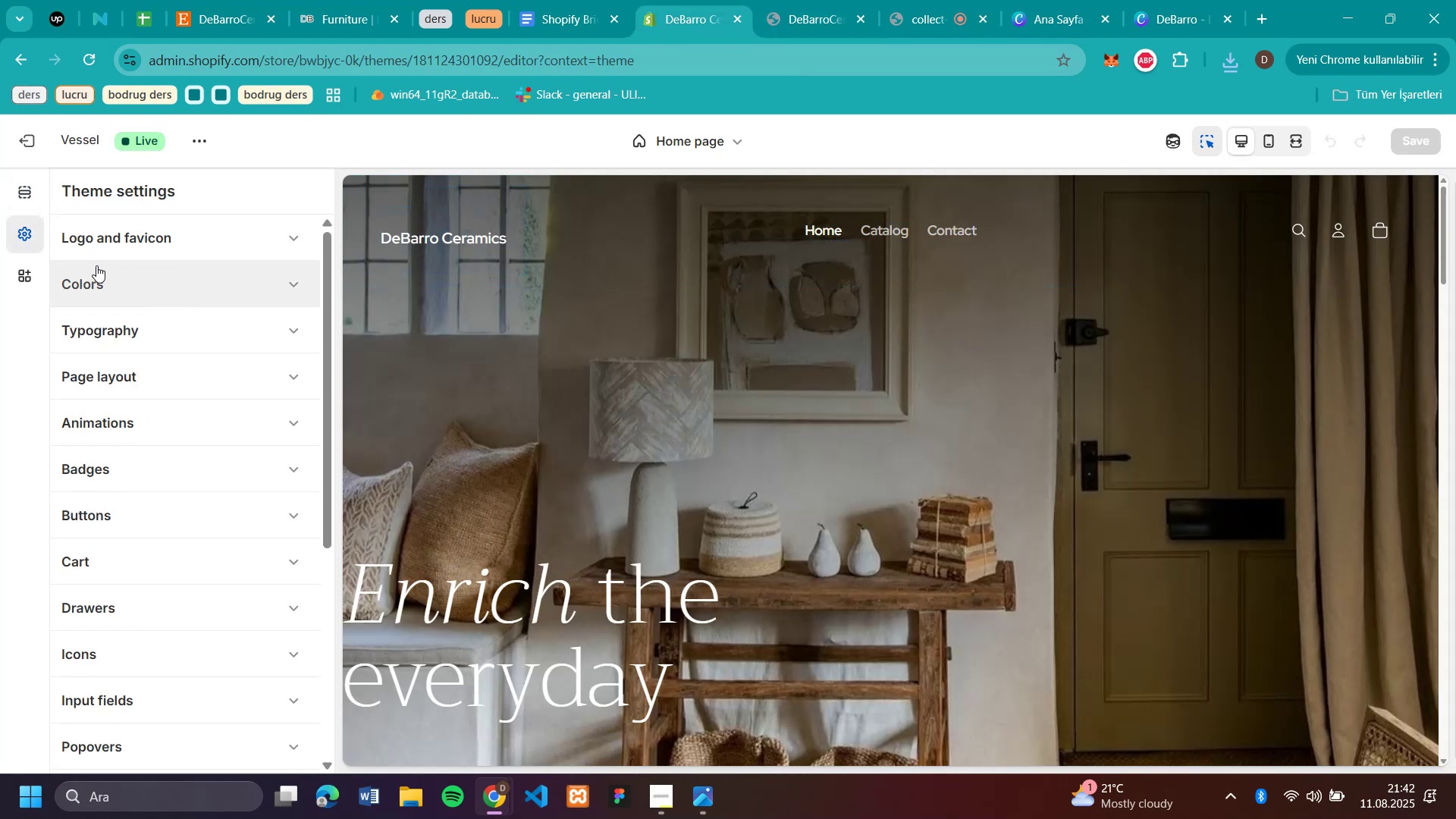 
left_click([107, 233])
 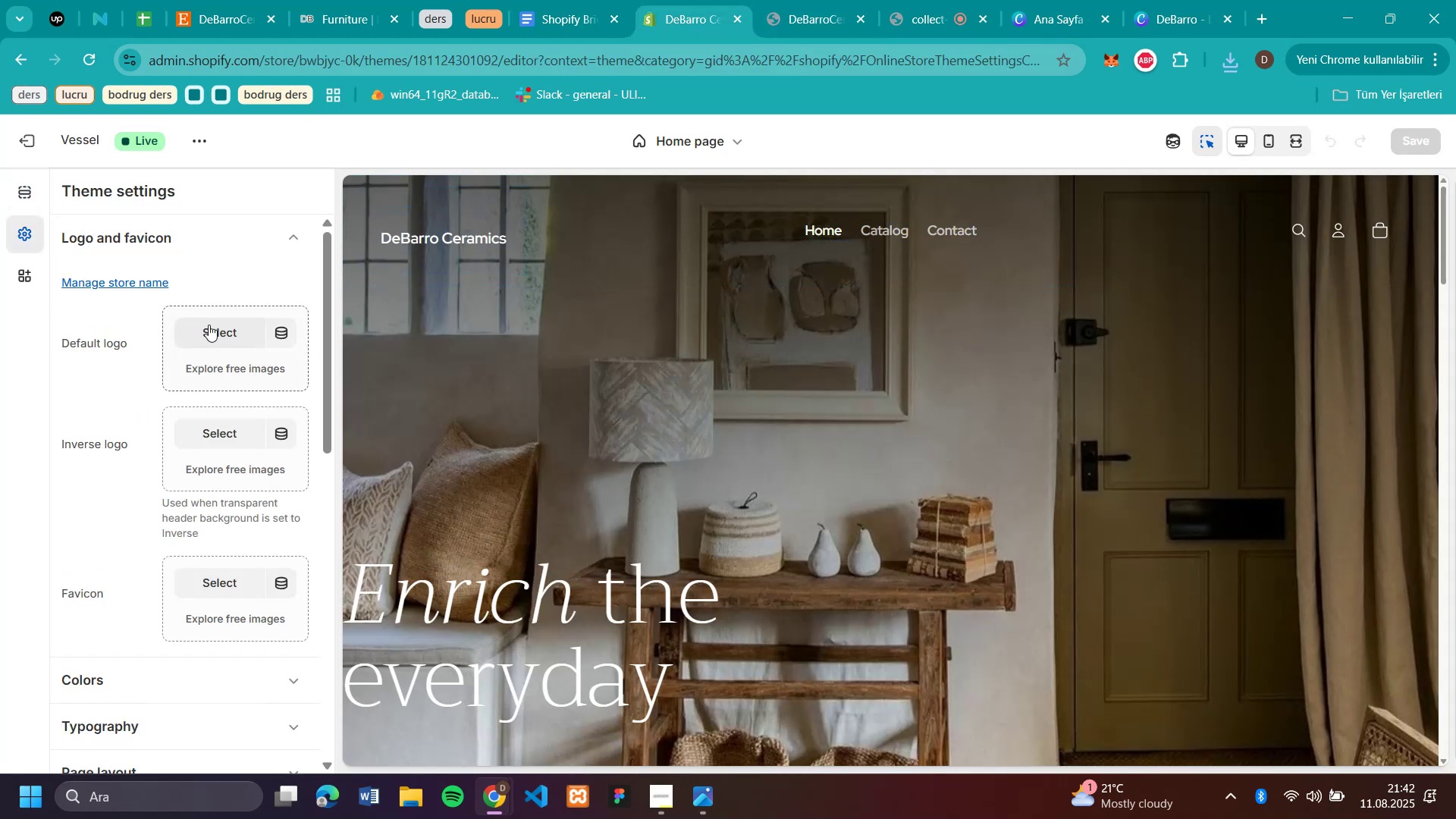 
left_click([209, 331])
 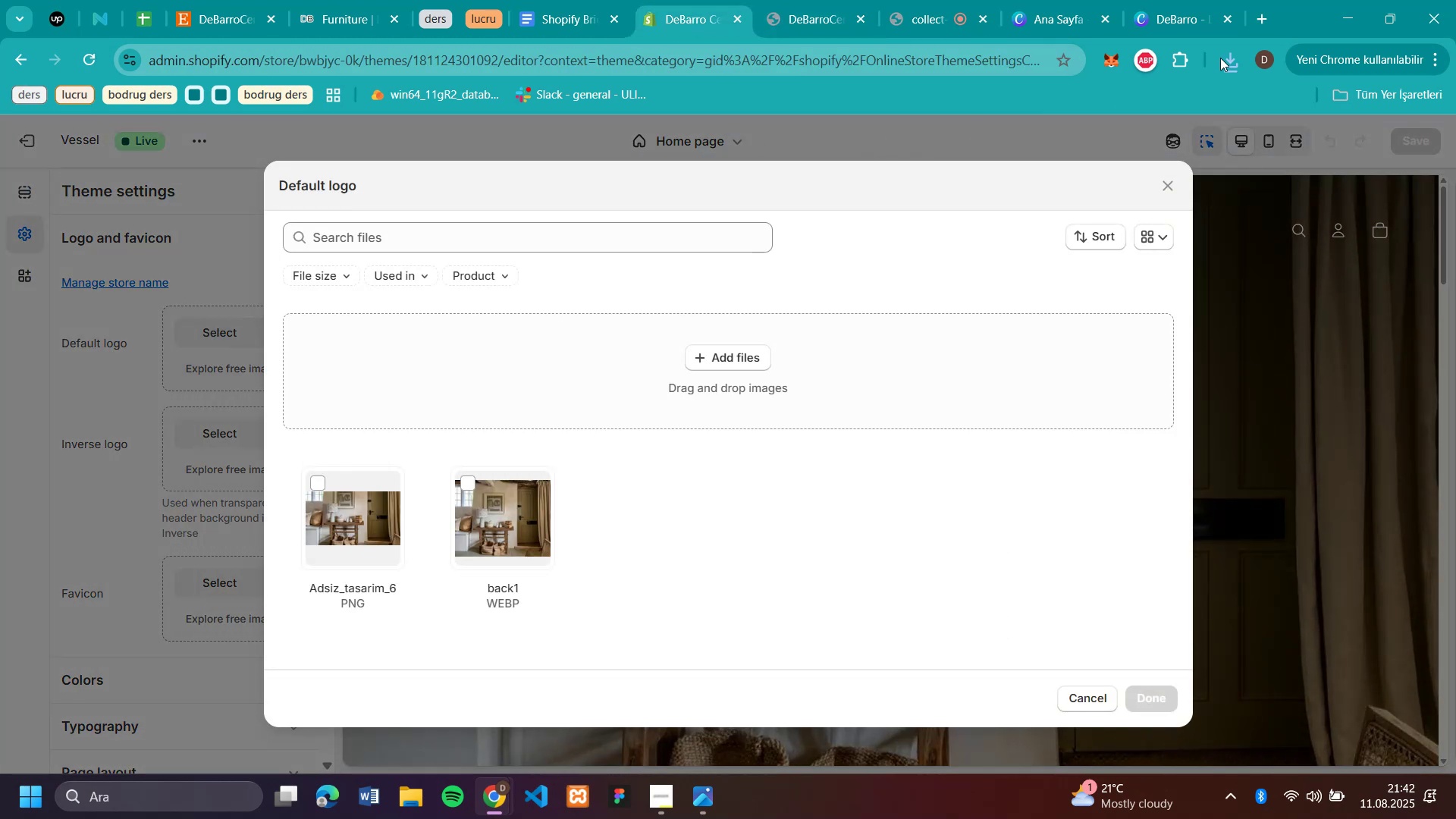 
left_click([1236, 42])
 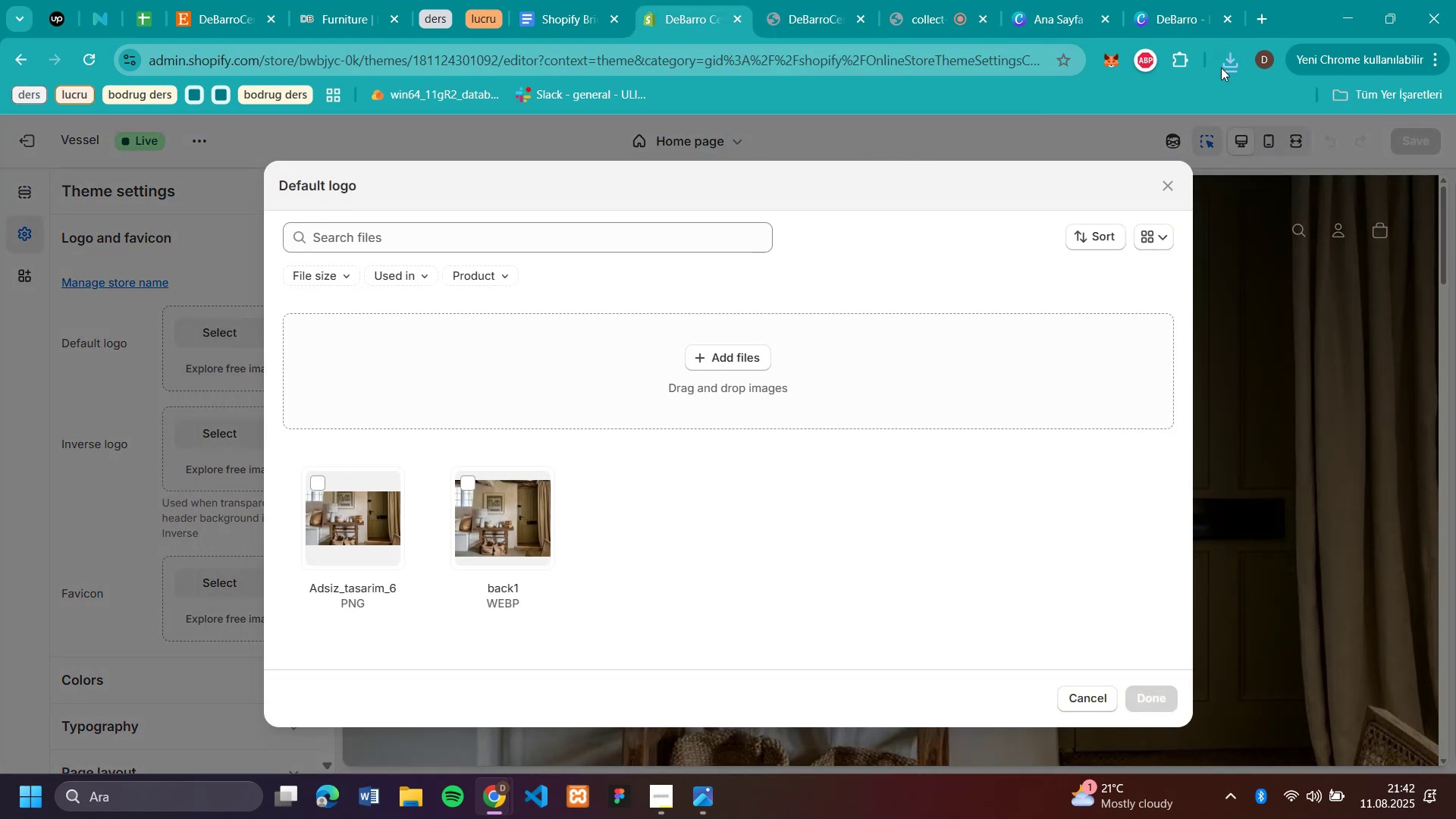 
left_click([1221, 67])
 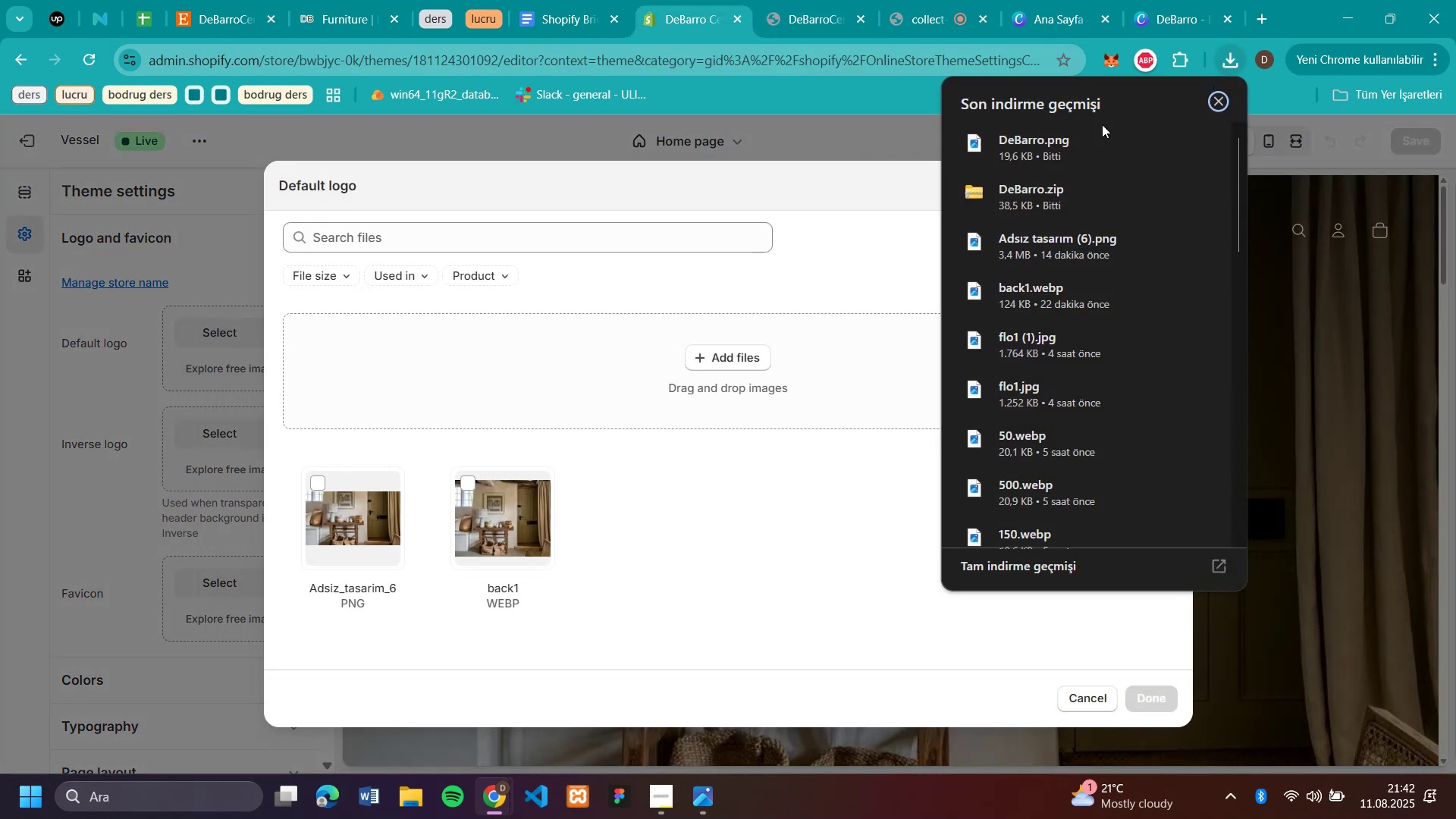 
left_click_drag(start_coordinate=[1055, 147], to_coordinate=[664, 454])
 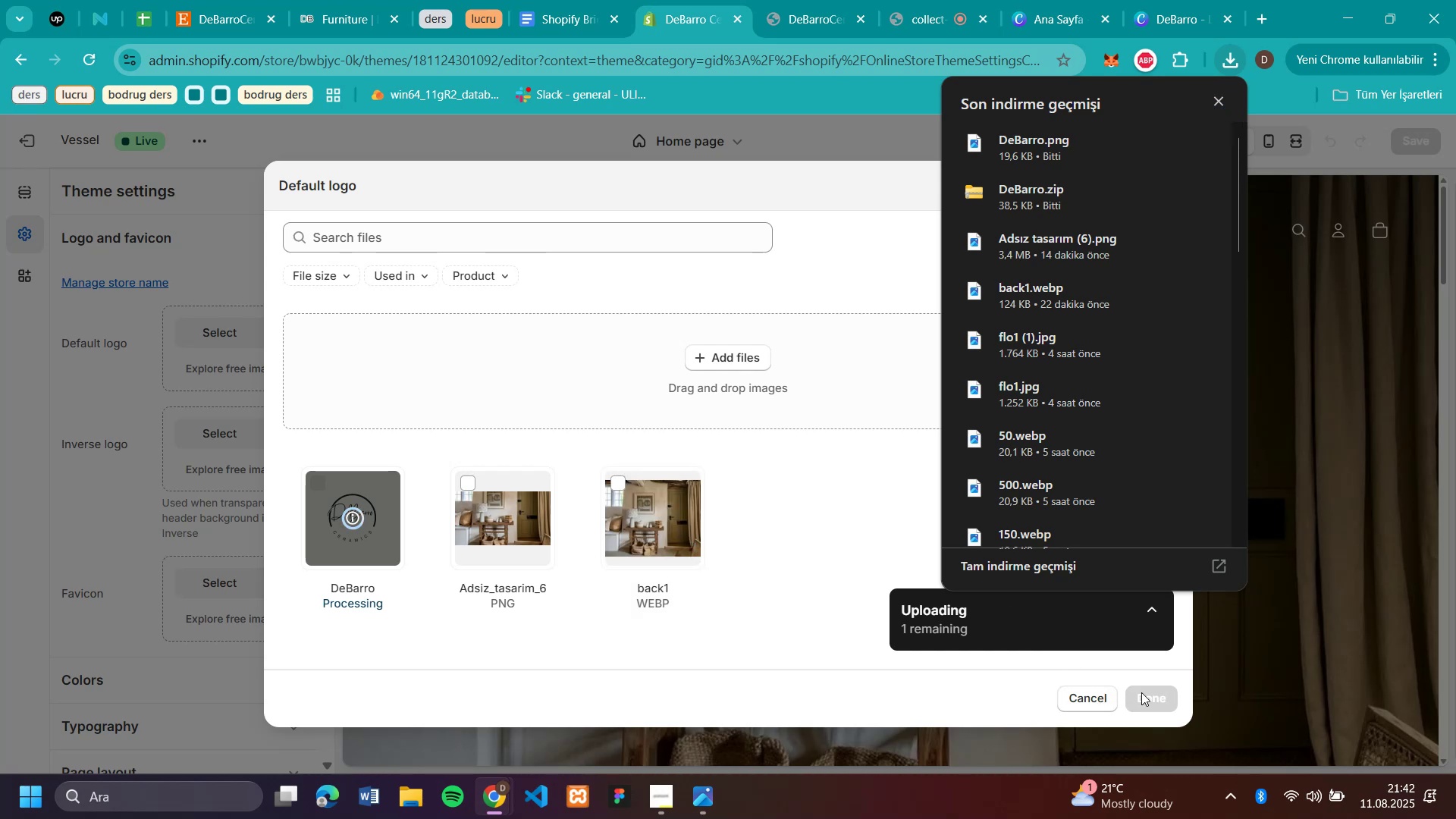 
left_click([1141, 692])
 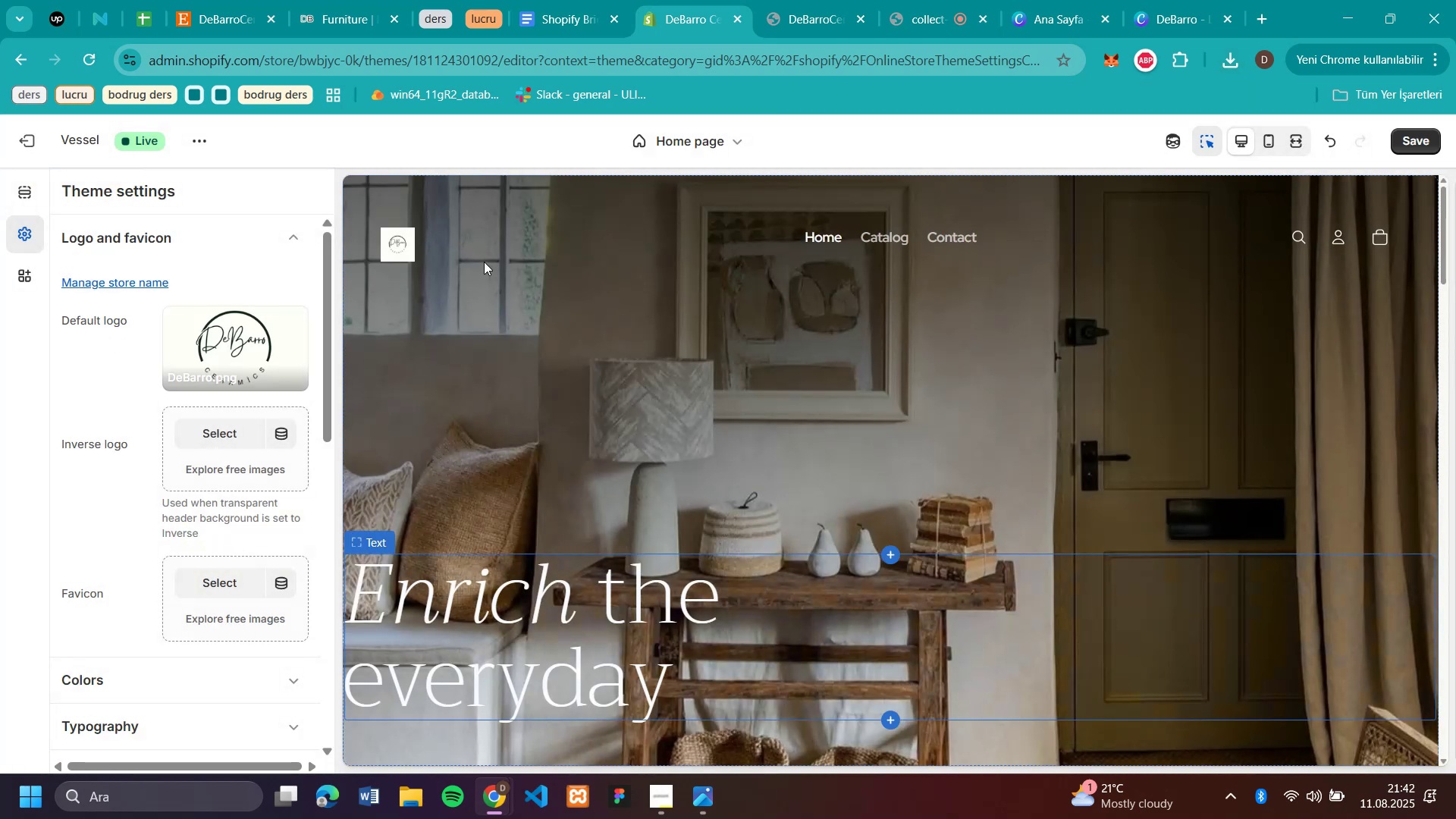 
wait(6.63)
 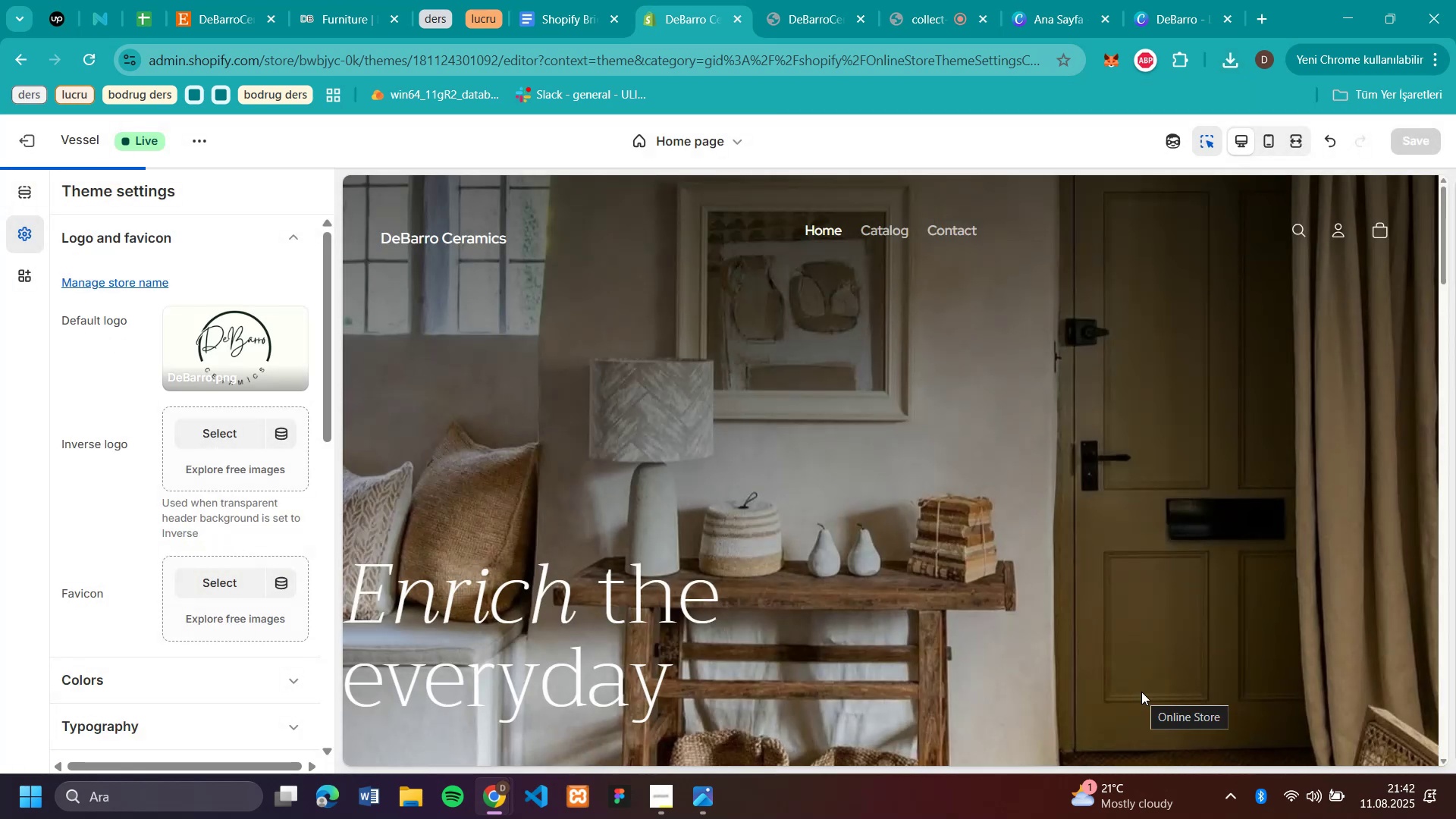 
mouse_move([381, 284])
 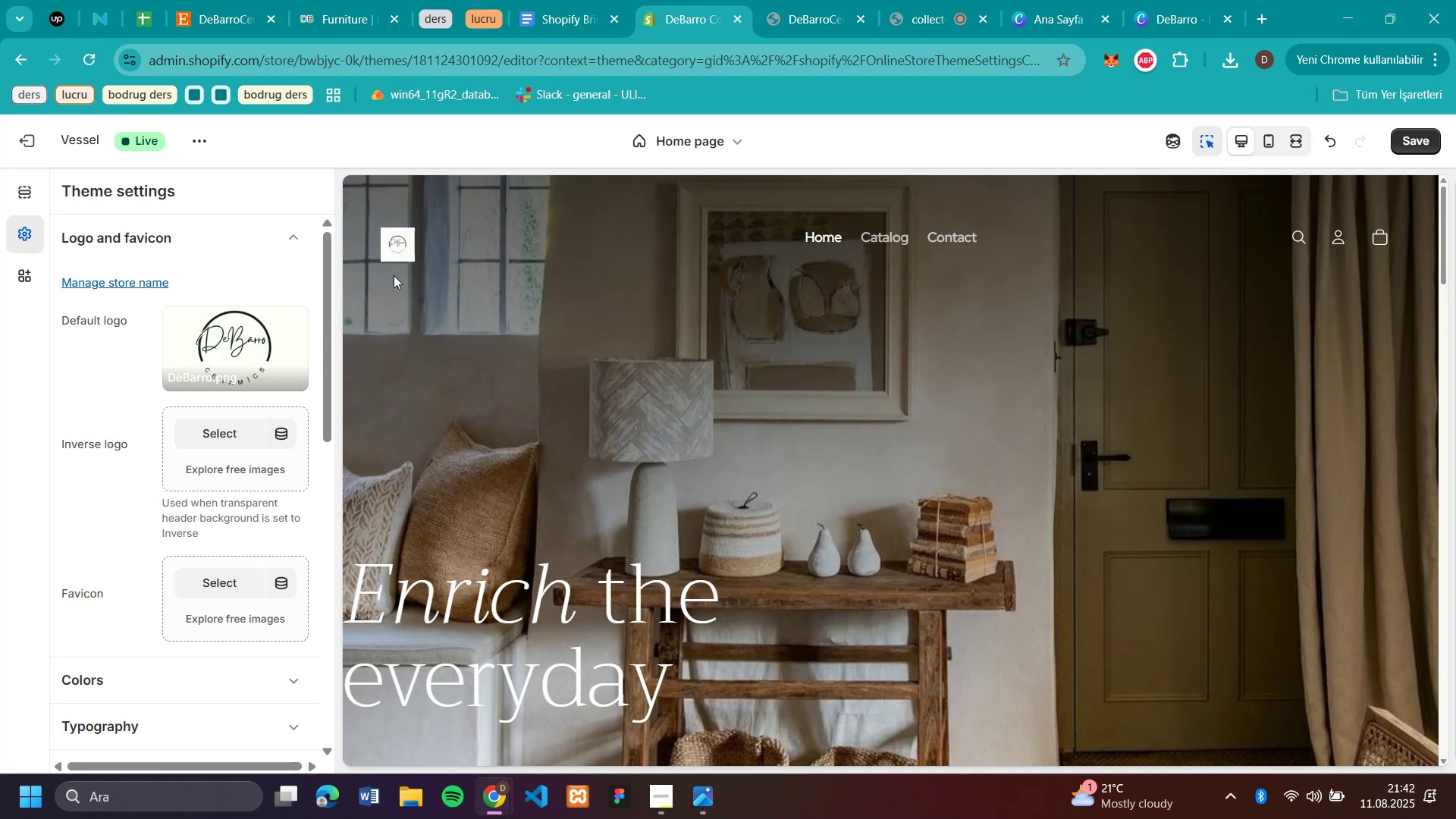 
left_click([396, 250])
 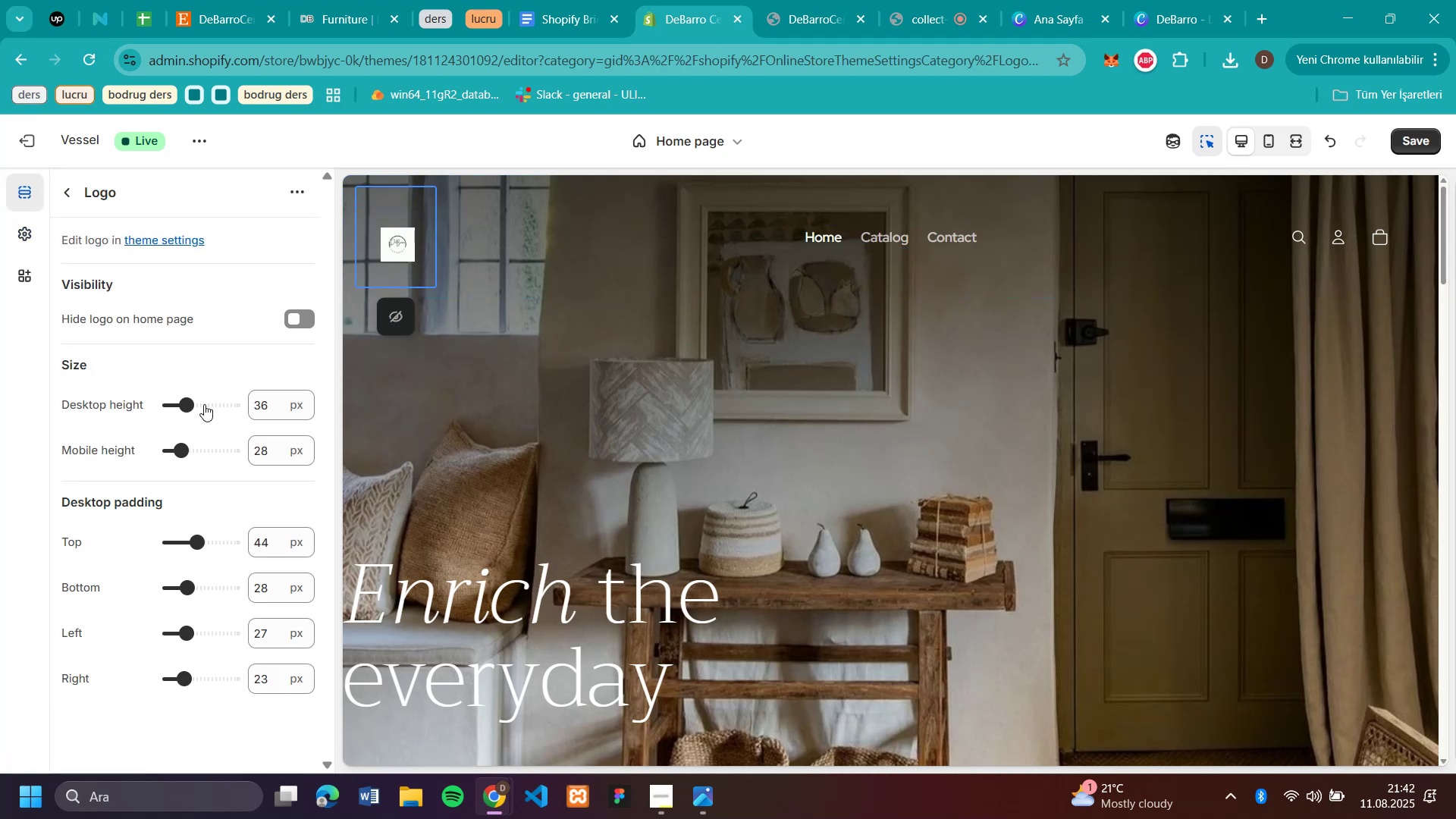 
left_click_drag(start_coordinate=[186, 403], to_coordinate=[257, 412])
 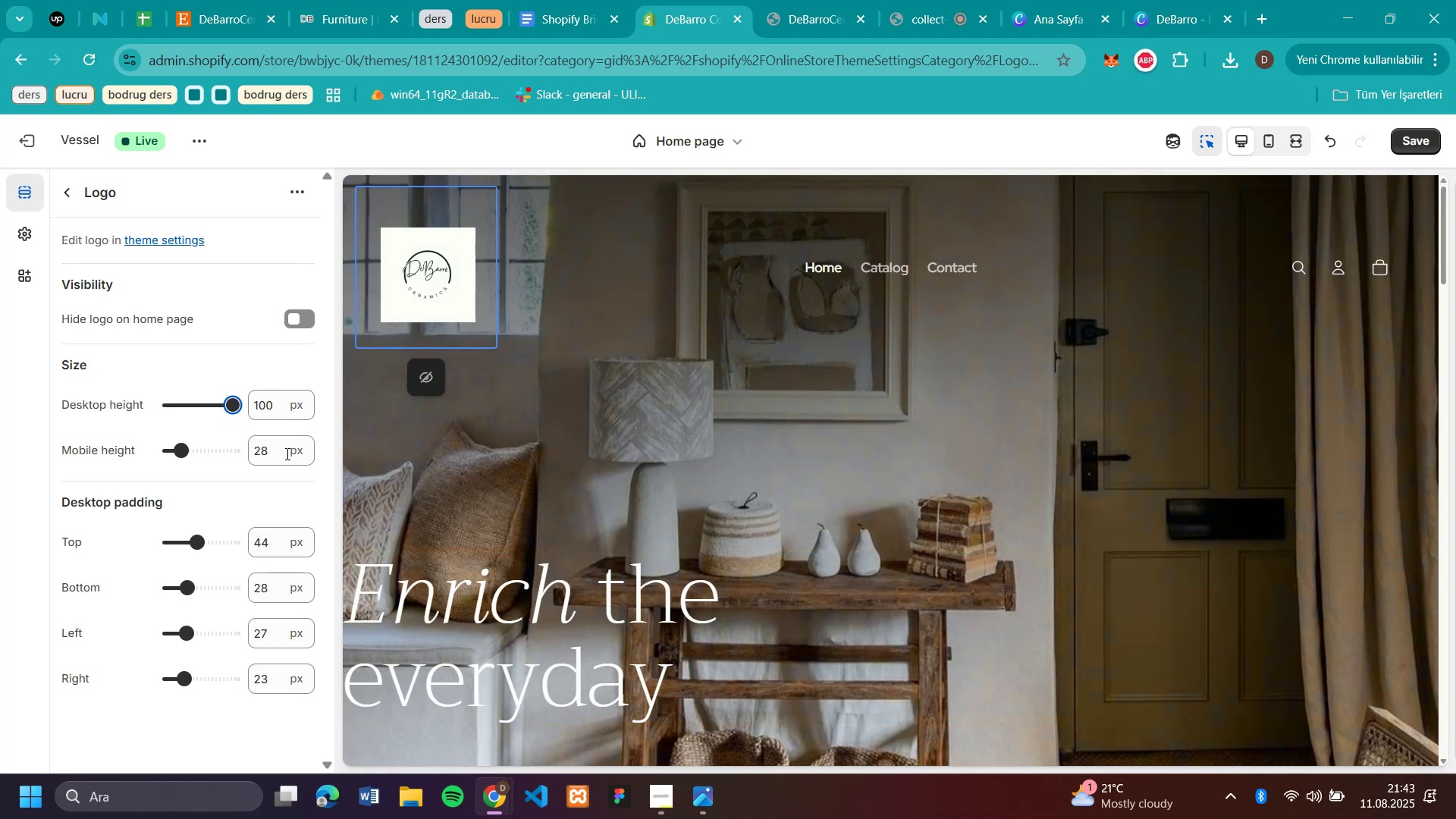 
left_click_drag(start_coordinate=[186, 445], to_coordinate=[297, 450])
 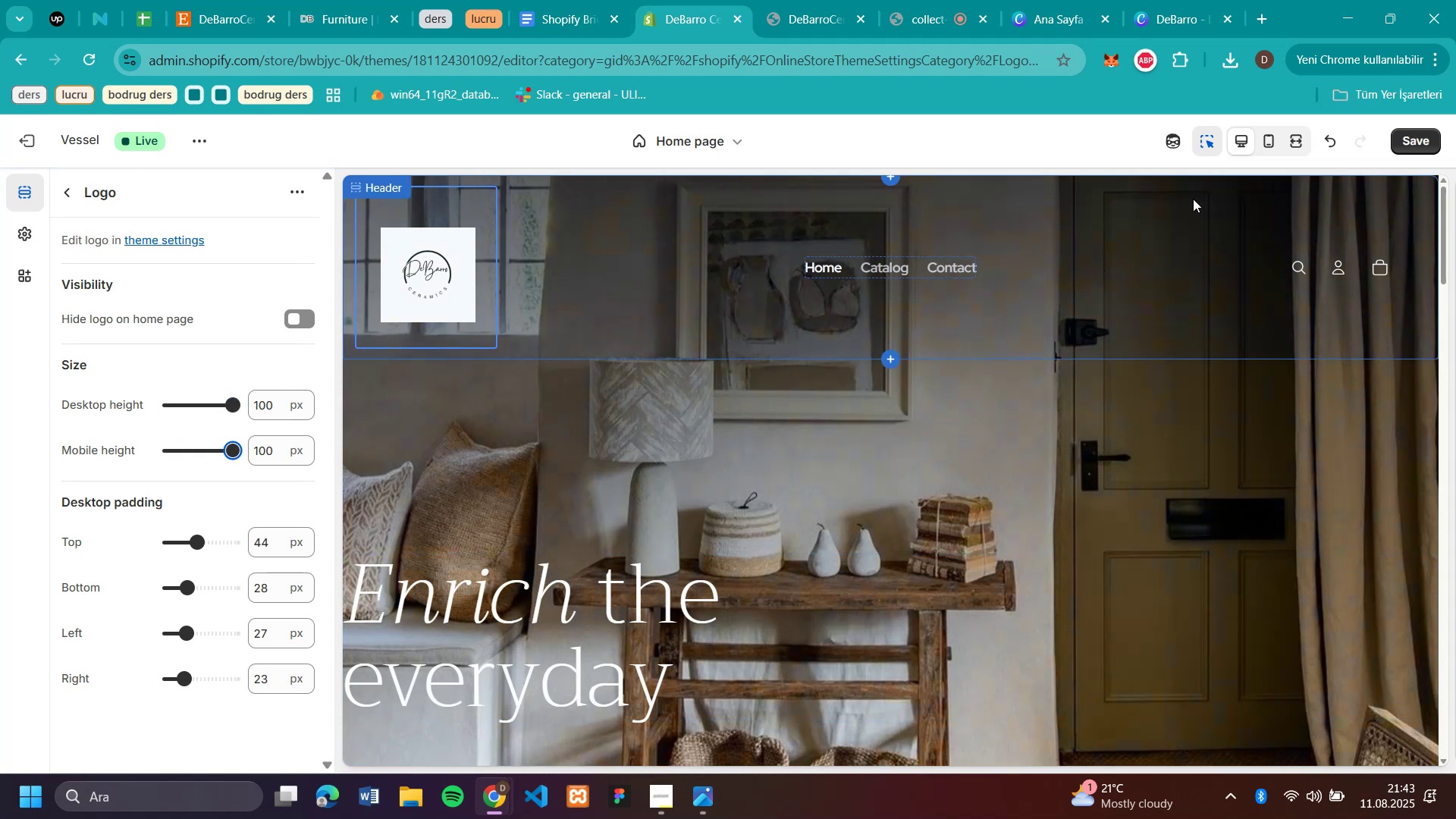 
left_click([1265, 148])
 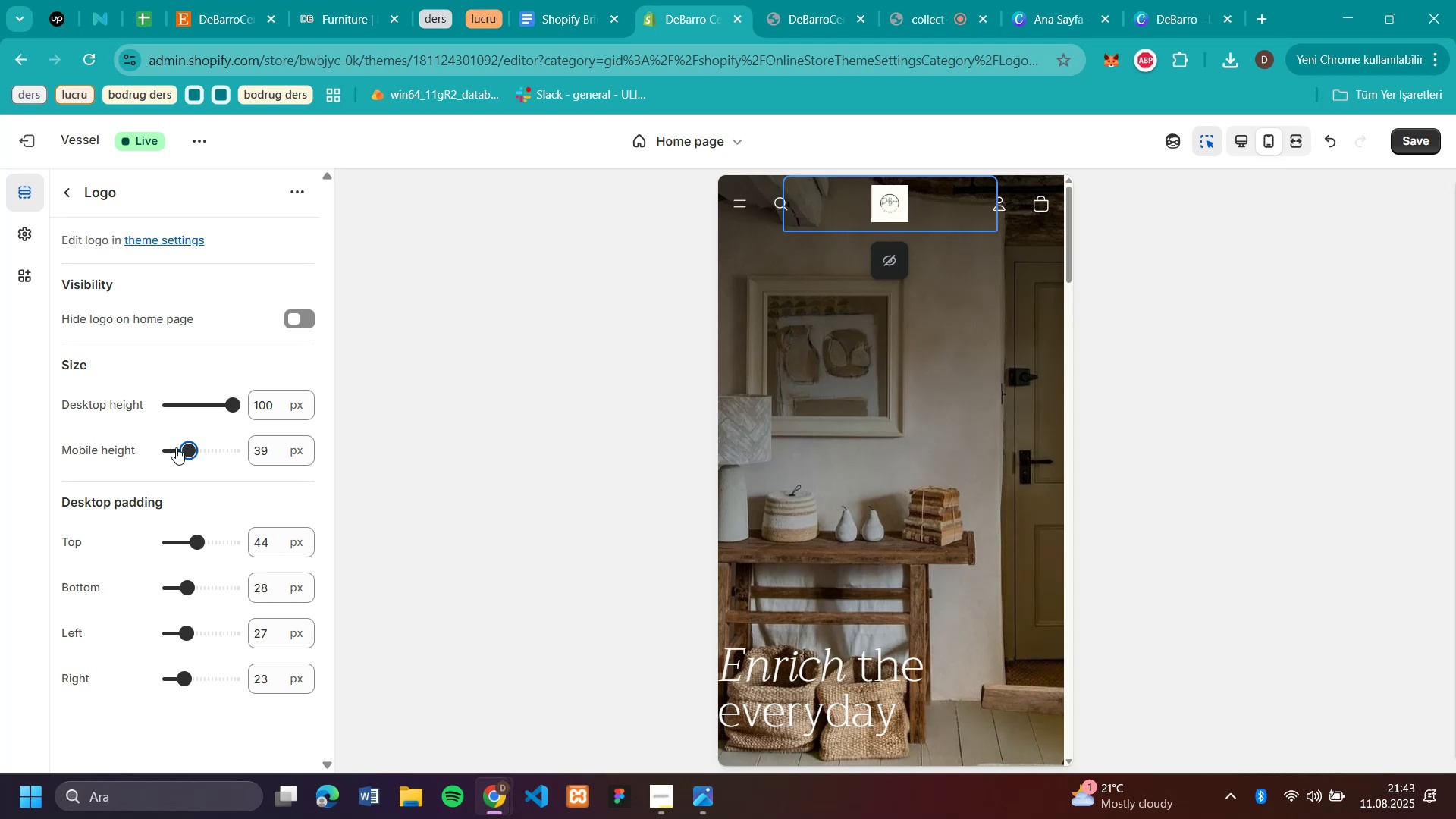 
wait(6.66)
 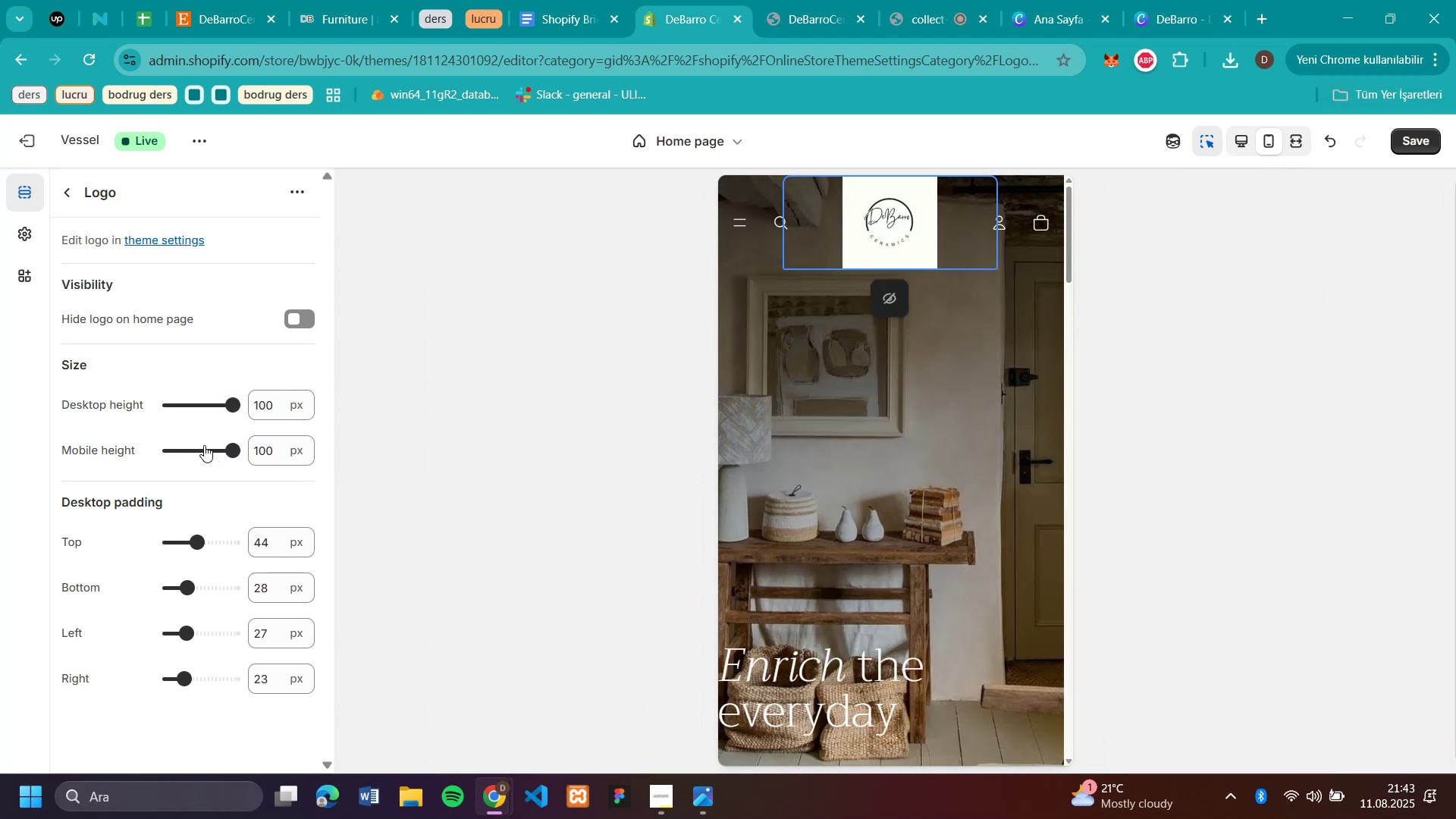 
left_click([165, 451])
 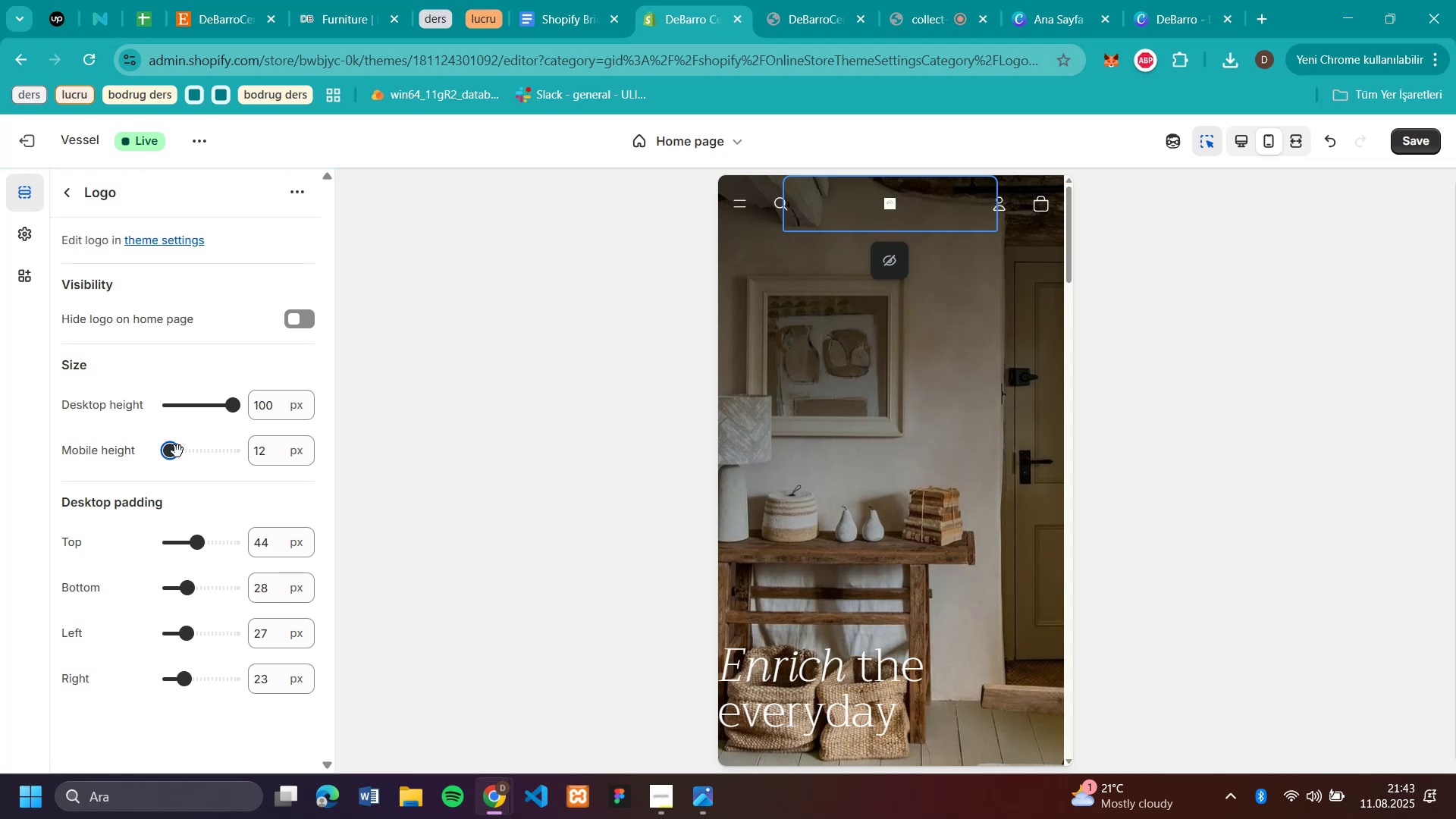 
left_click([184, 451])
 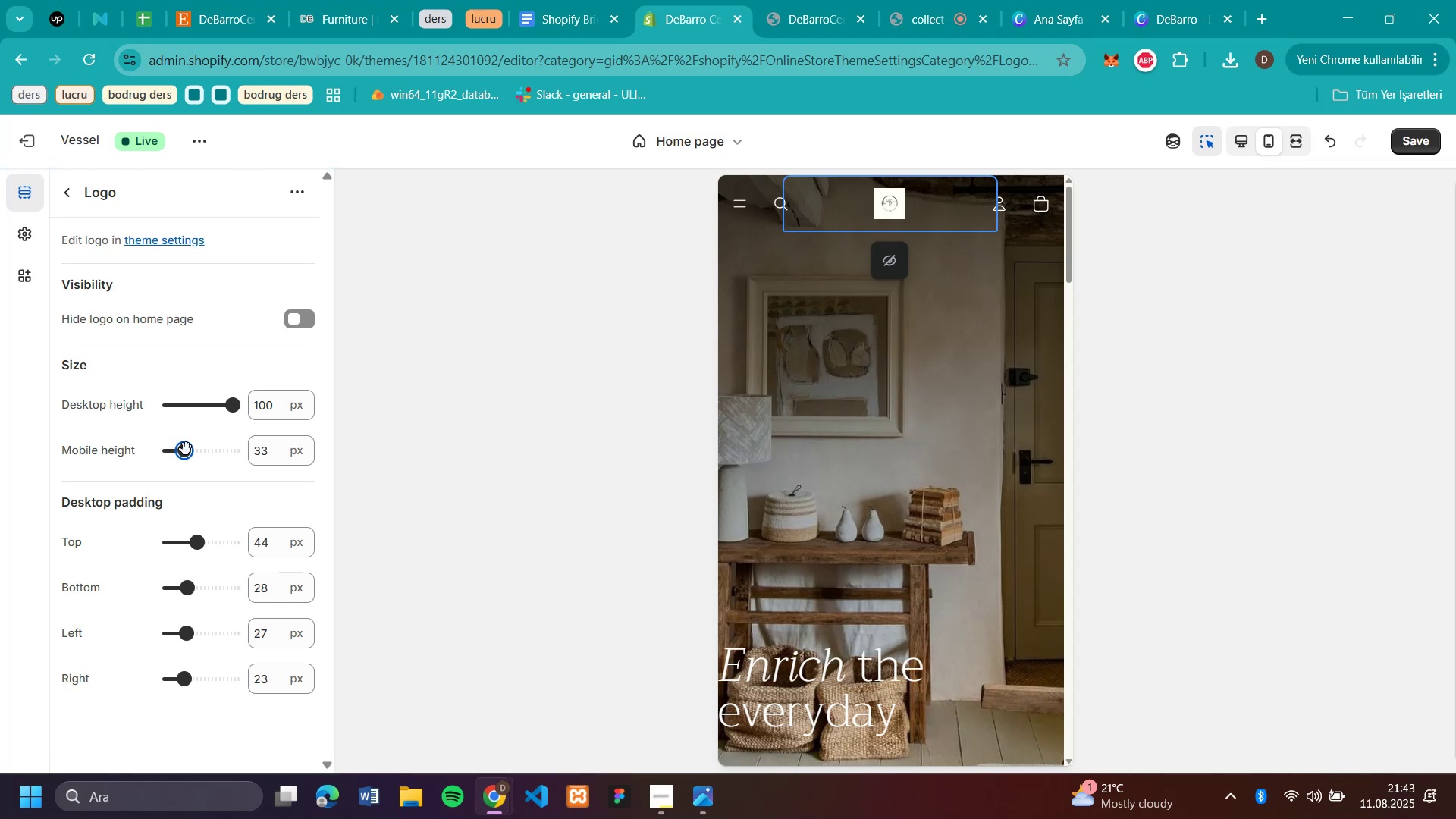 
scroll: coordinate [799, 422], scroll_direction: up, amount: 4.0
 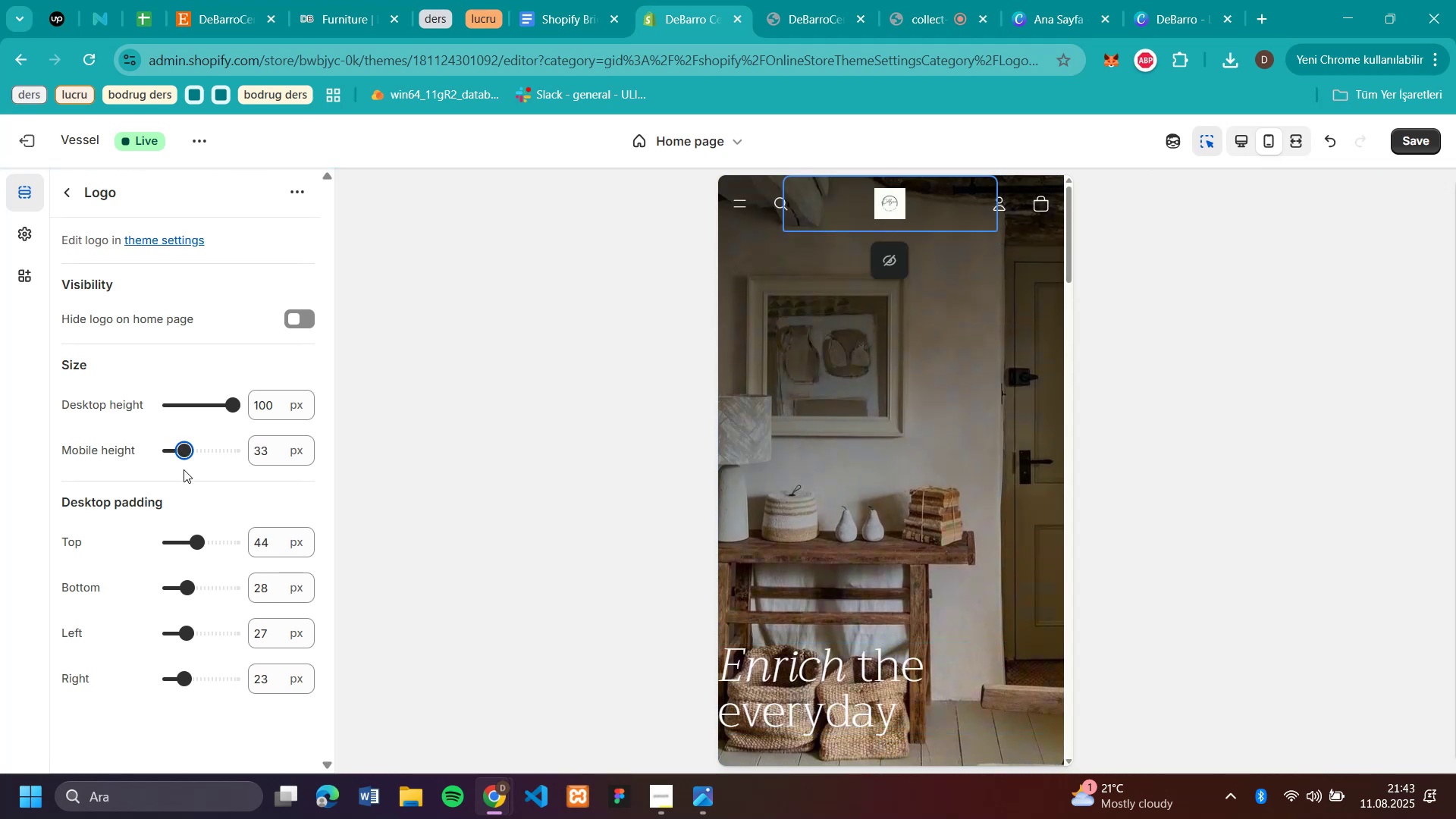 
left_click([207, 454])
 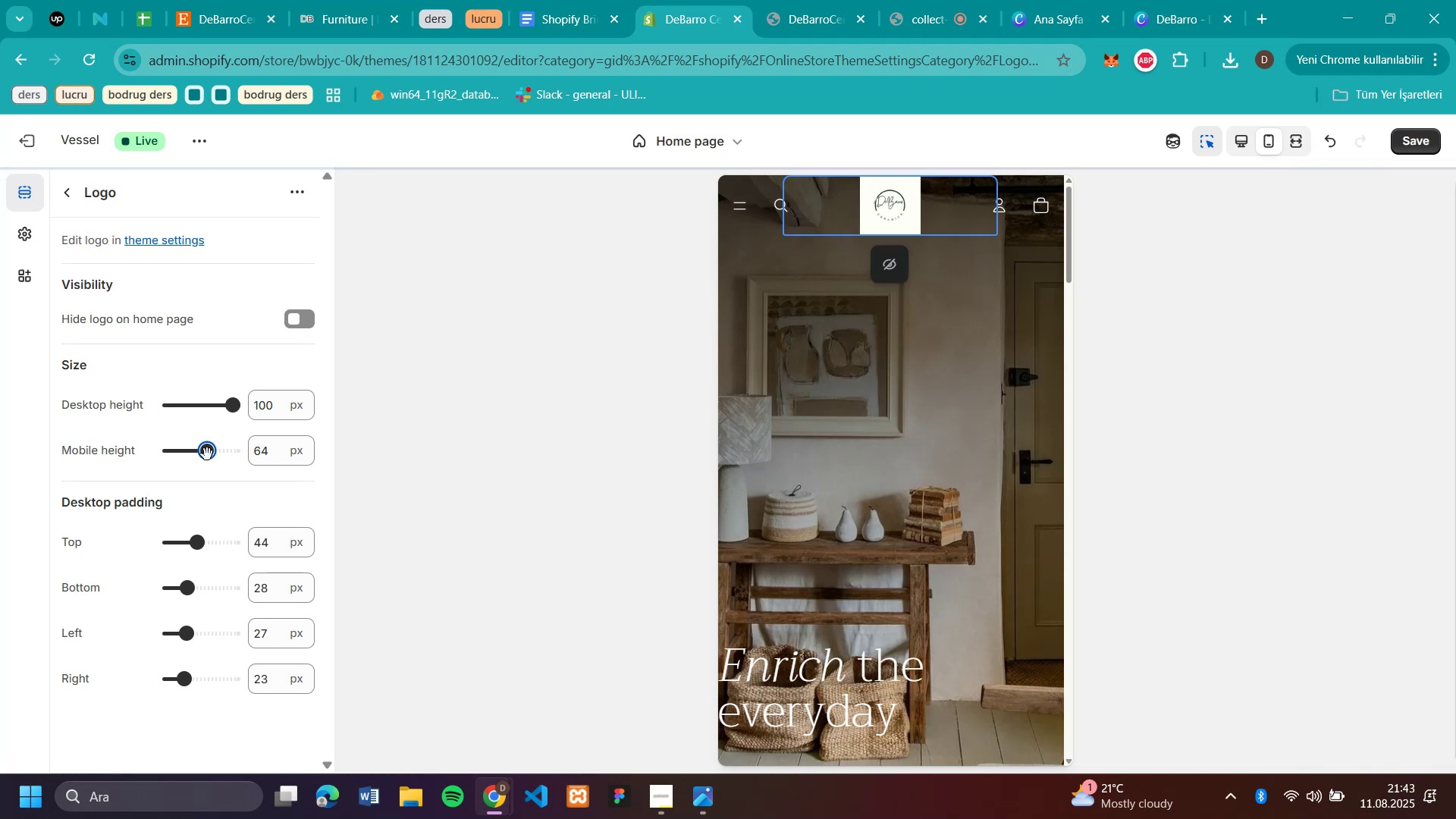 
left_click([467, 472])
 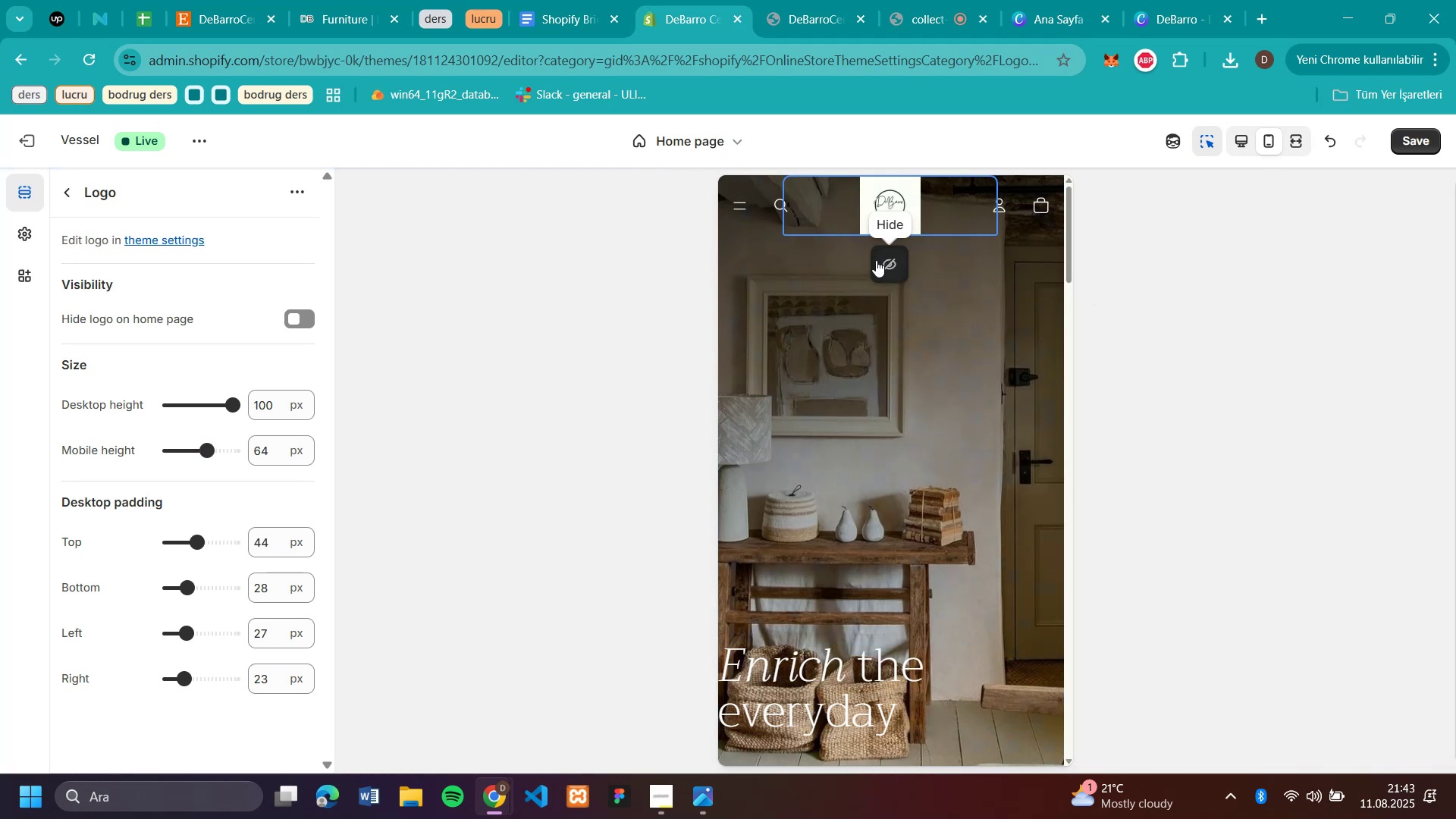 
left_click([885, 265])
 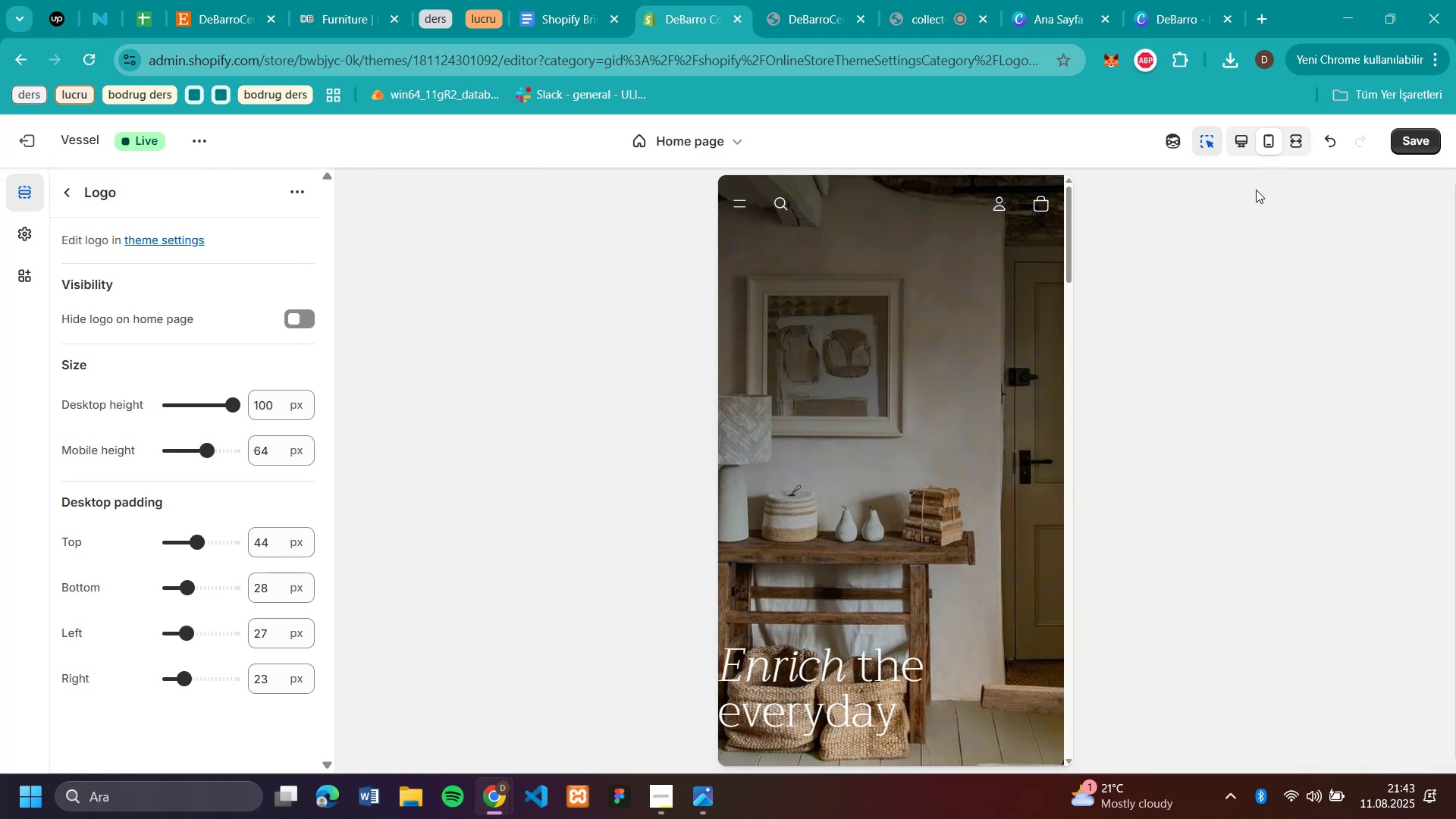 
left_click([1240, 146])
 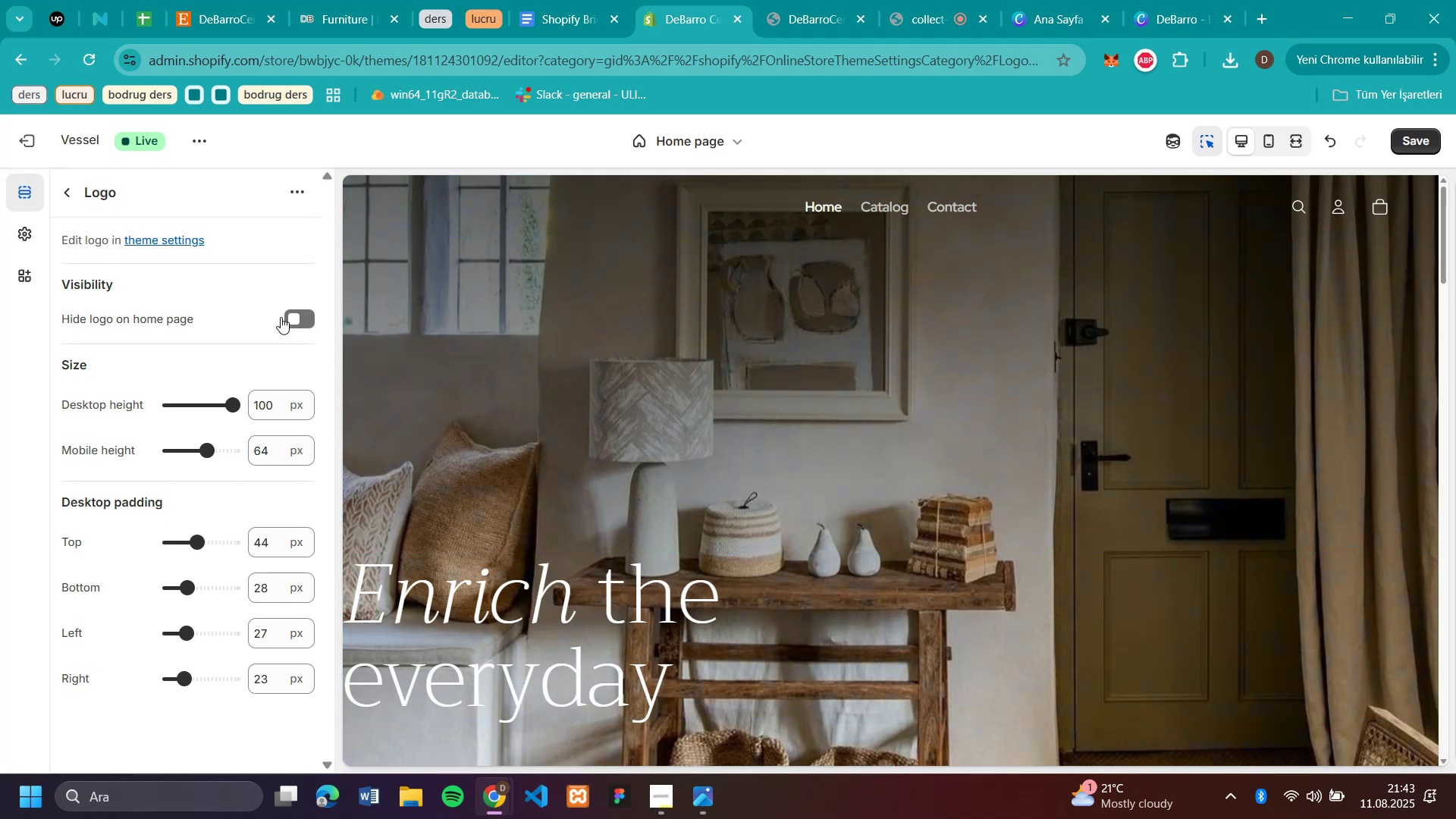 
wait(6.52)
 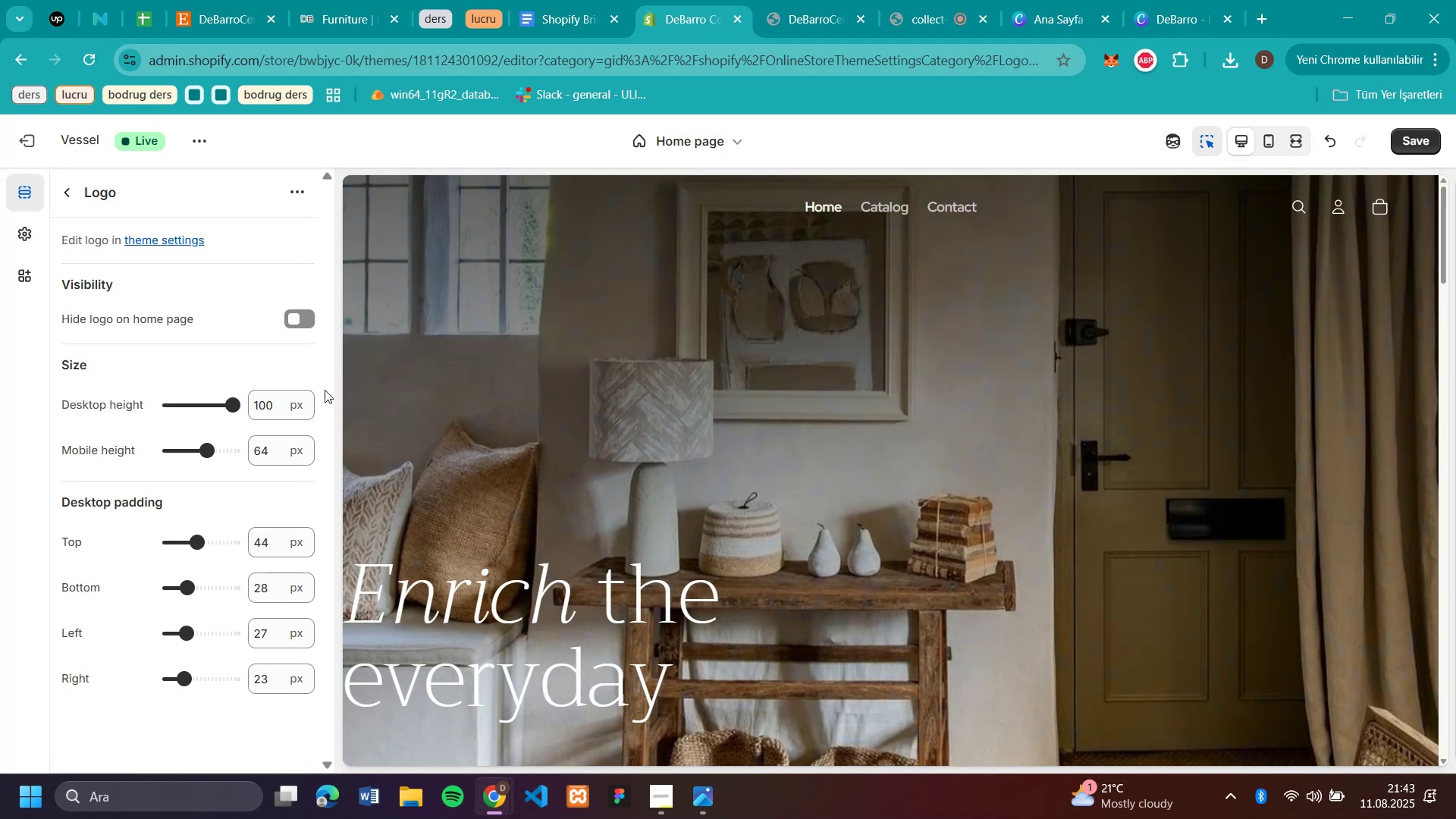 
left_click([68, 191])
 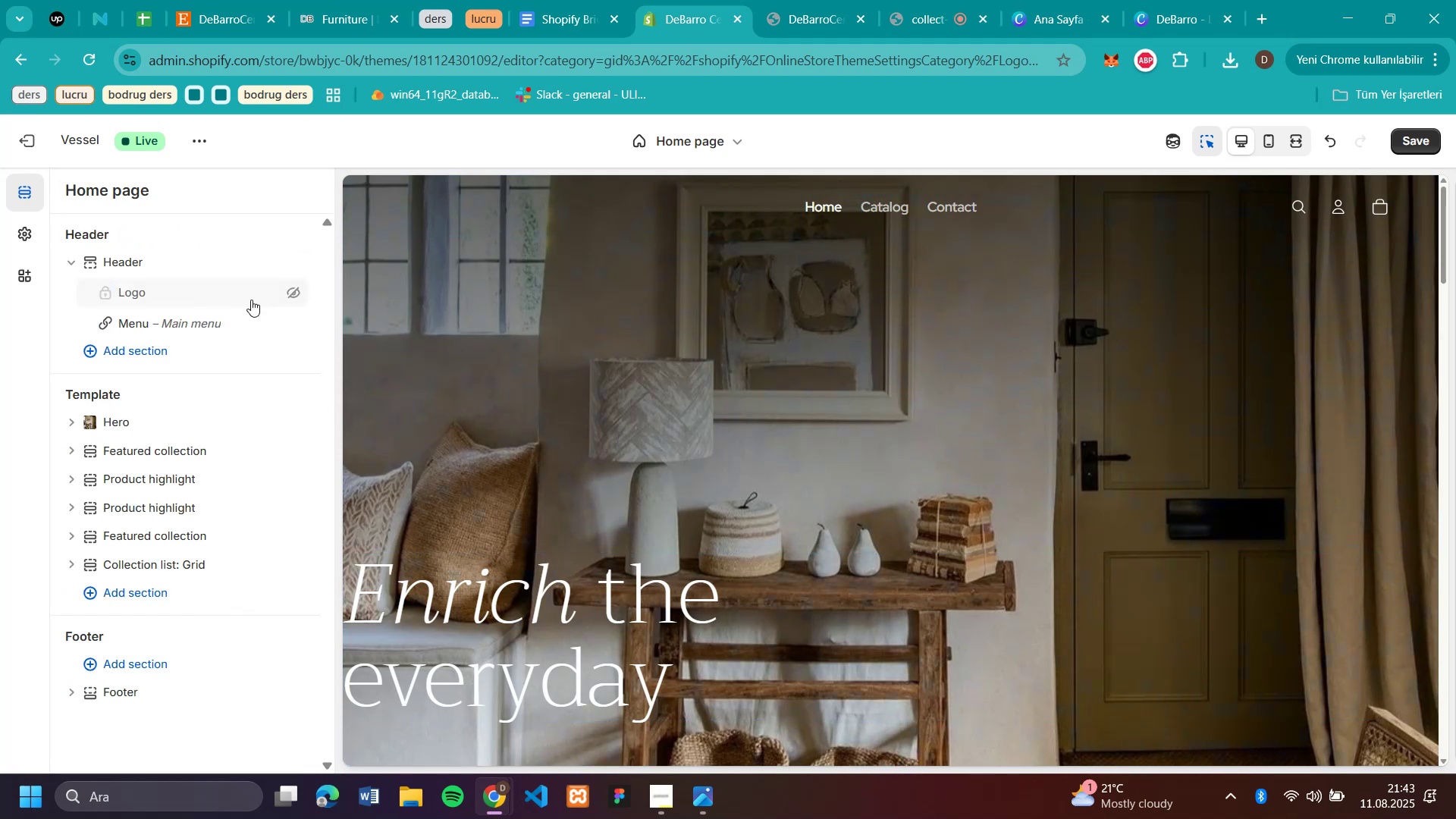 
left_click([298, 295])
 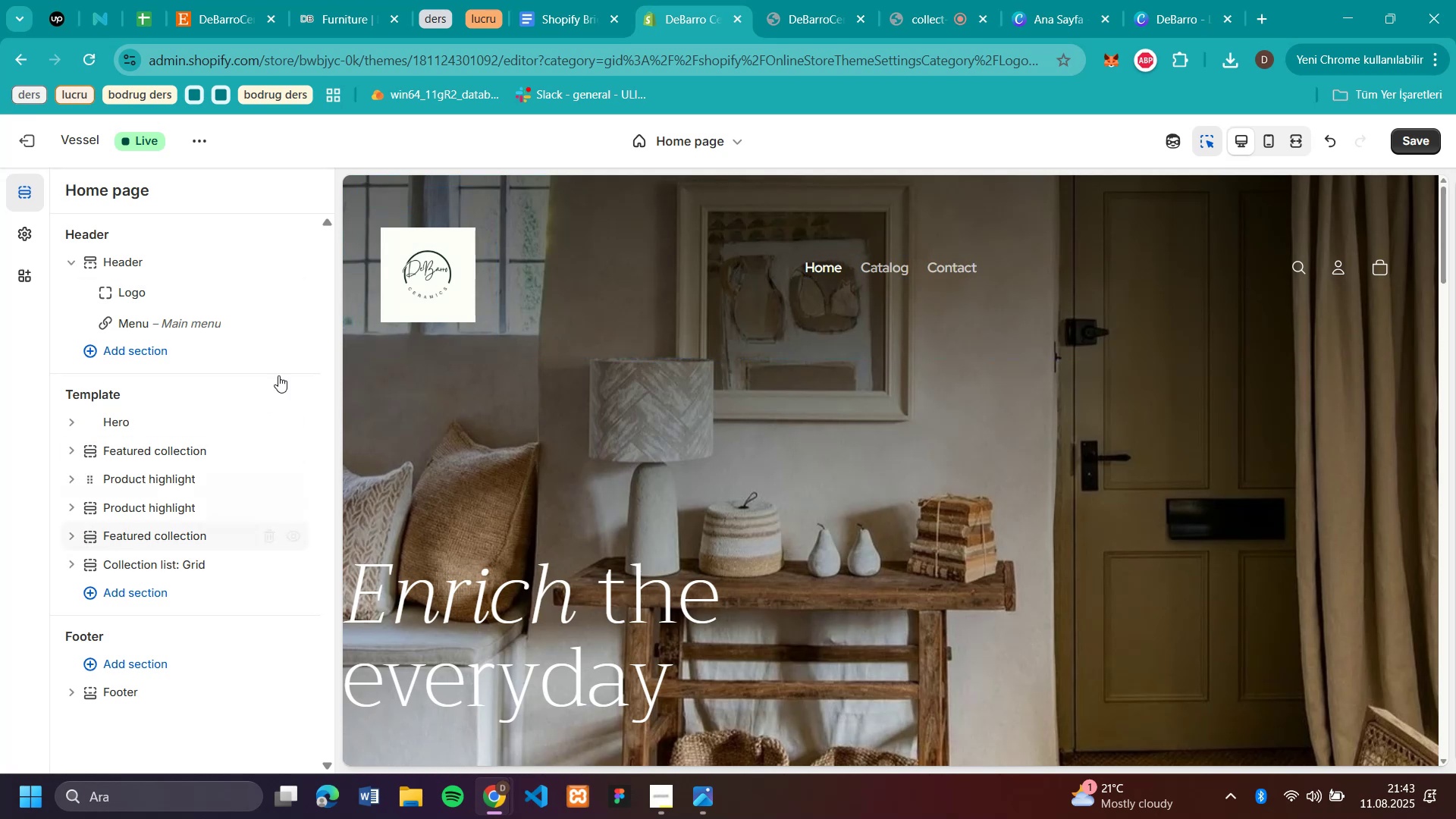 
wait(9.79)
 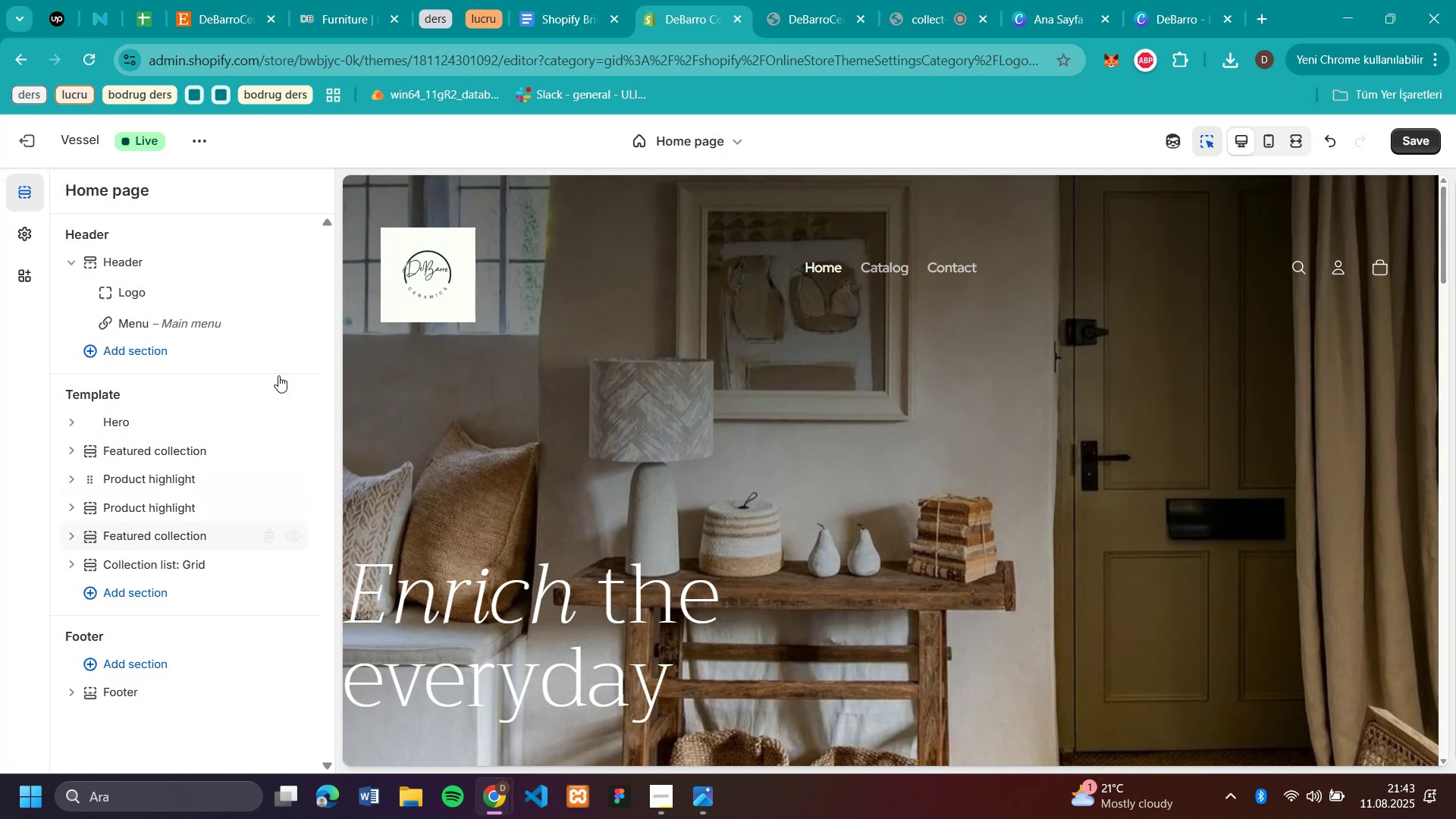 
left_click([1156, 12])
 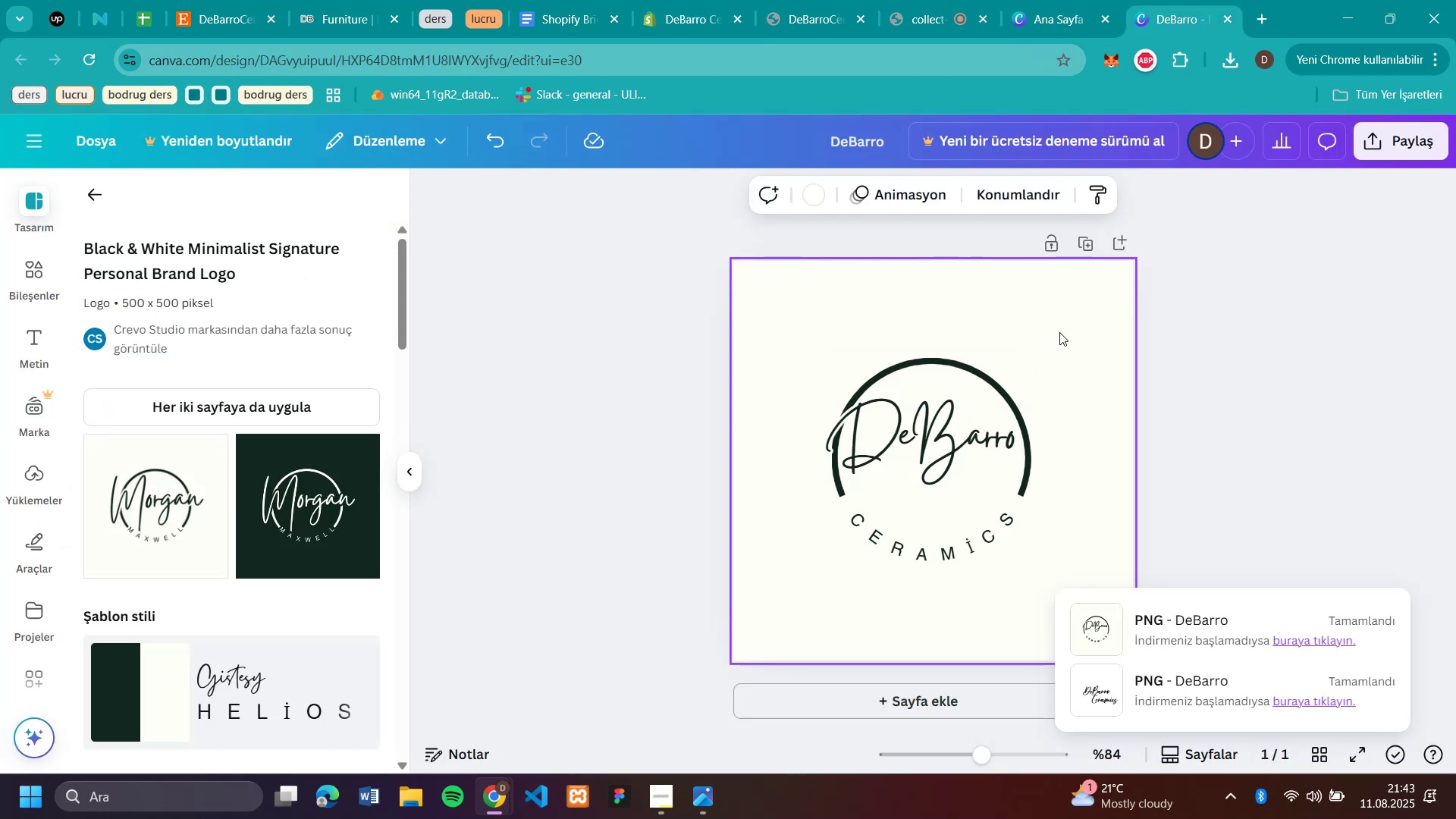 
left_click([1060, 332])
 